 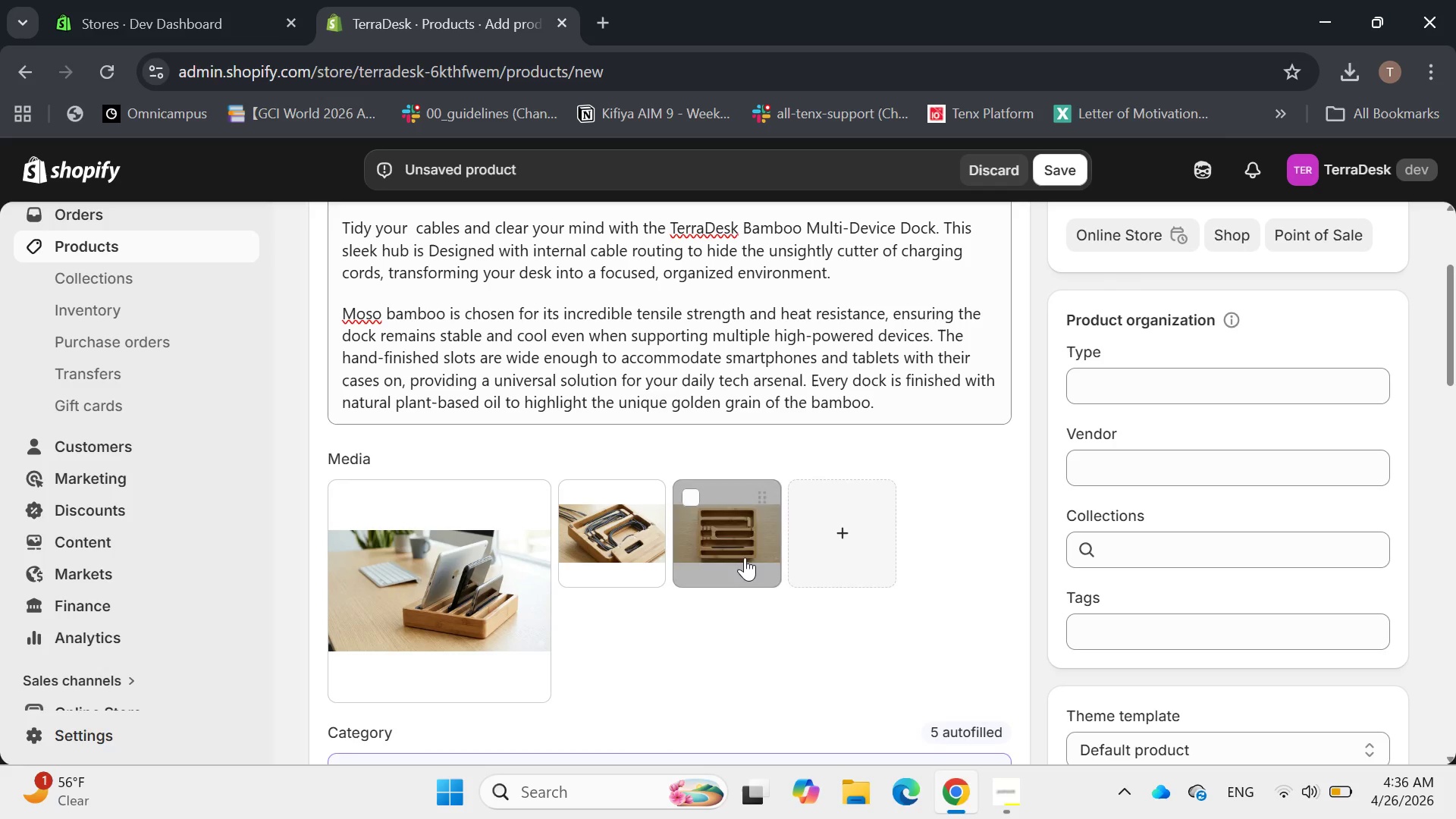 
left_click([1233, 481])
 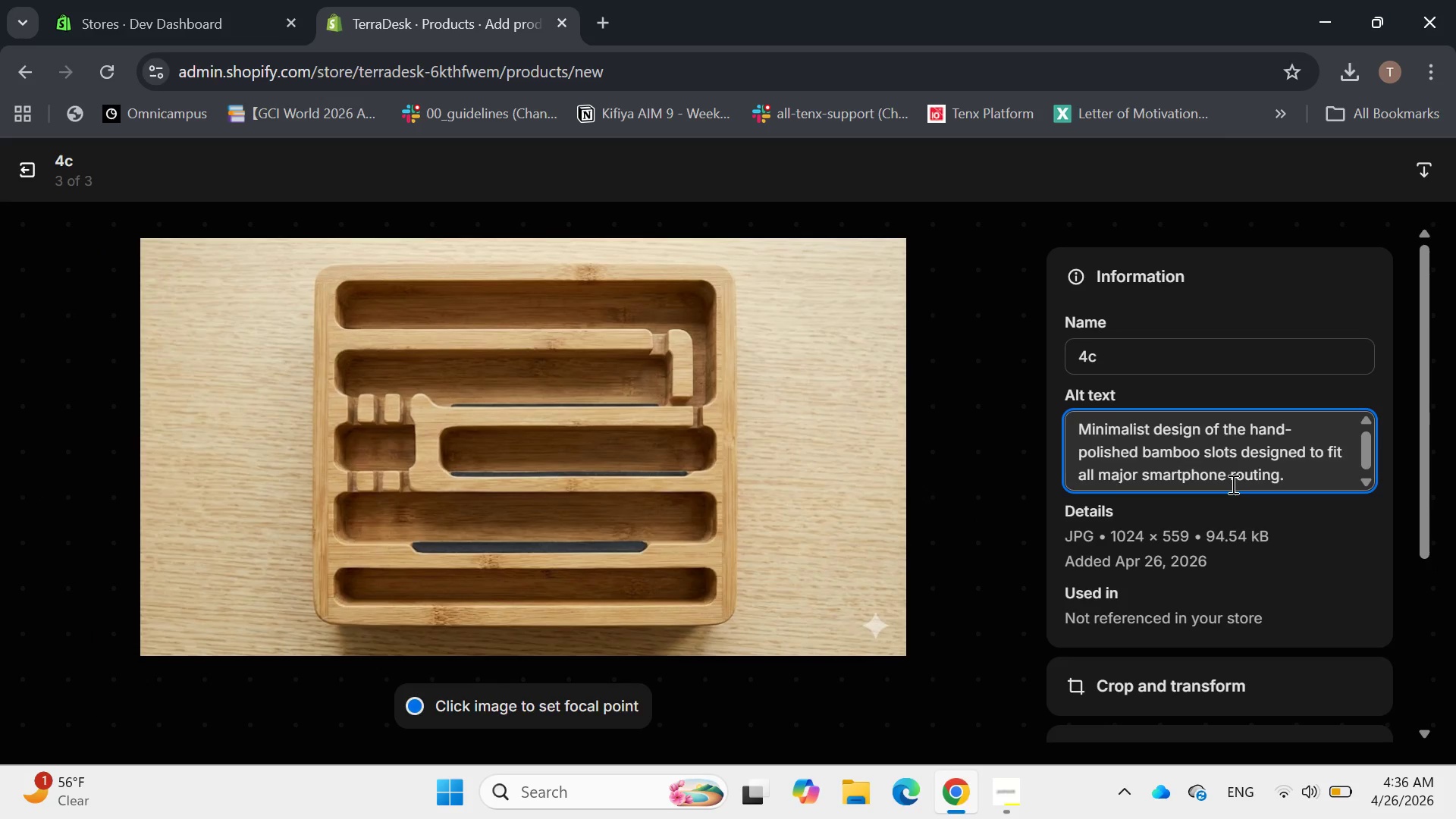 
type([Delete][Delete][Delete][Delete][Delete][Delete])
key(Backspace)
type(models)
 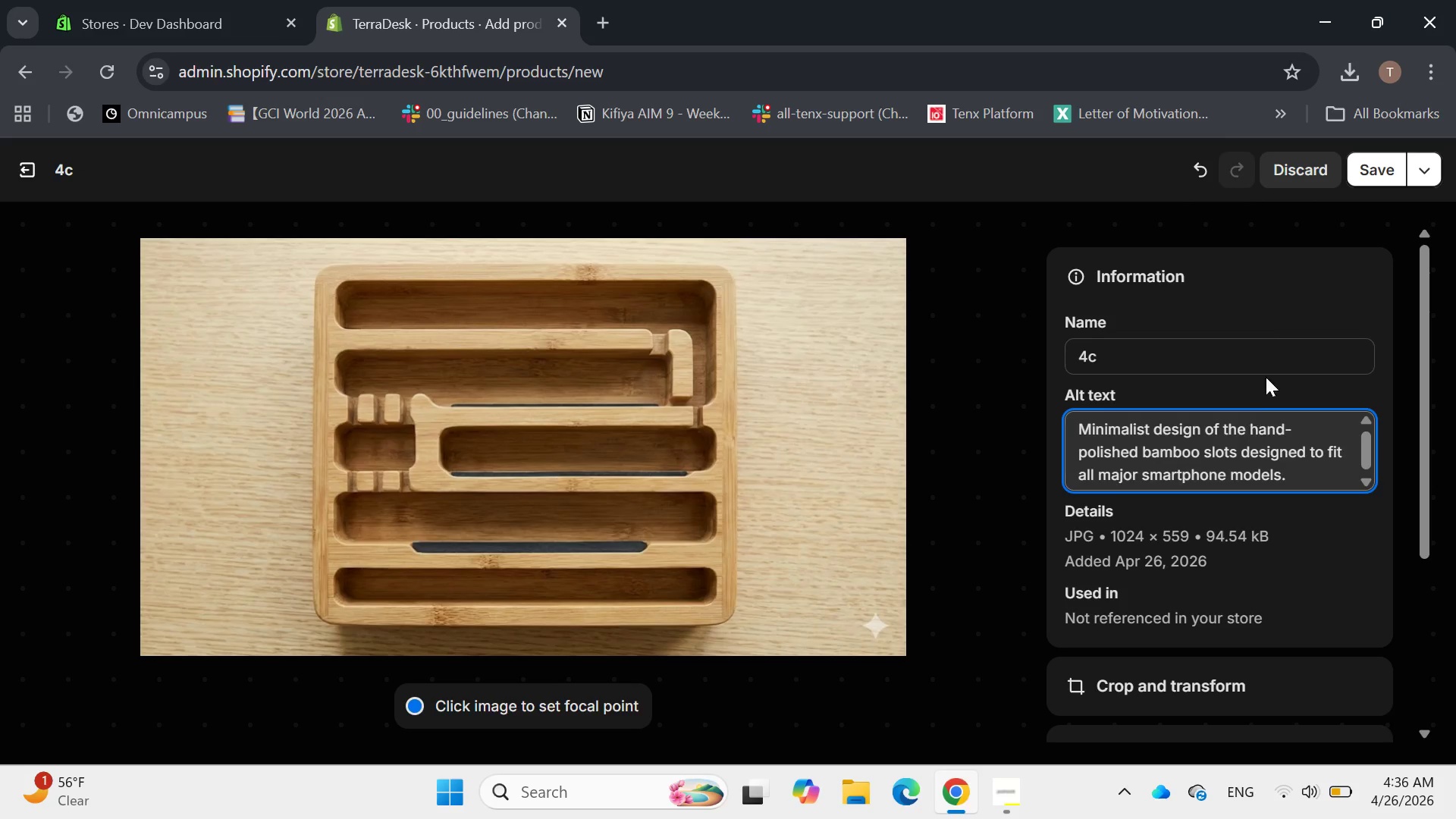 
left_click([1364, 161])
 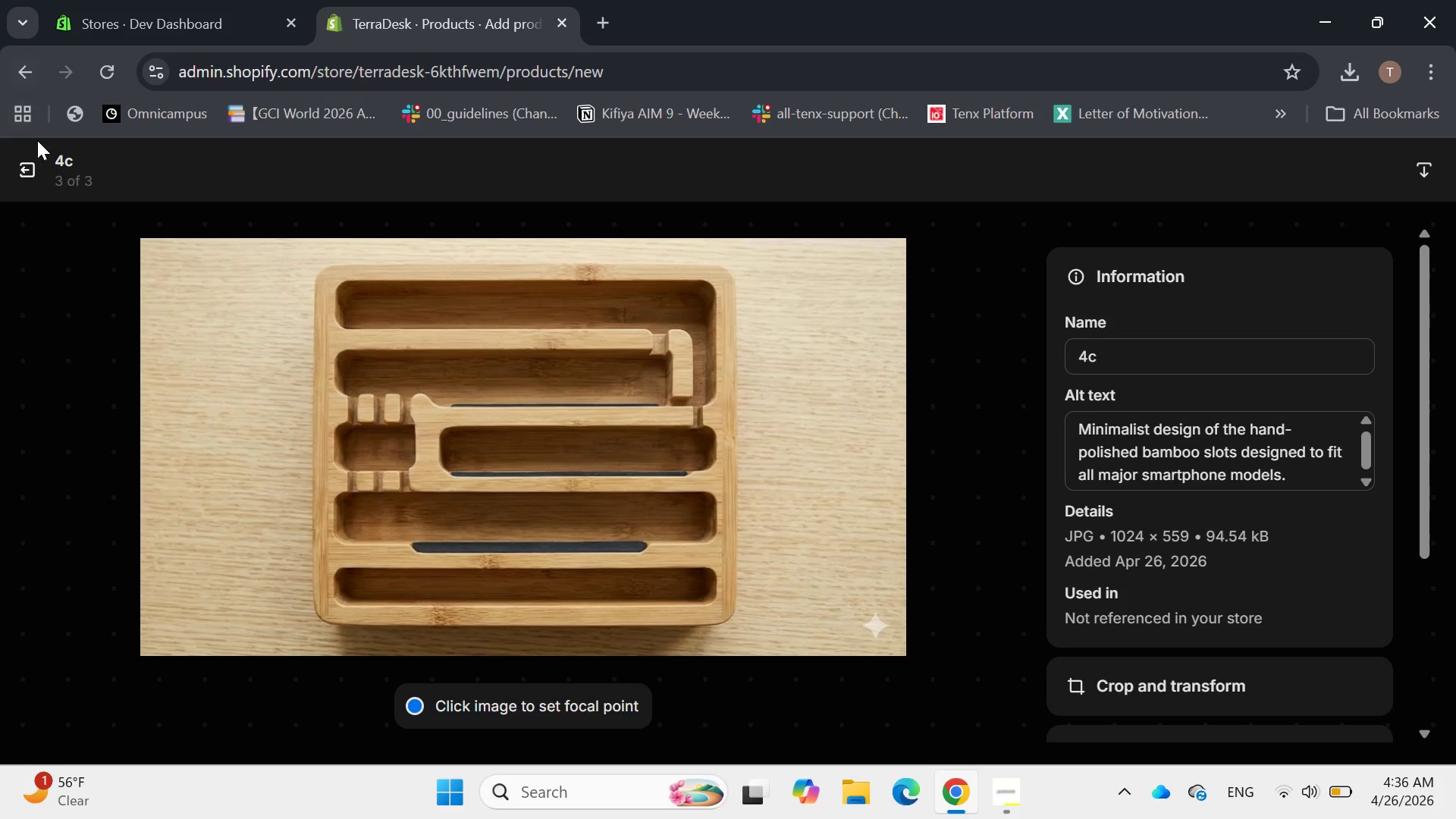 
left_click([39, 177])
 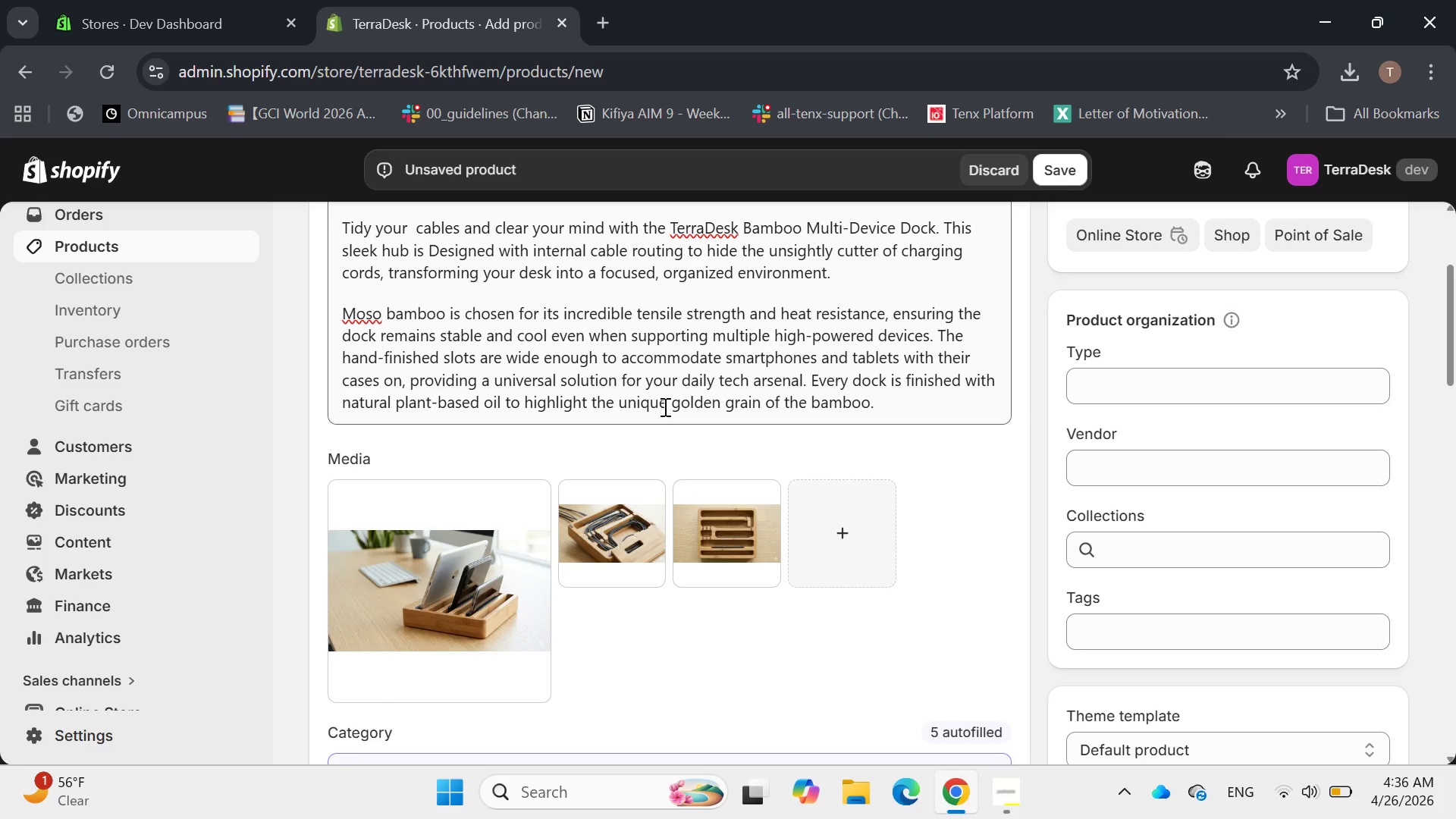 
scroll: coordinate [682, 416], scroll_direction: down, amount: 1.0
 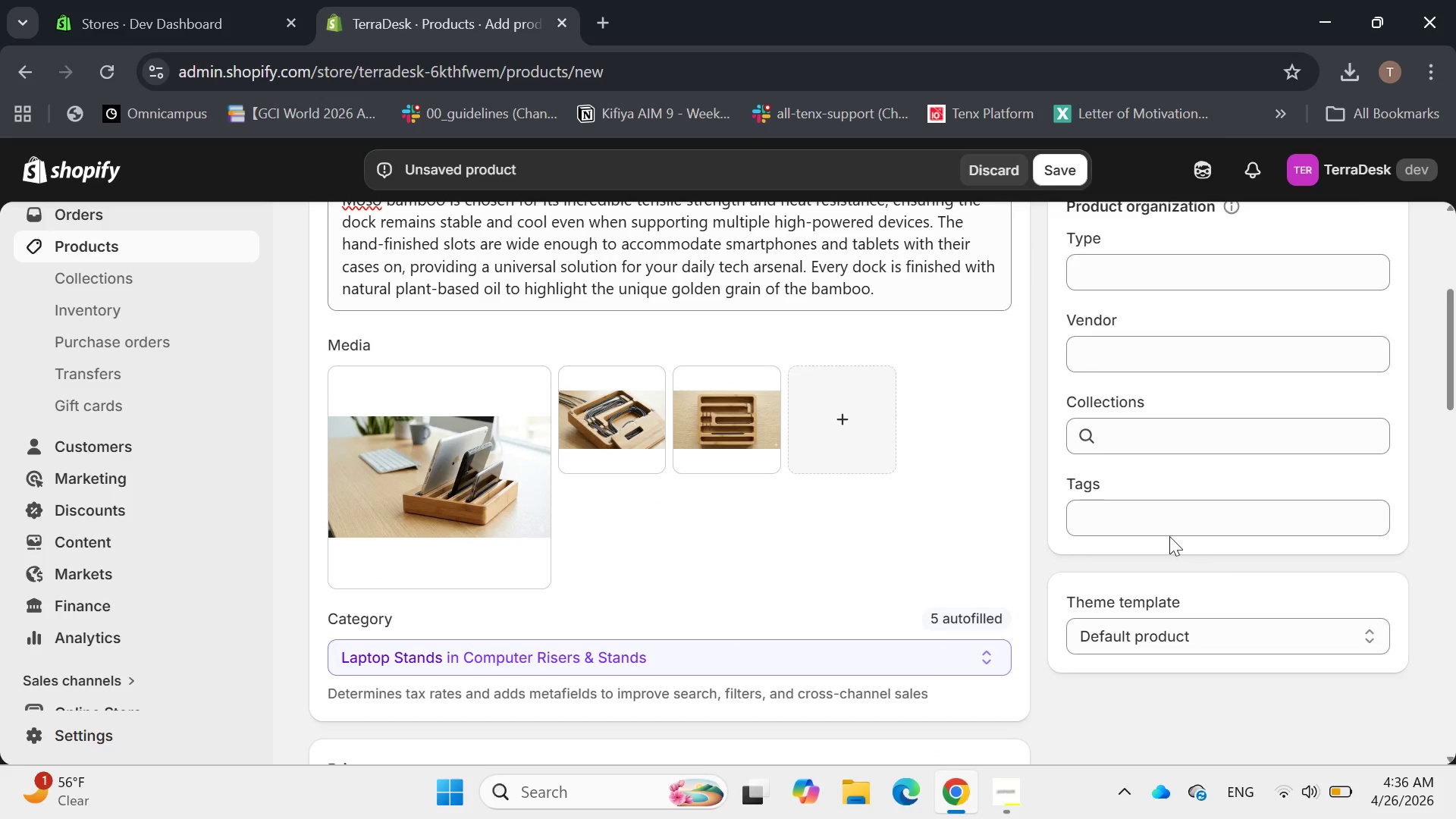 
left_click([1154, 520])
 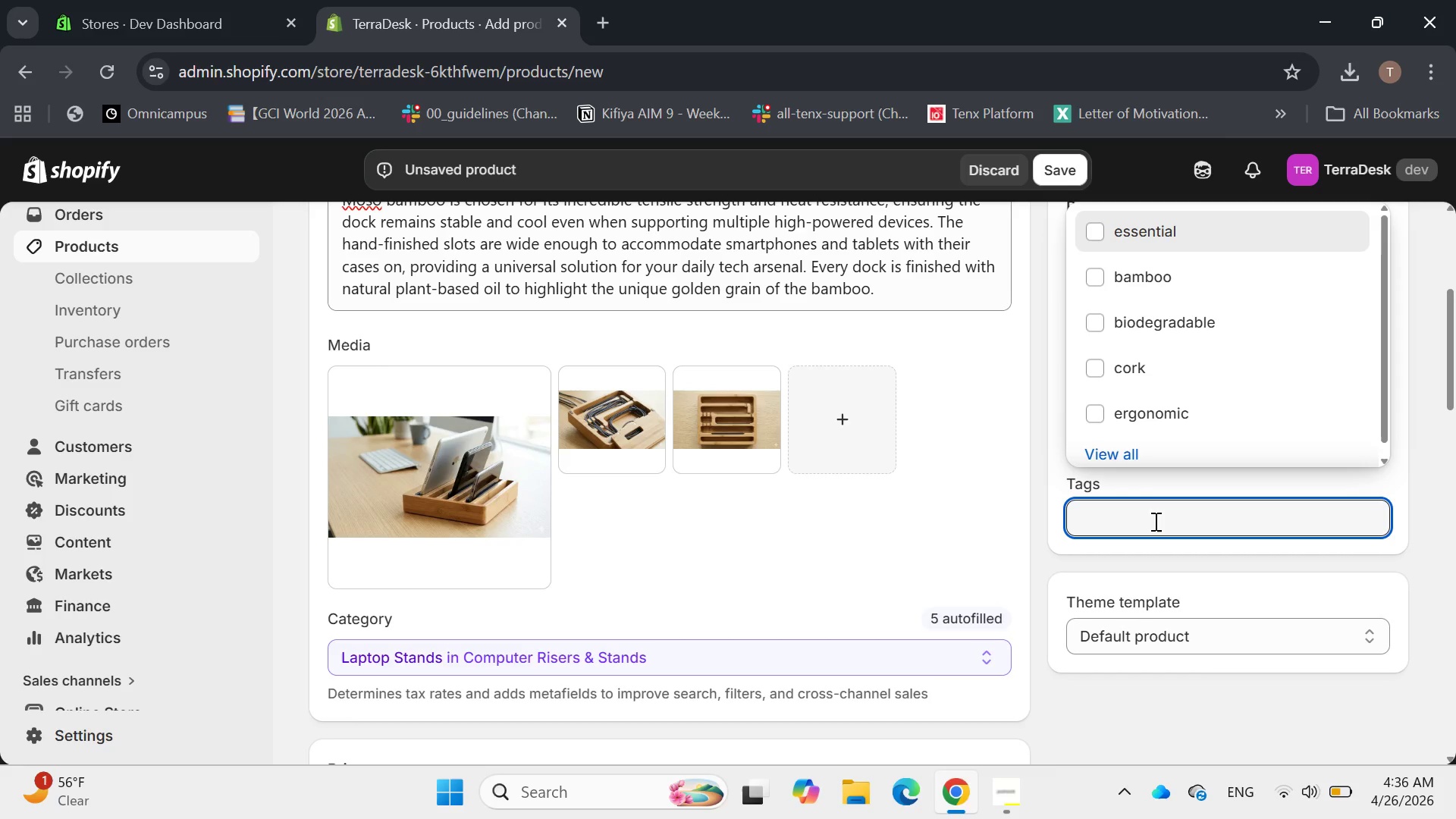 
wait(5.28)
 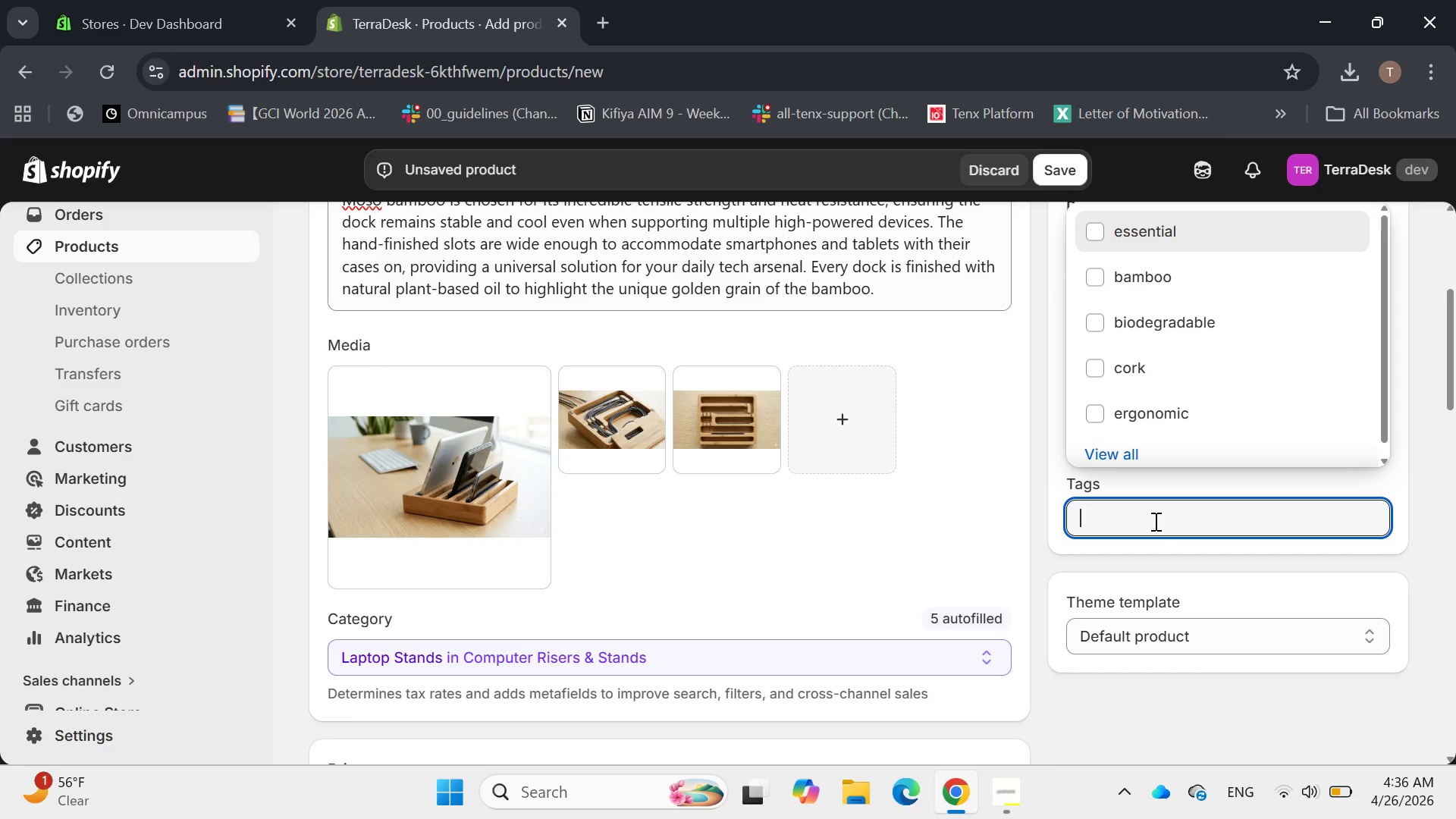 
type(tech, bamboom)
key(Backspace)
type(, organization)
 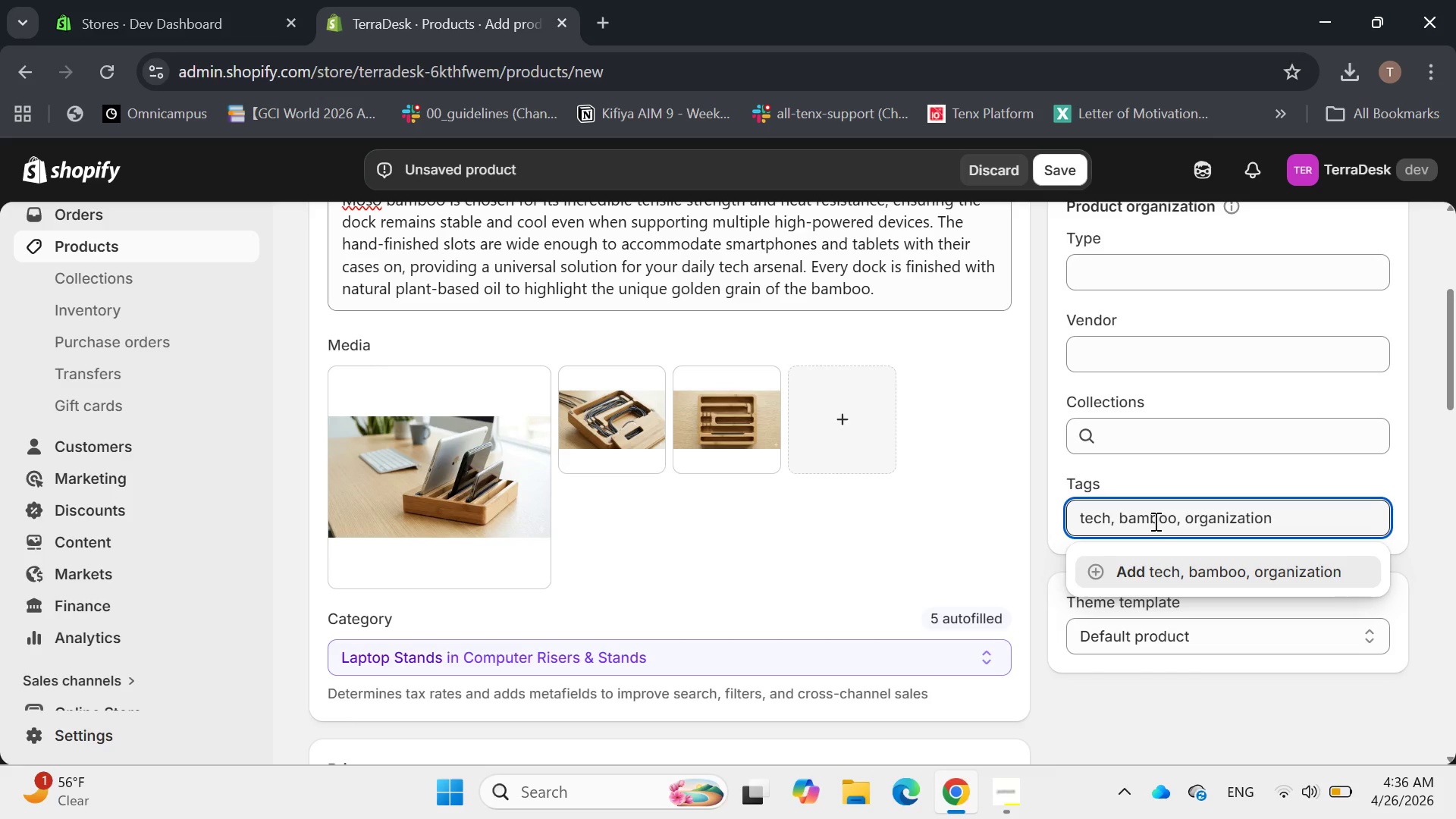 
key(Enter)
 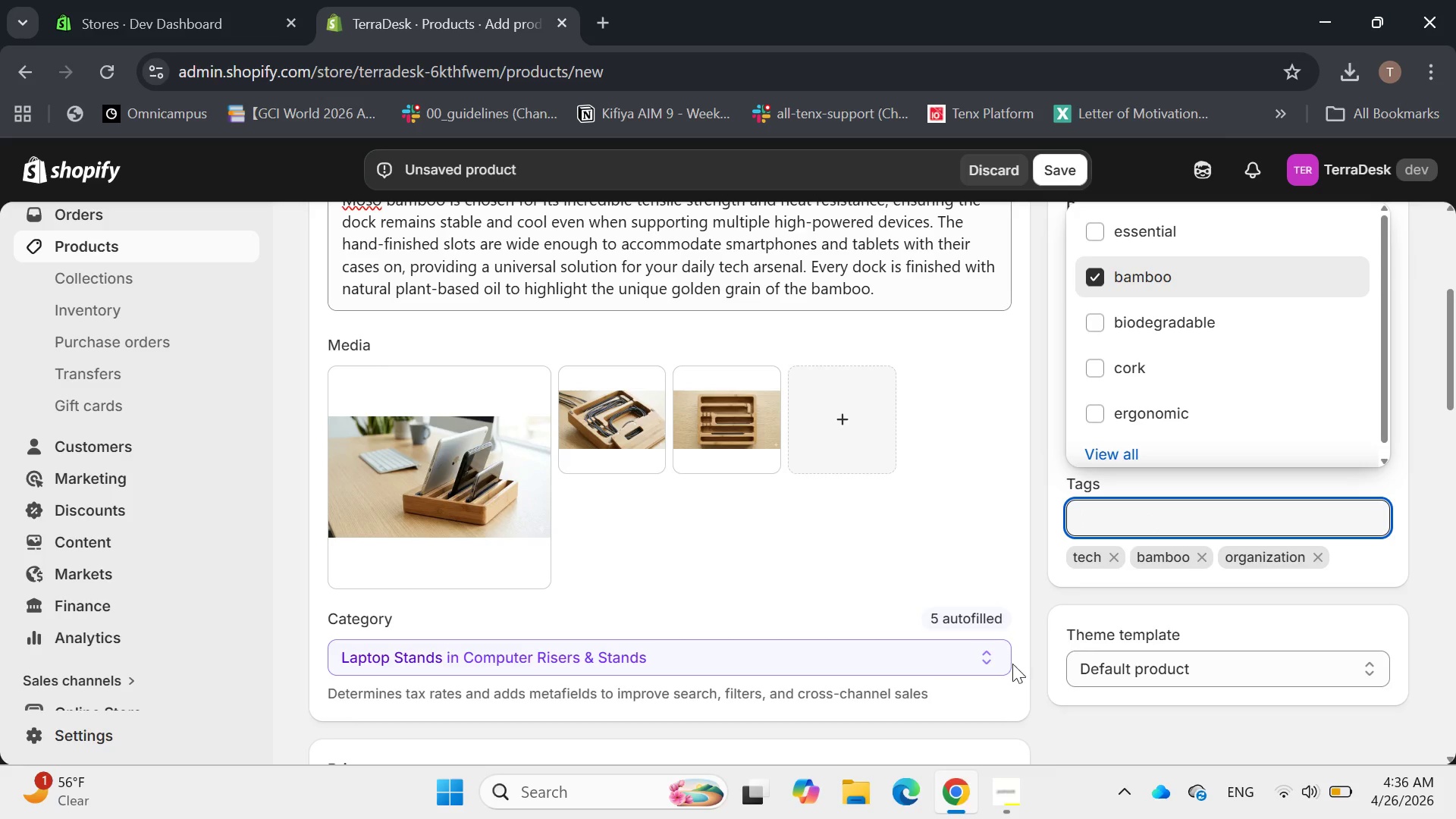 
scroll: coordinate [796, 560], scroll_direction: down, amount: 8.0
 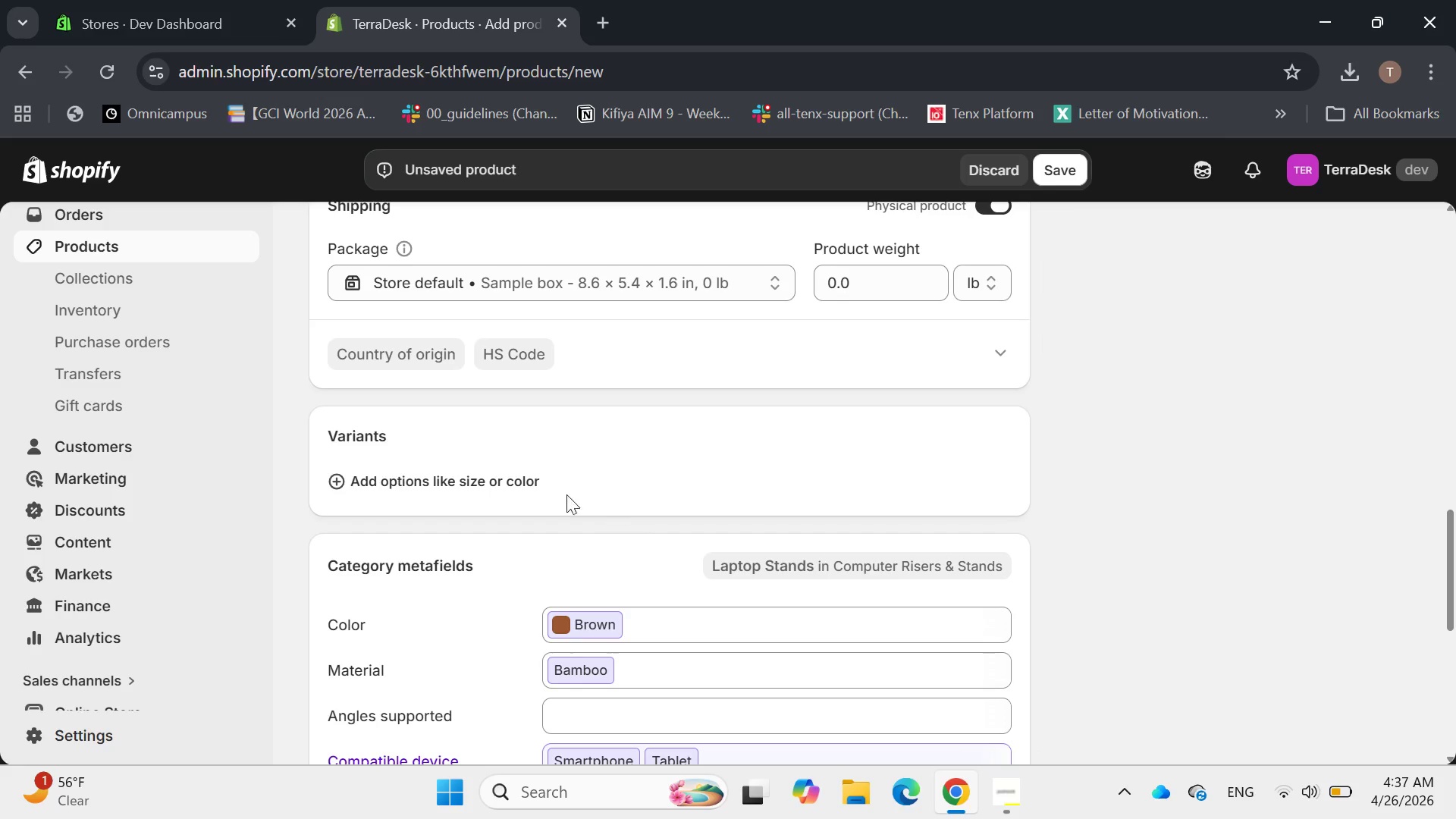 
left_click([494, 482])
 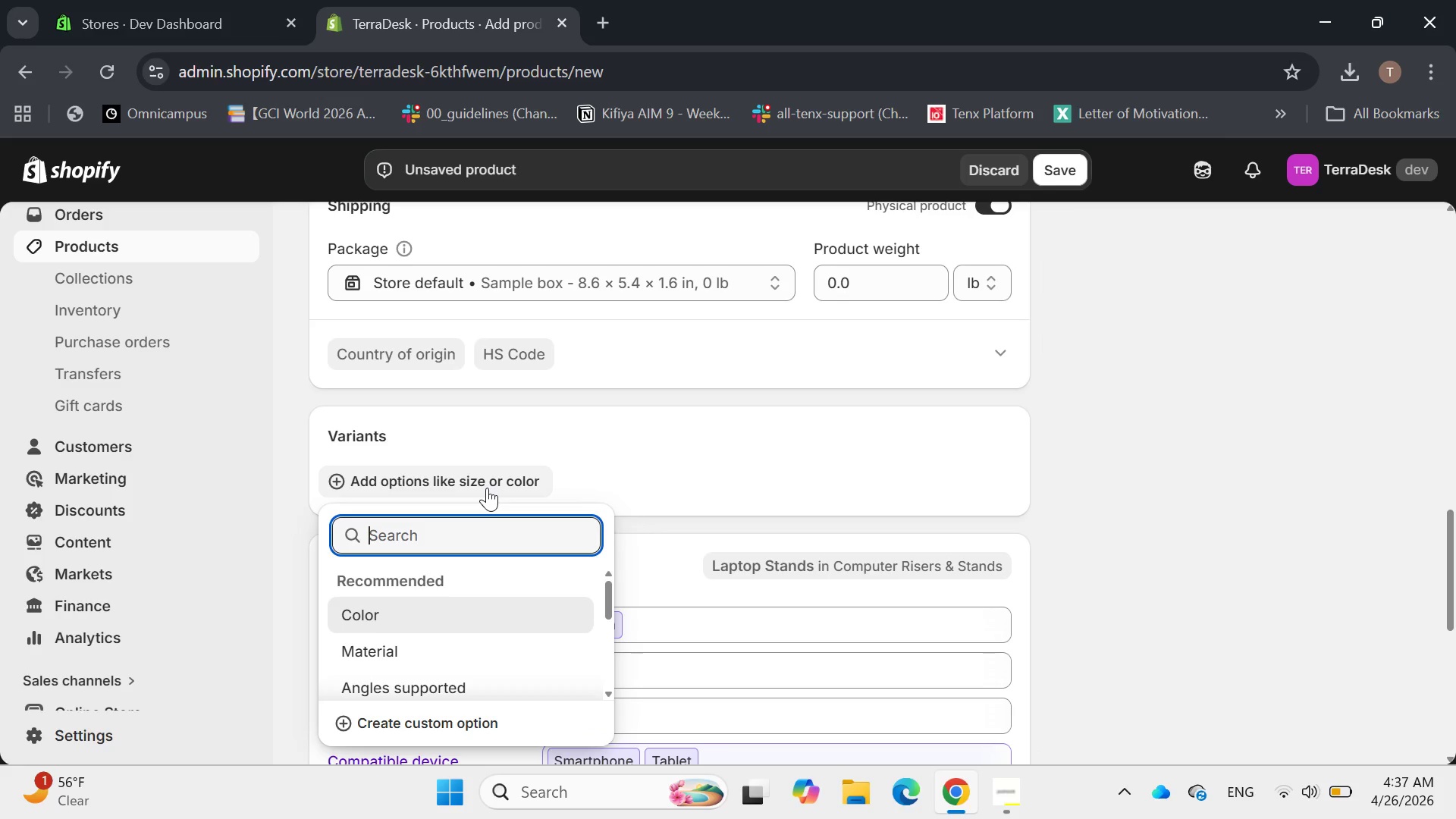 
type(Capacity)
 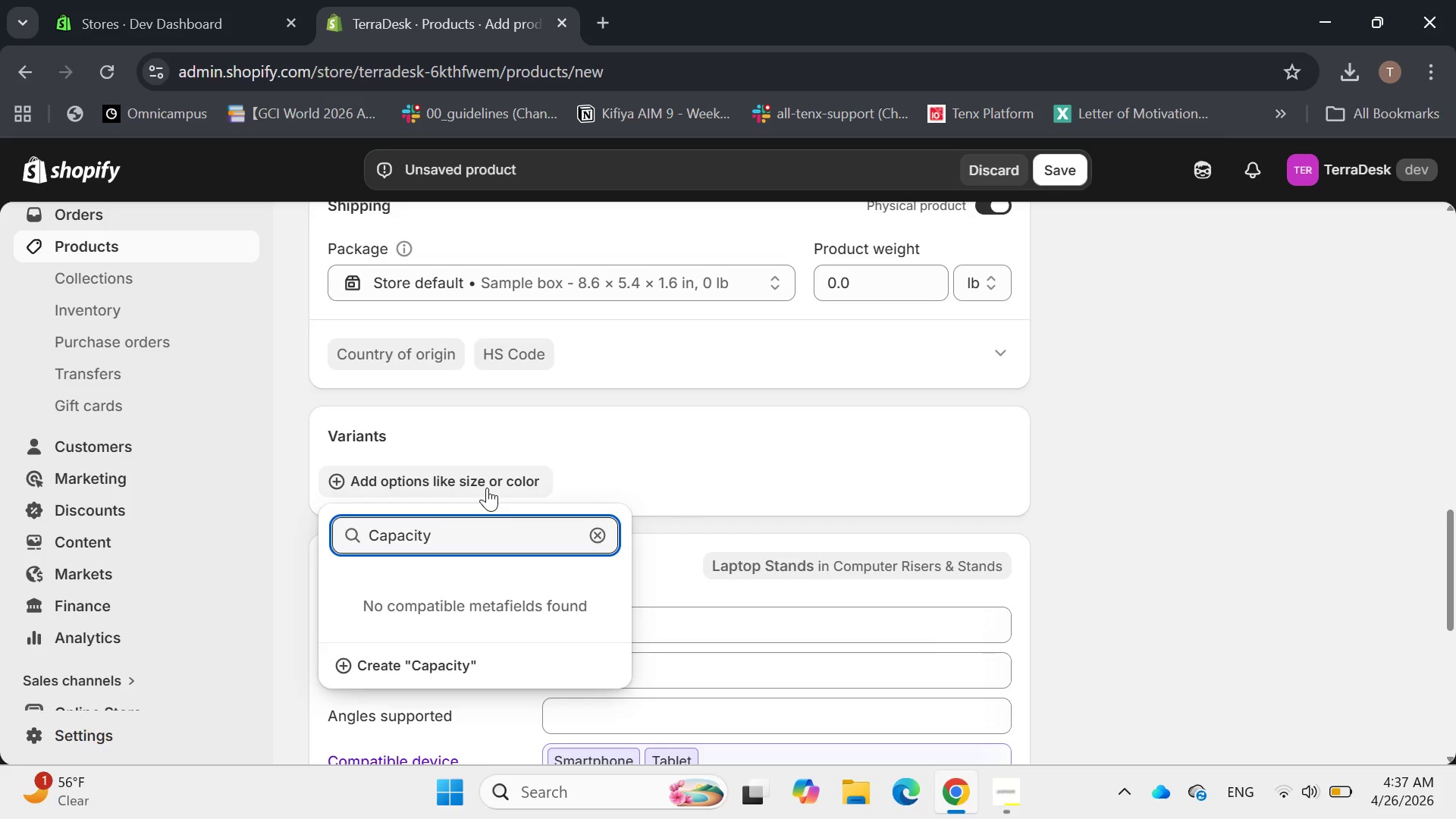 
left_click([397, 672])
 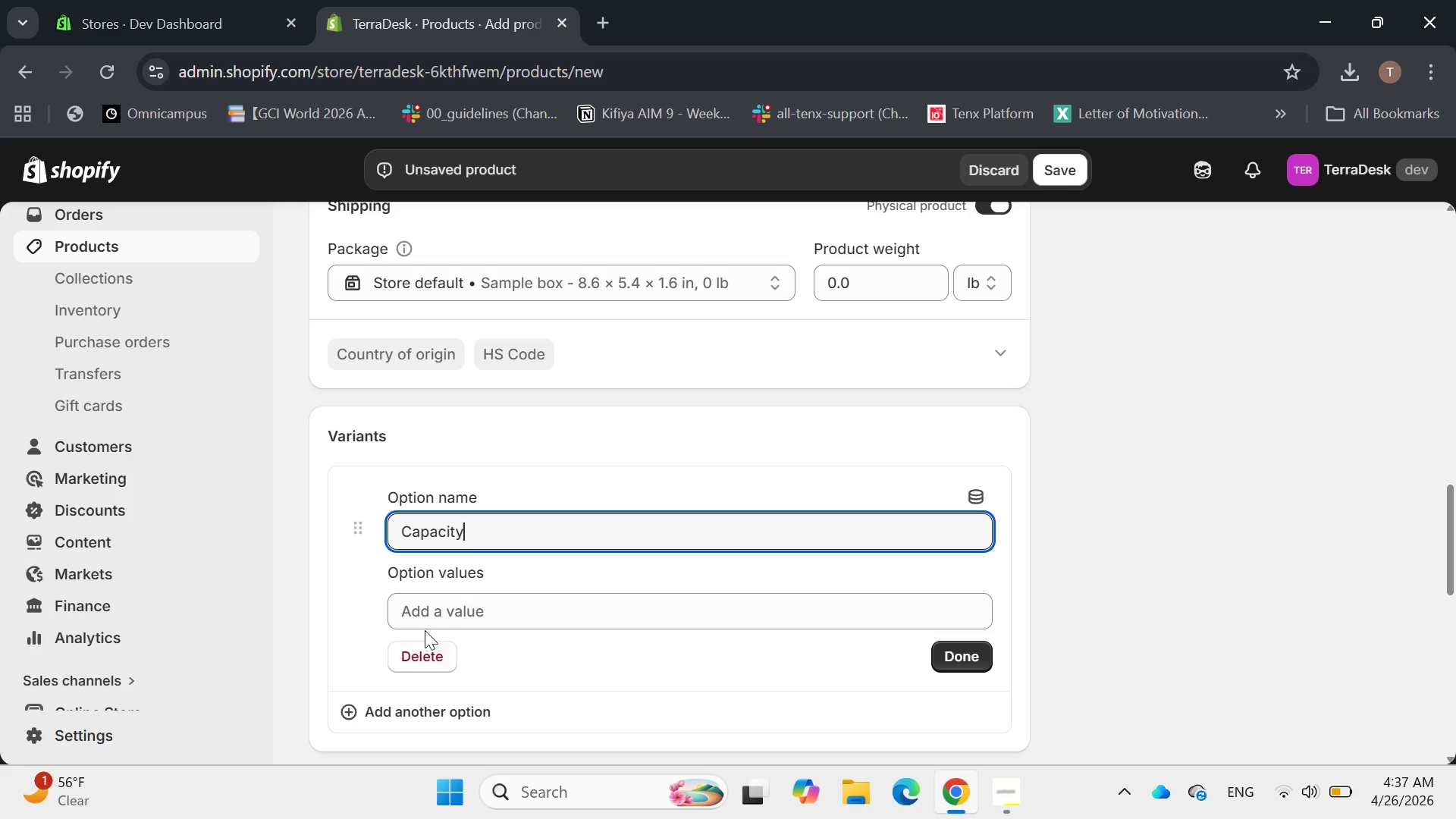 
left_click([428, 618])
 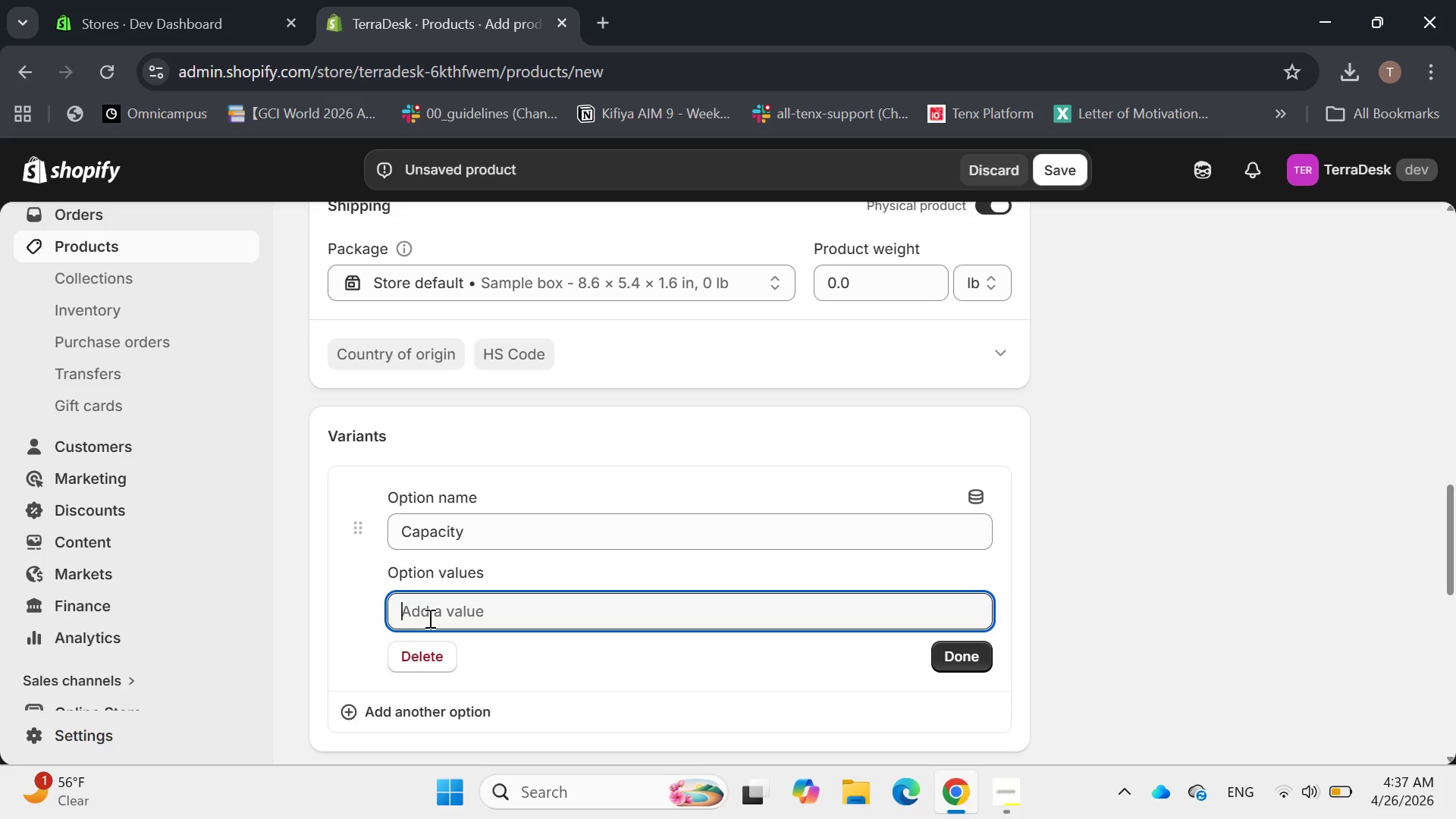 
type(3-slot Standard )
 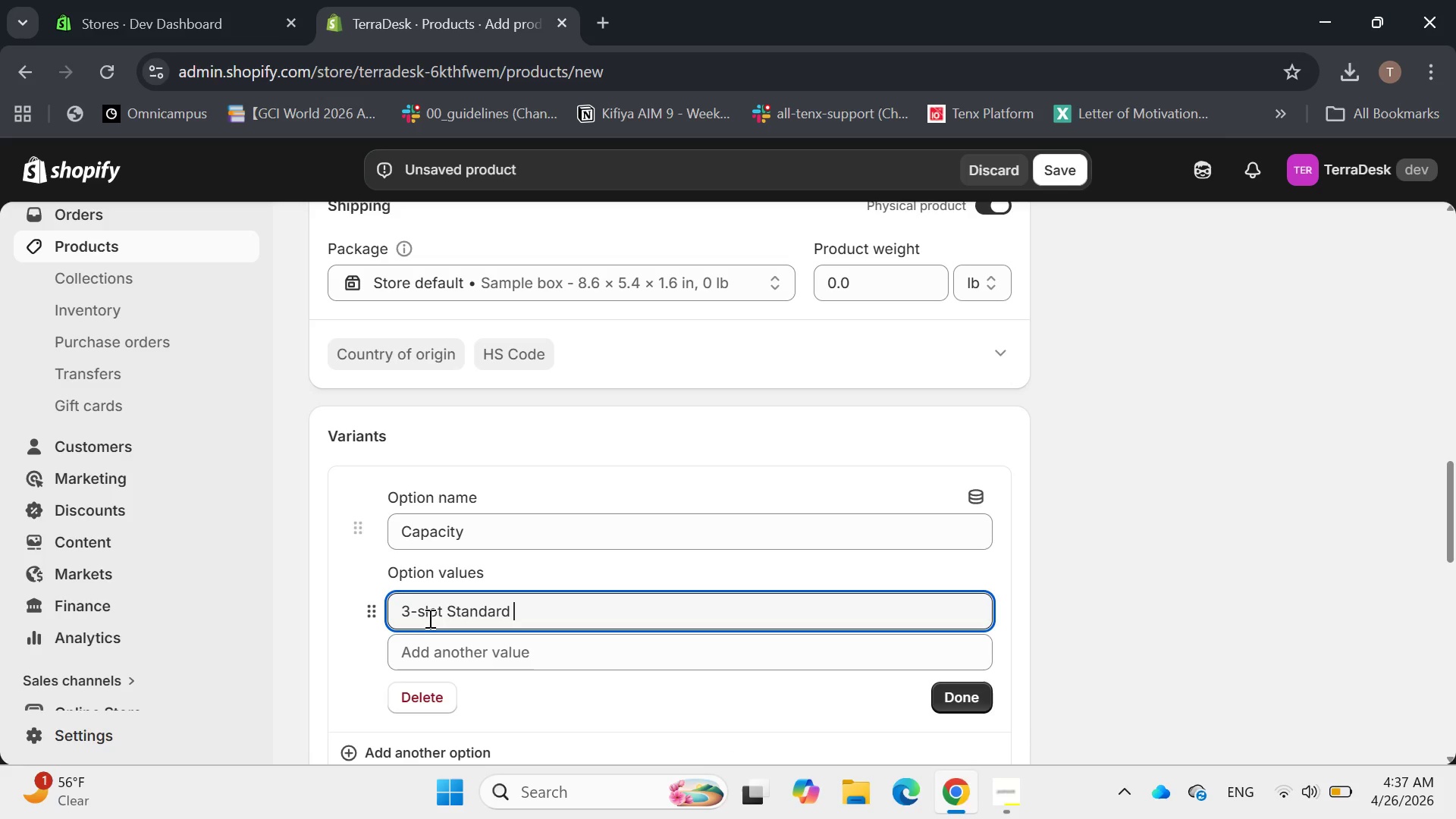 
key(Enter)
 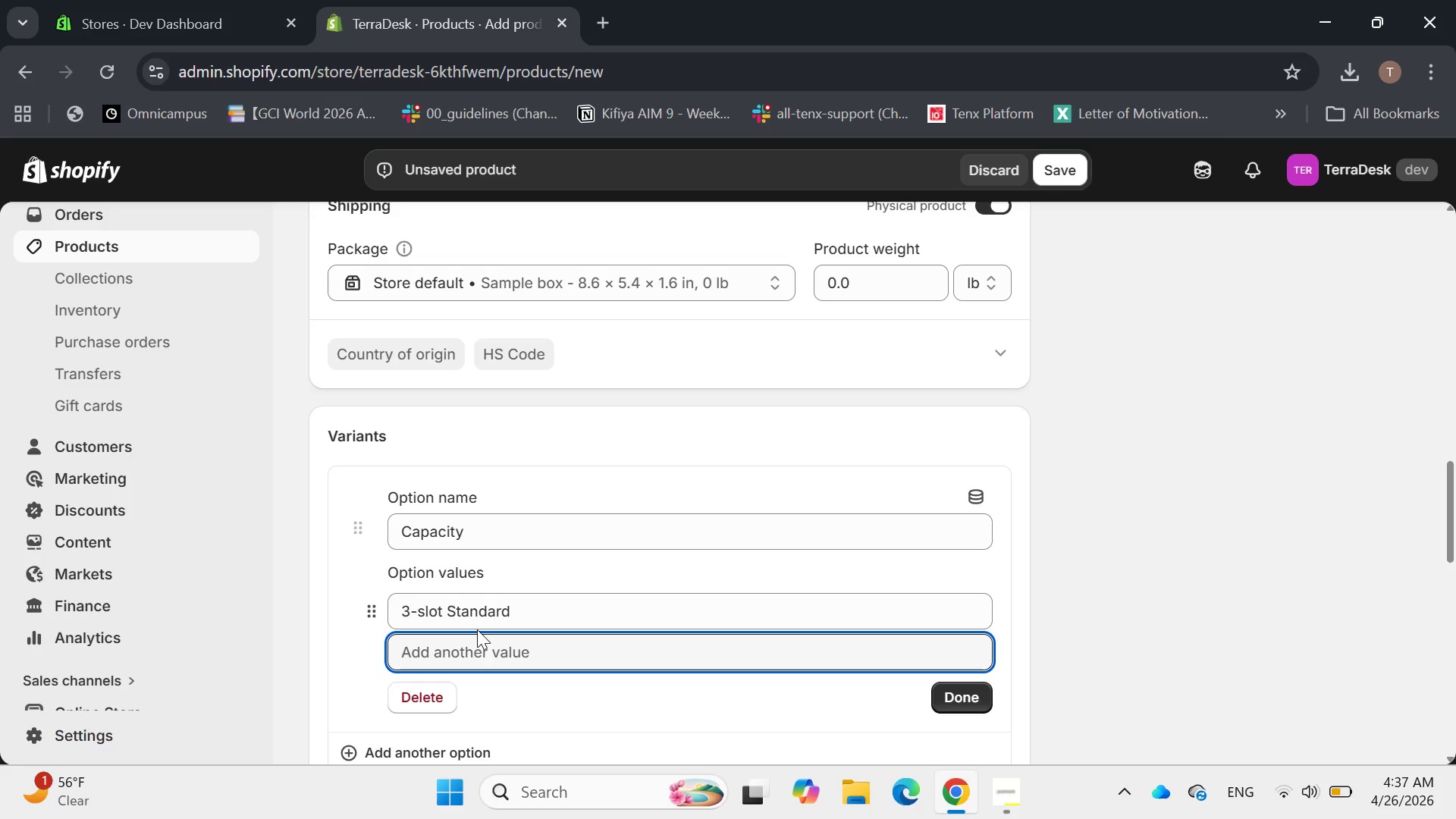 
type(5-slot Family)
 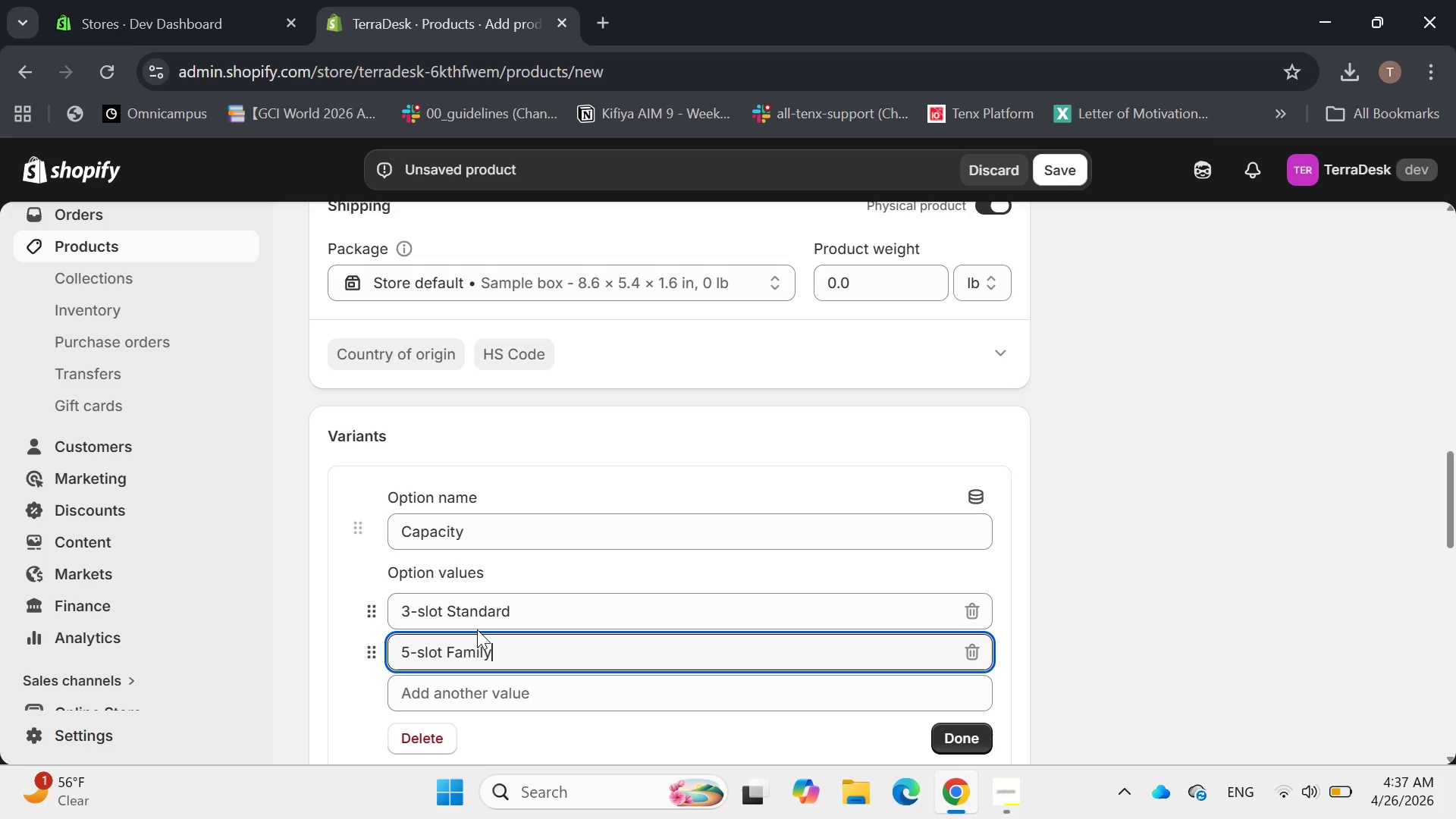 
hold_key(key=ArrowLeft, duration=0.86)
 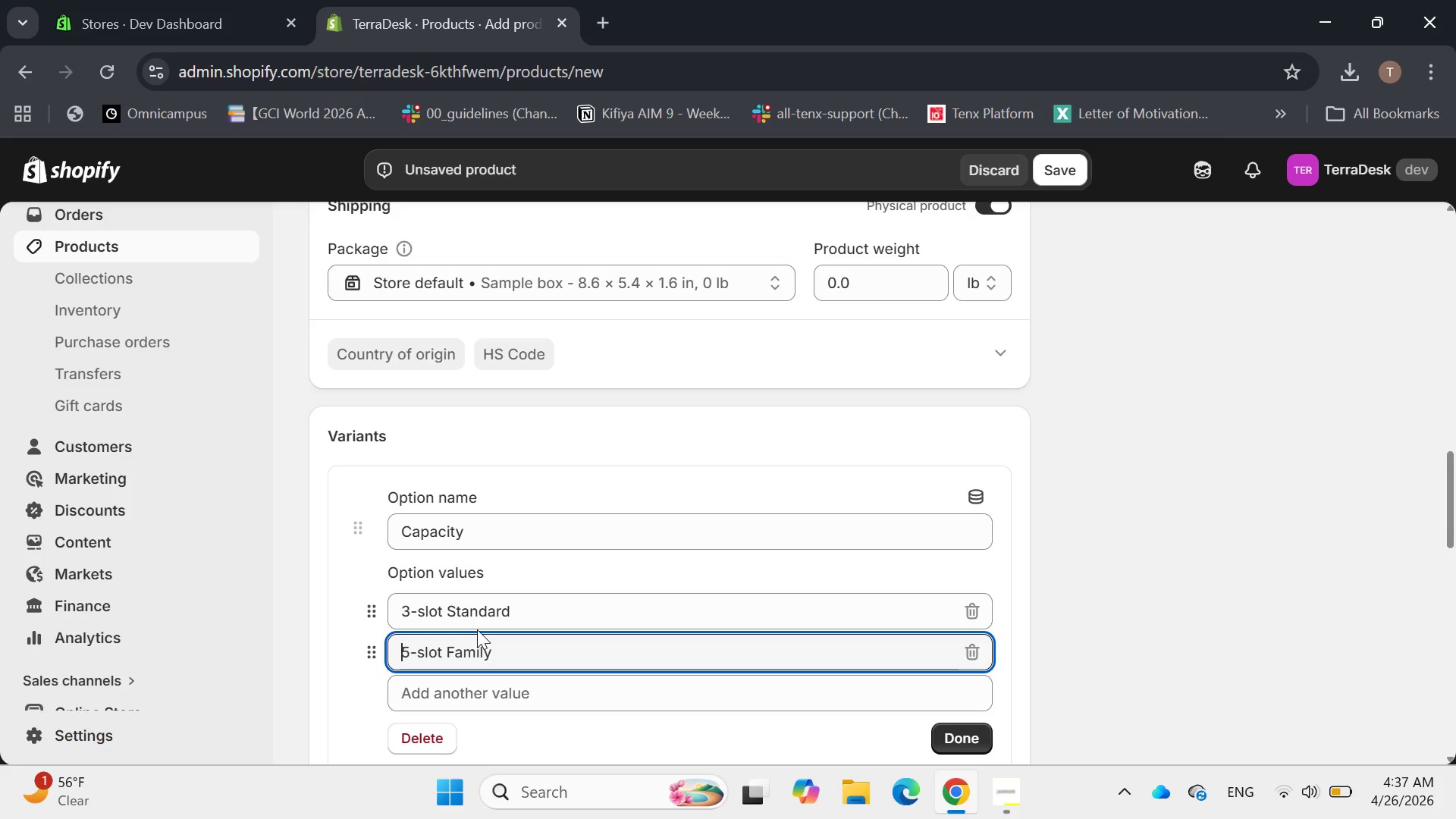 
key(ArrowRight)
 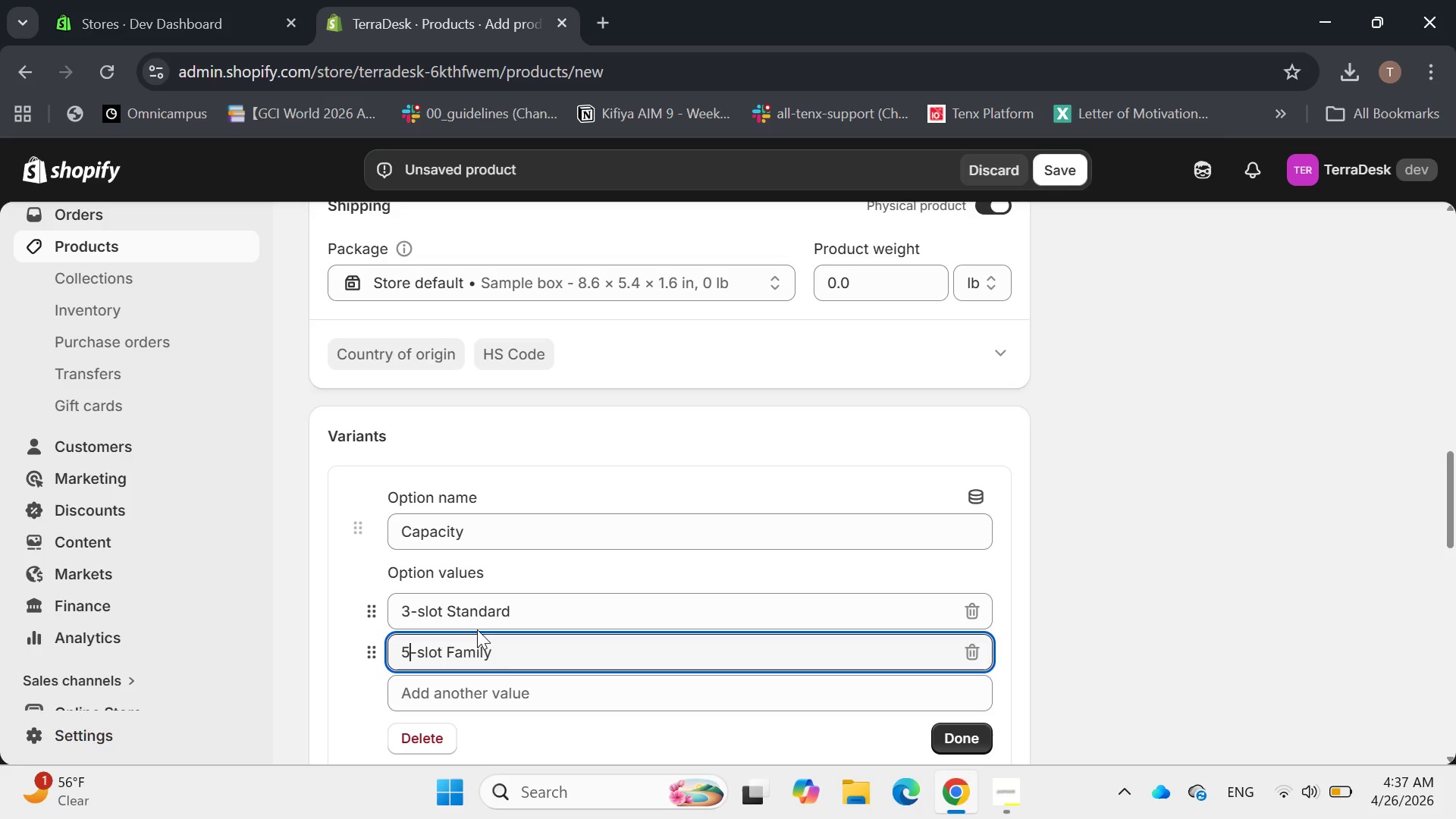 
key(ArrowRight)
 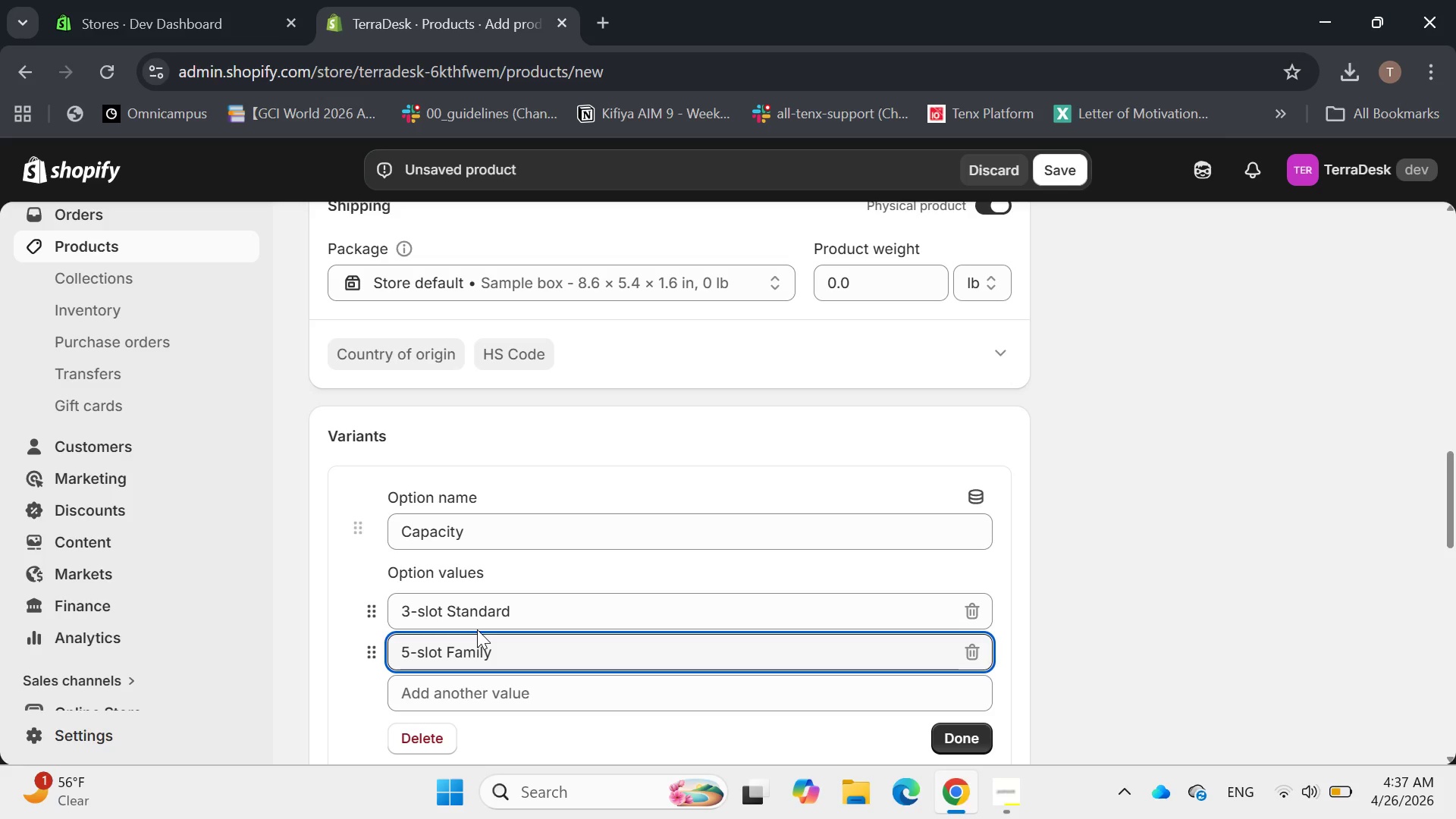 
key(Delete)
 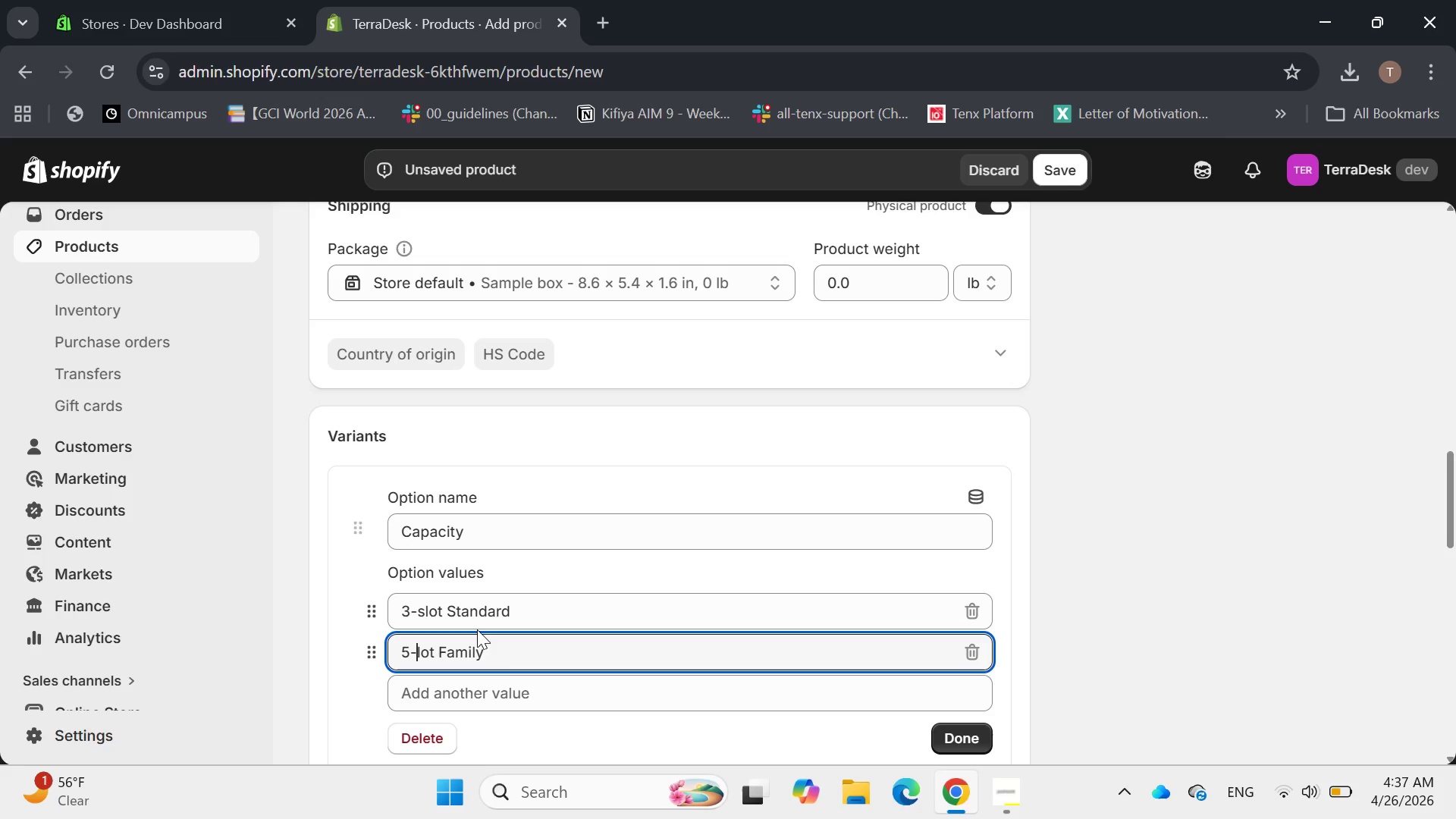 
key(Shift+ShiftLeft)
 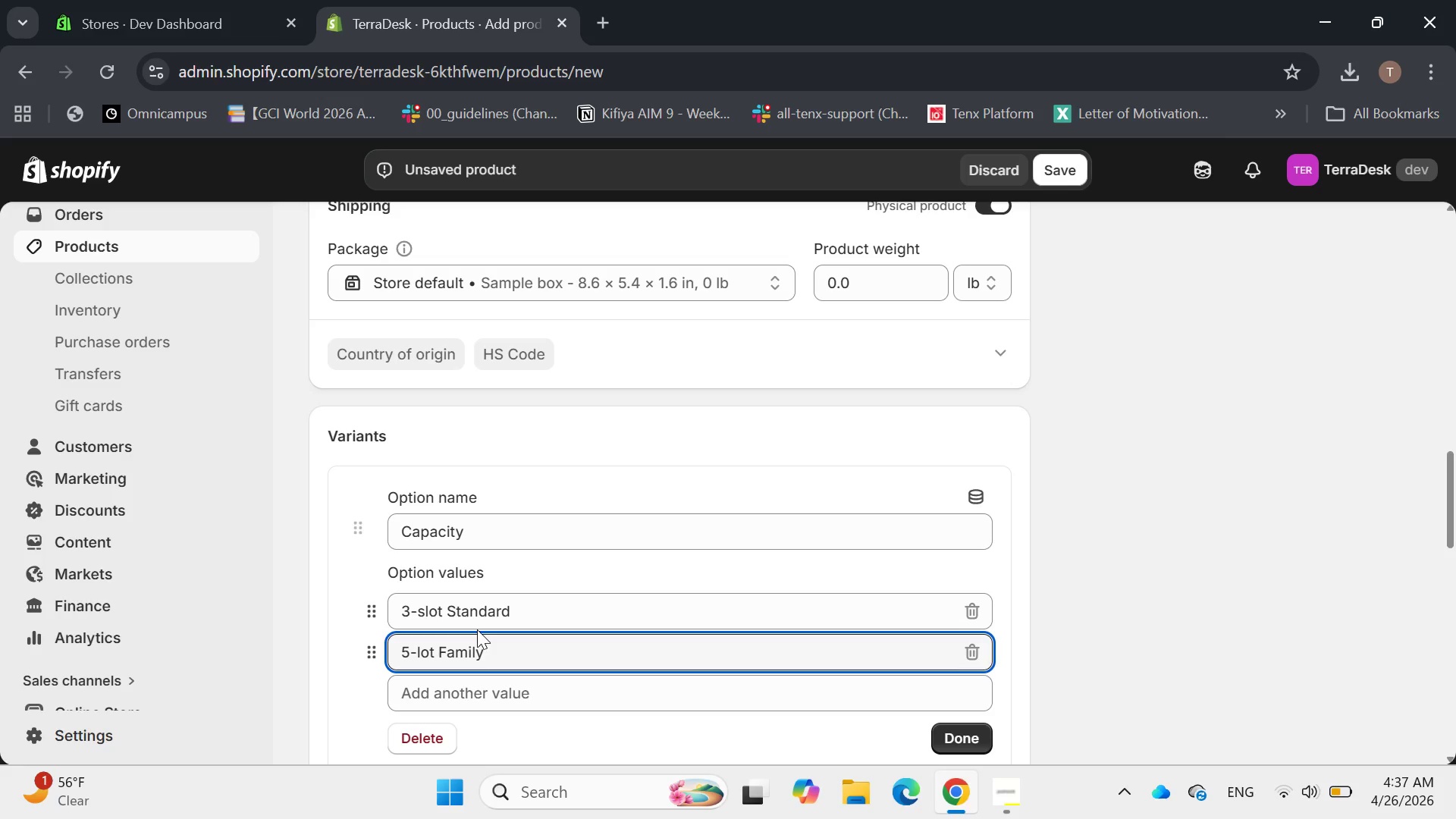 
key(Shift+S)
 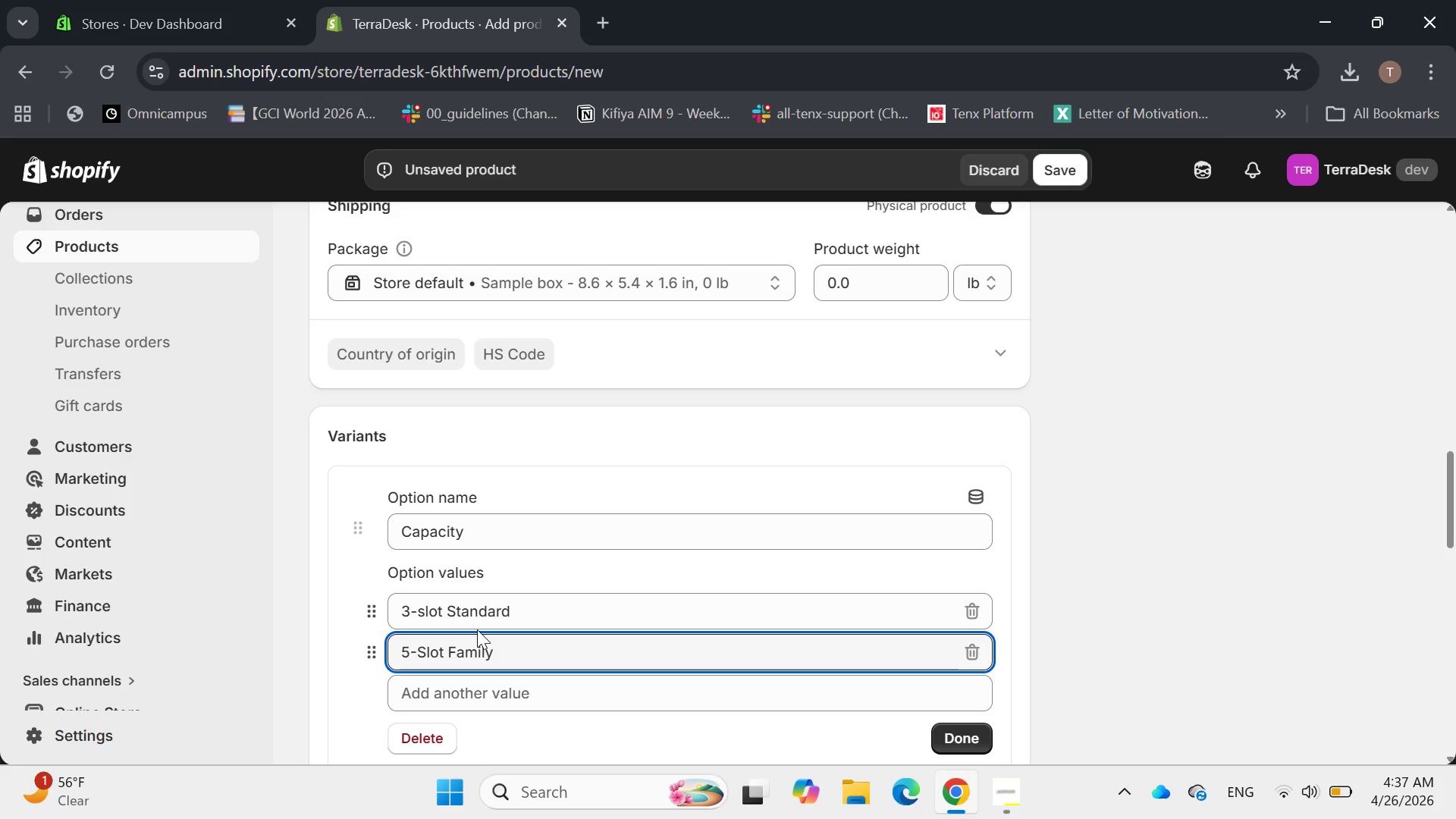 
key(ArrowUp)
 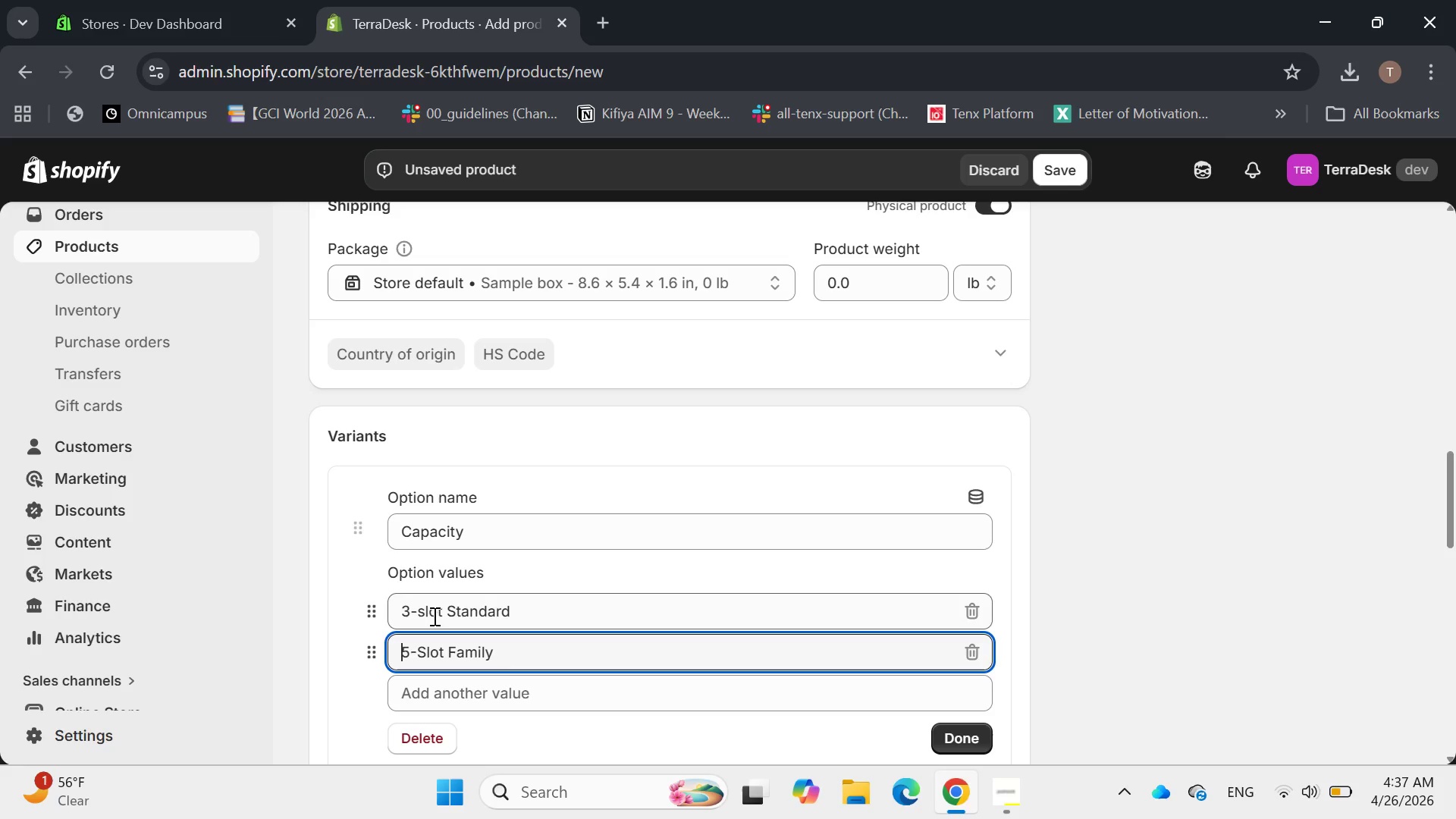 
left_click([428, 610])
 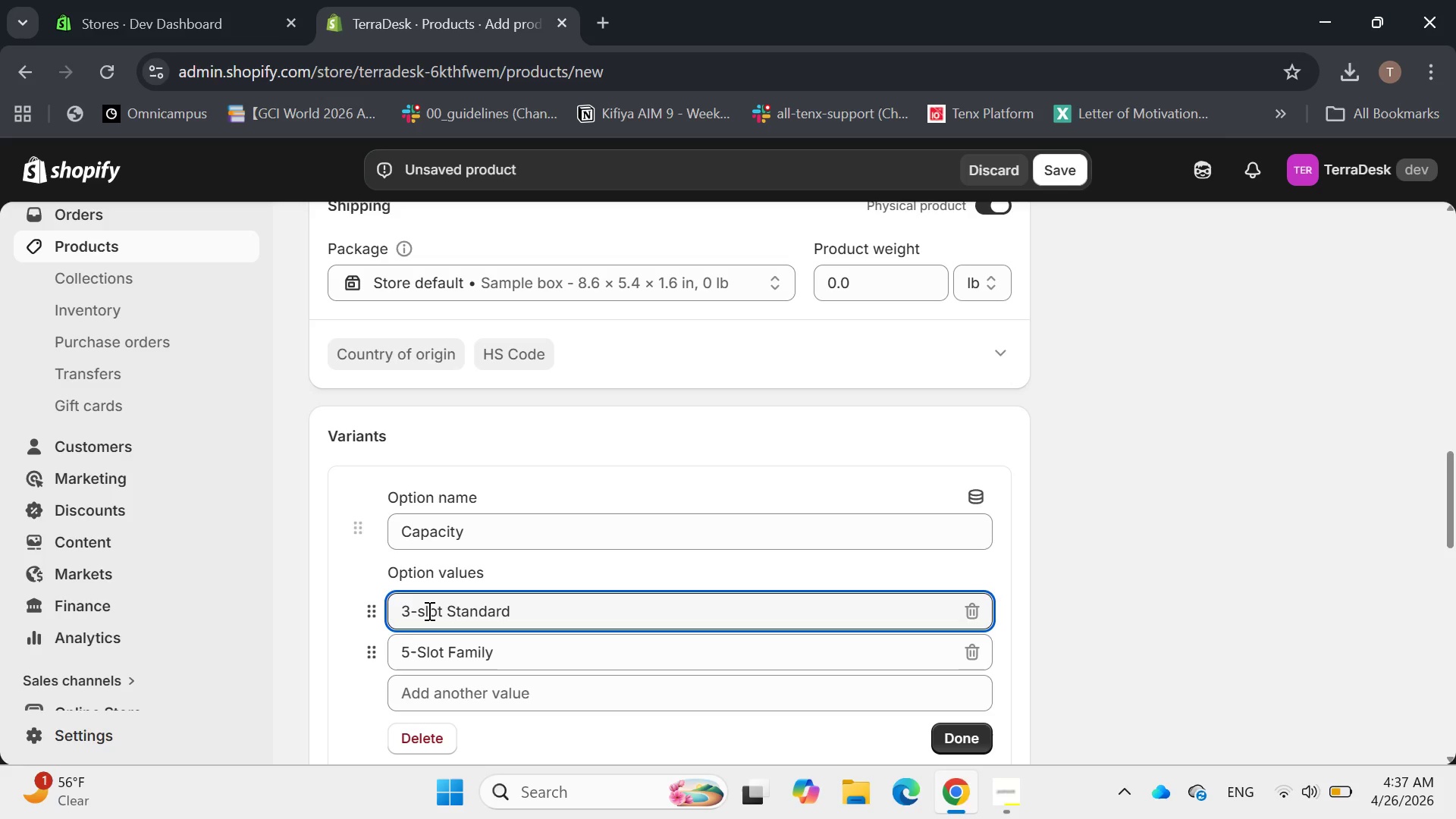 
key(ArrowLeft)
 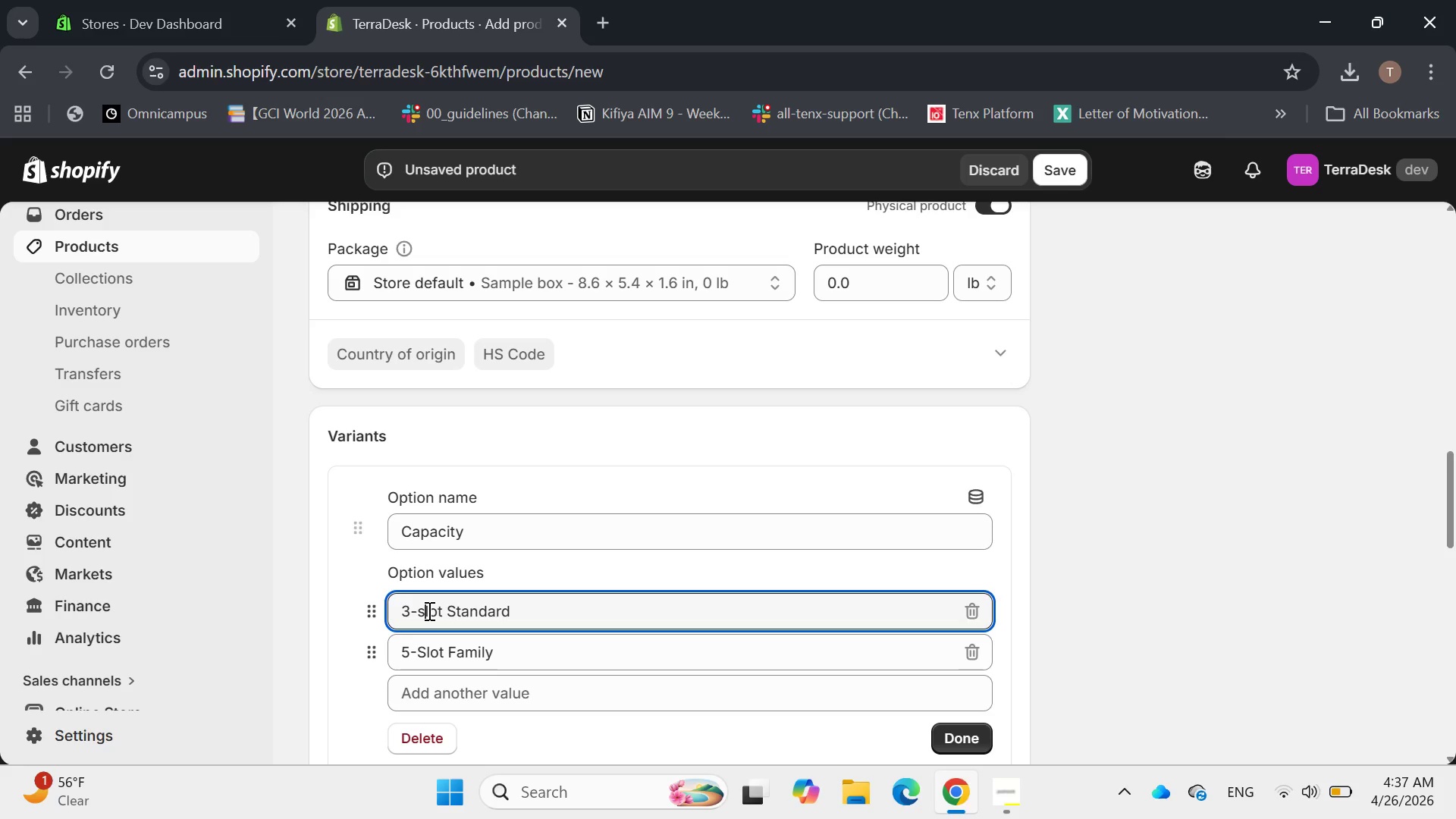 
key(Backspace)
 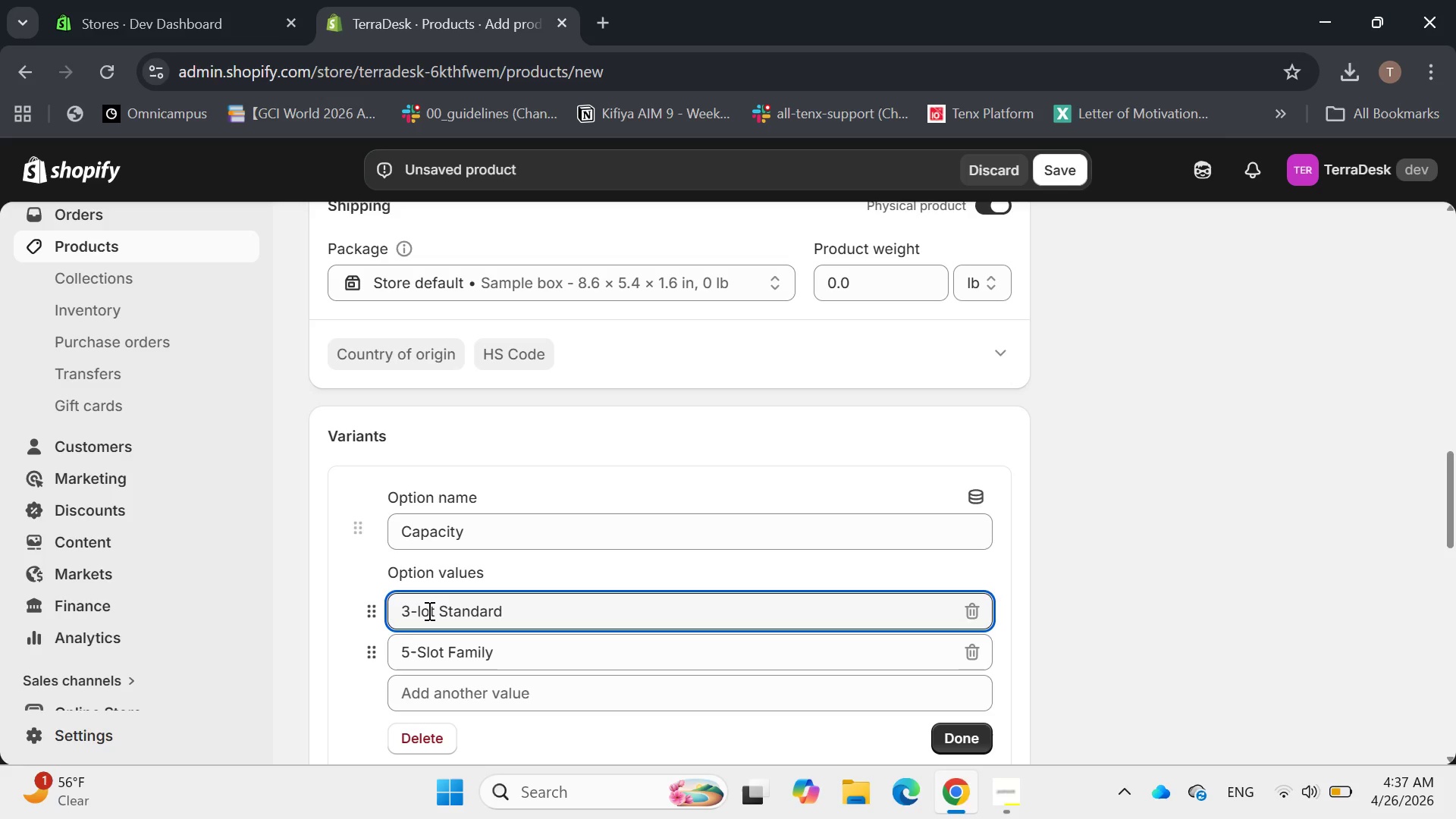 
key(Shift+S)
 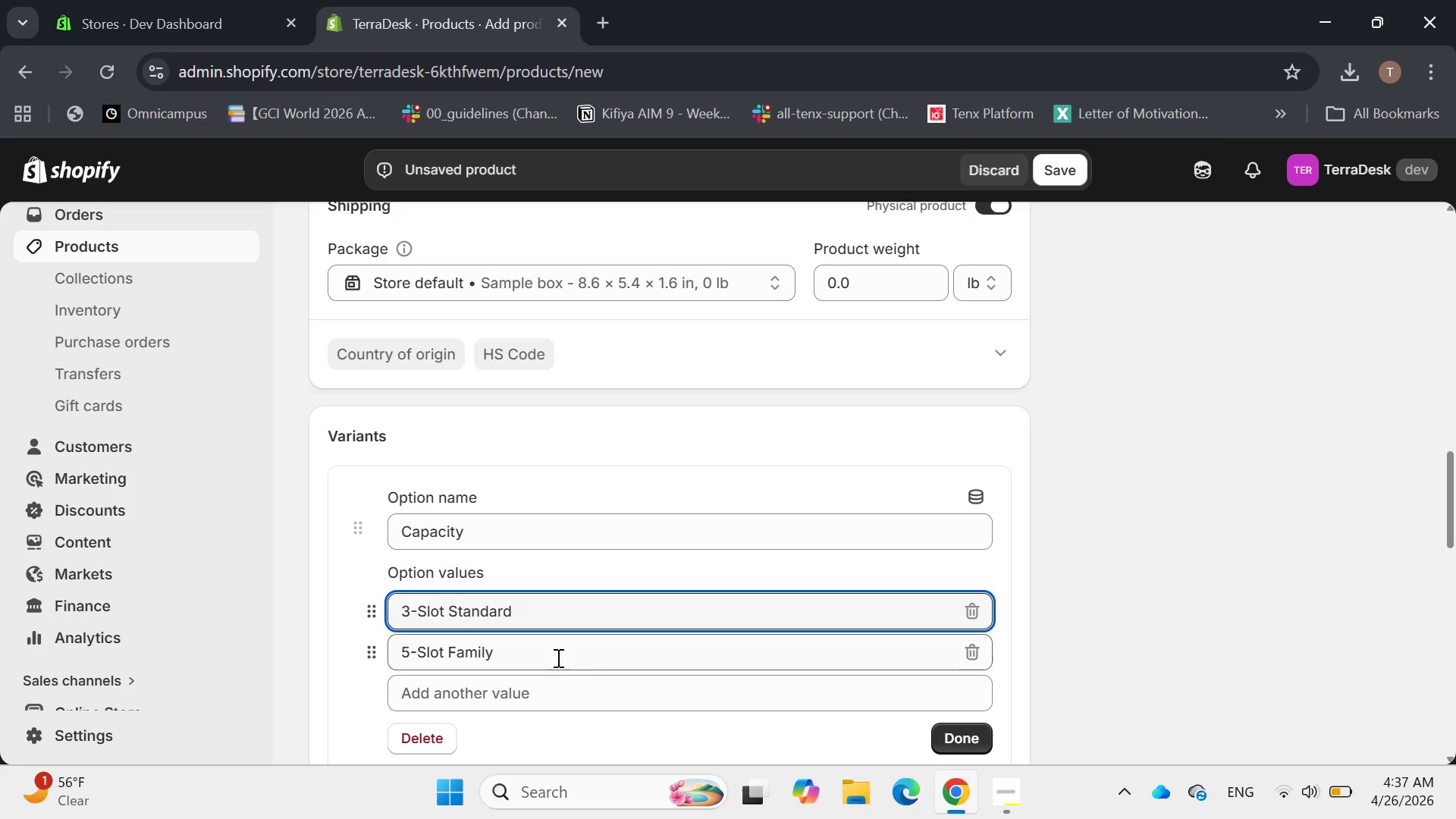 
left_click([599, 673])
 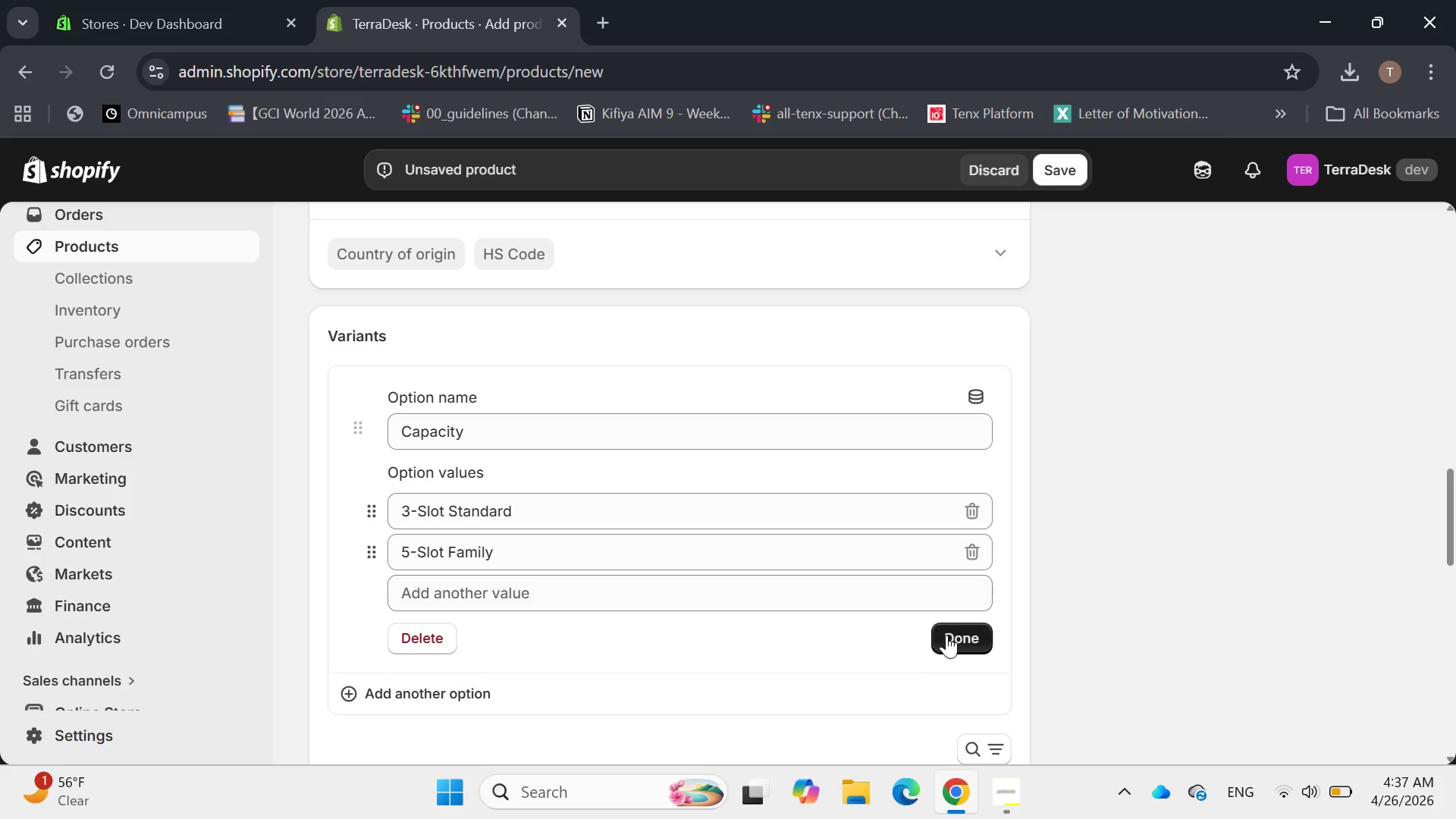 
left_click([949, 640])
 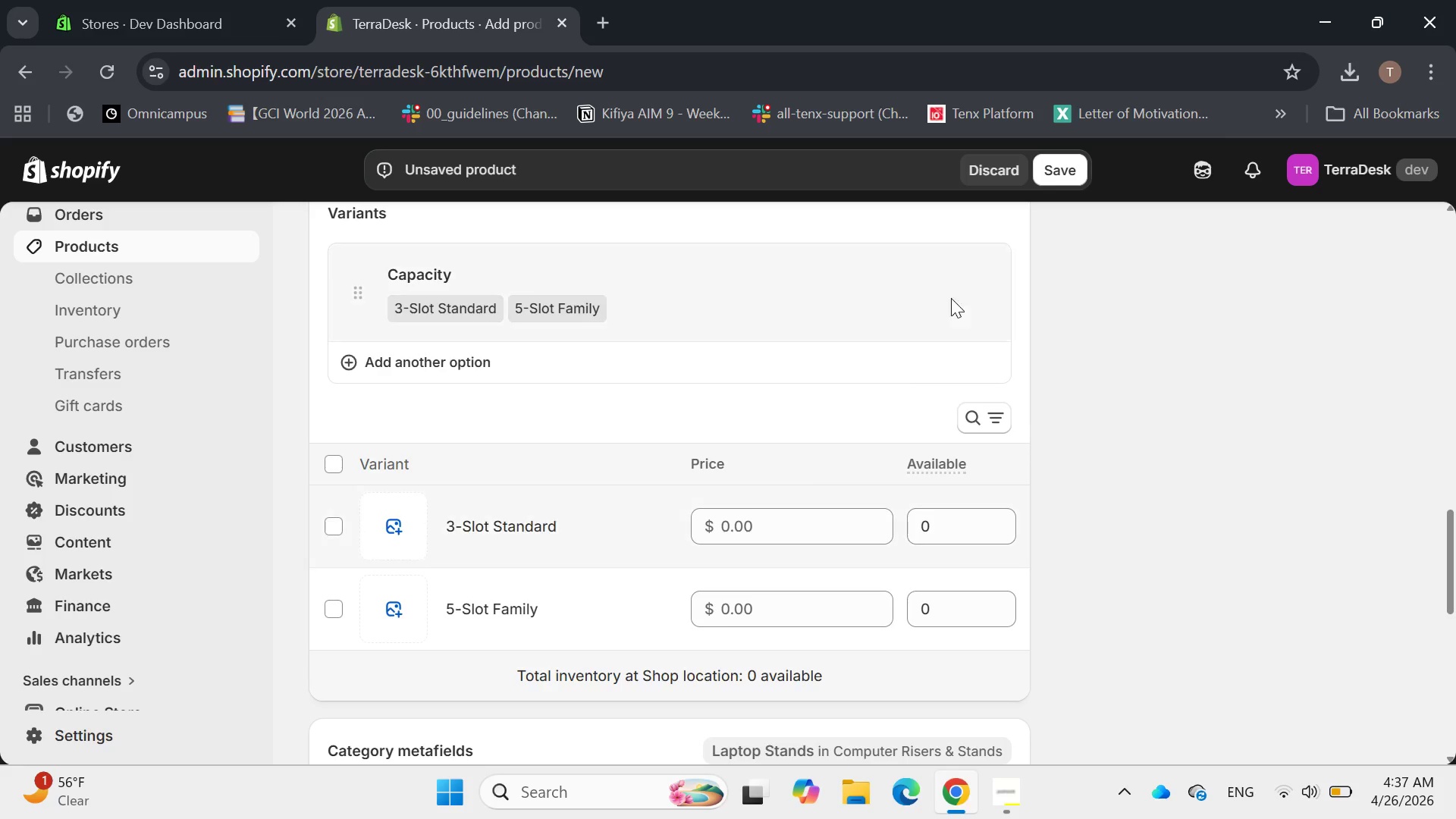 
left_click([1055, 172])
 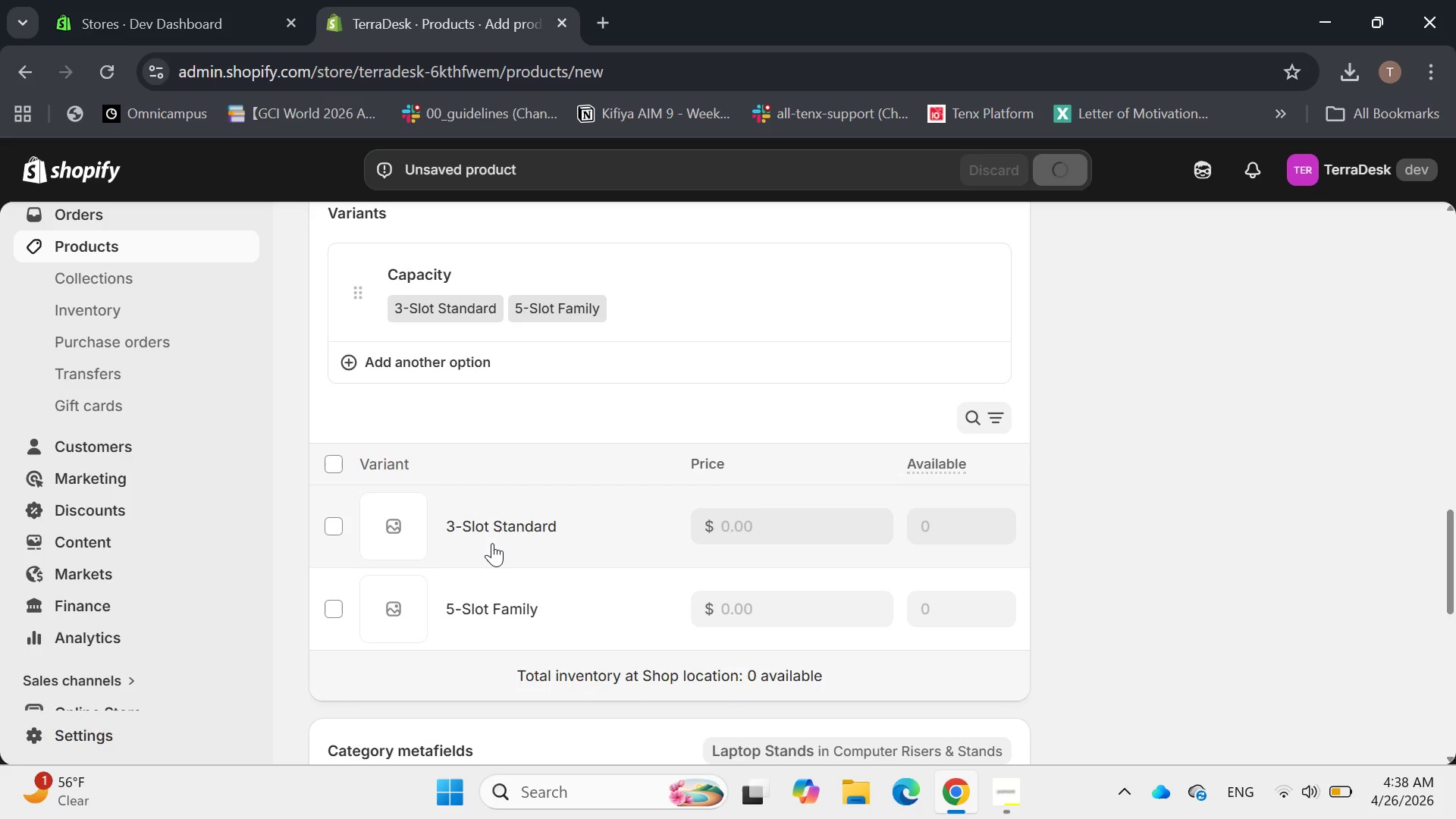 
wait(9.98)
 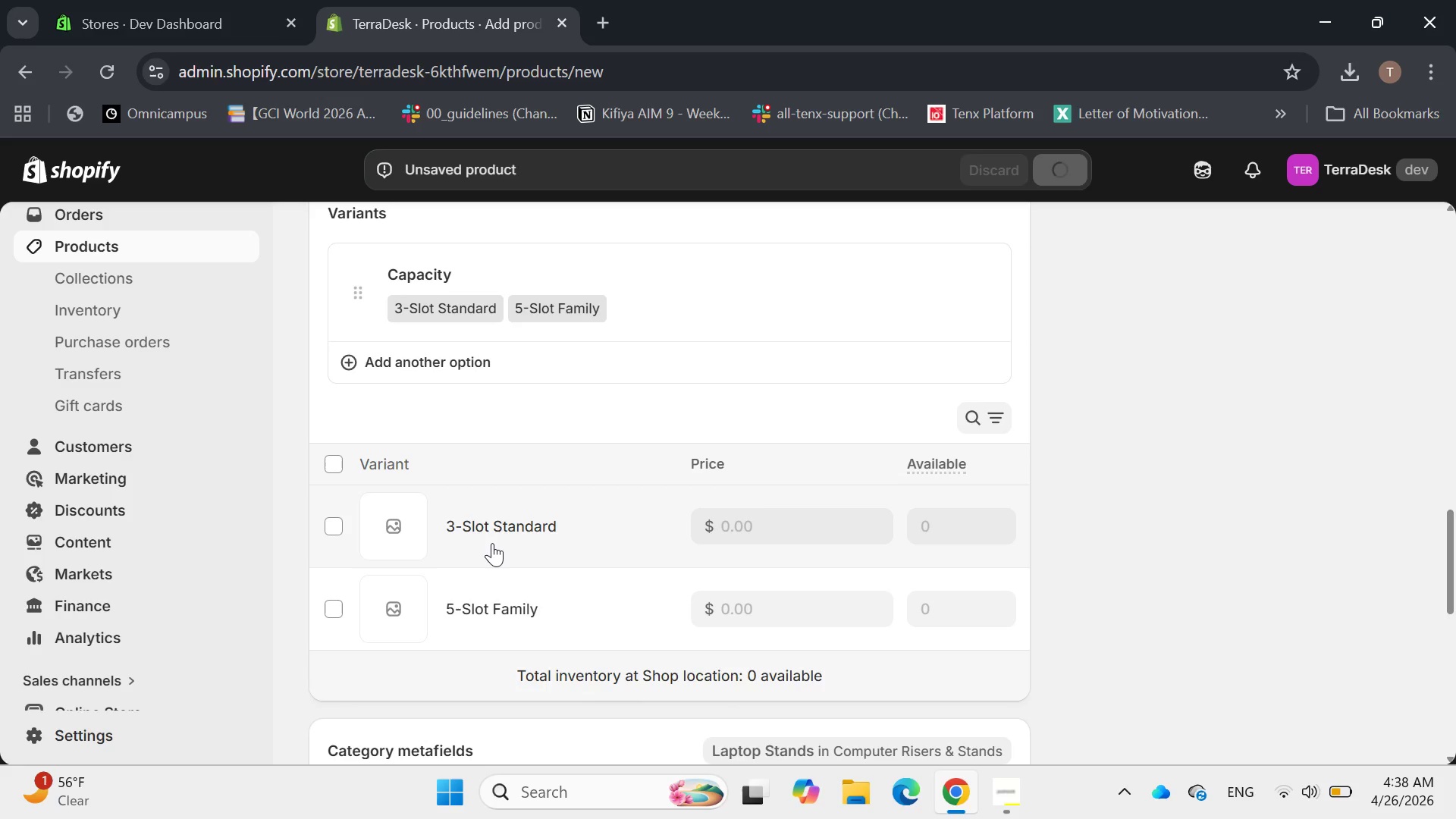 
scroll: coordinate [500, 531], scroll_direction: down, amount: 8.0
 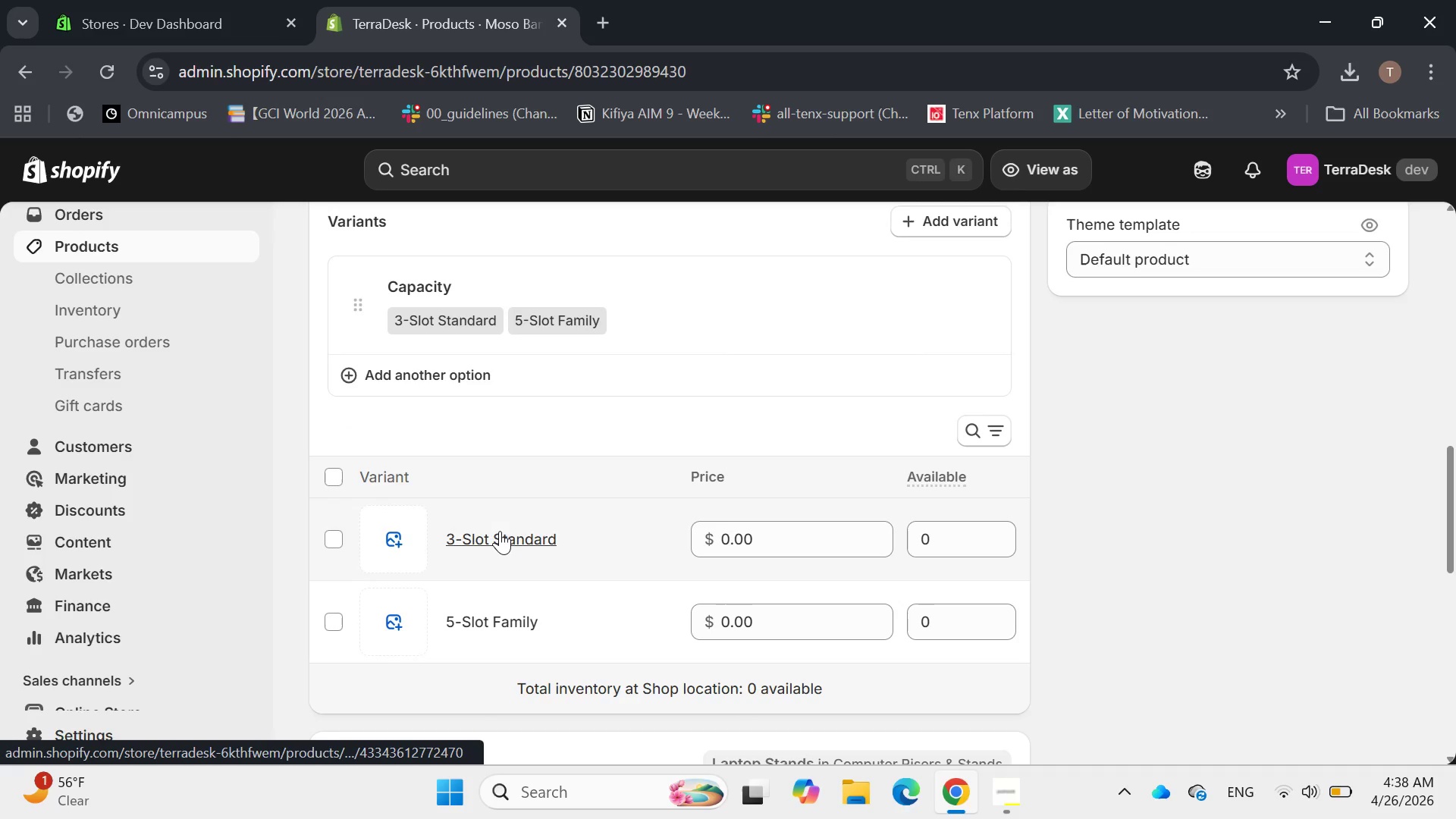 
left_click([500, 531])
 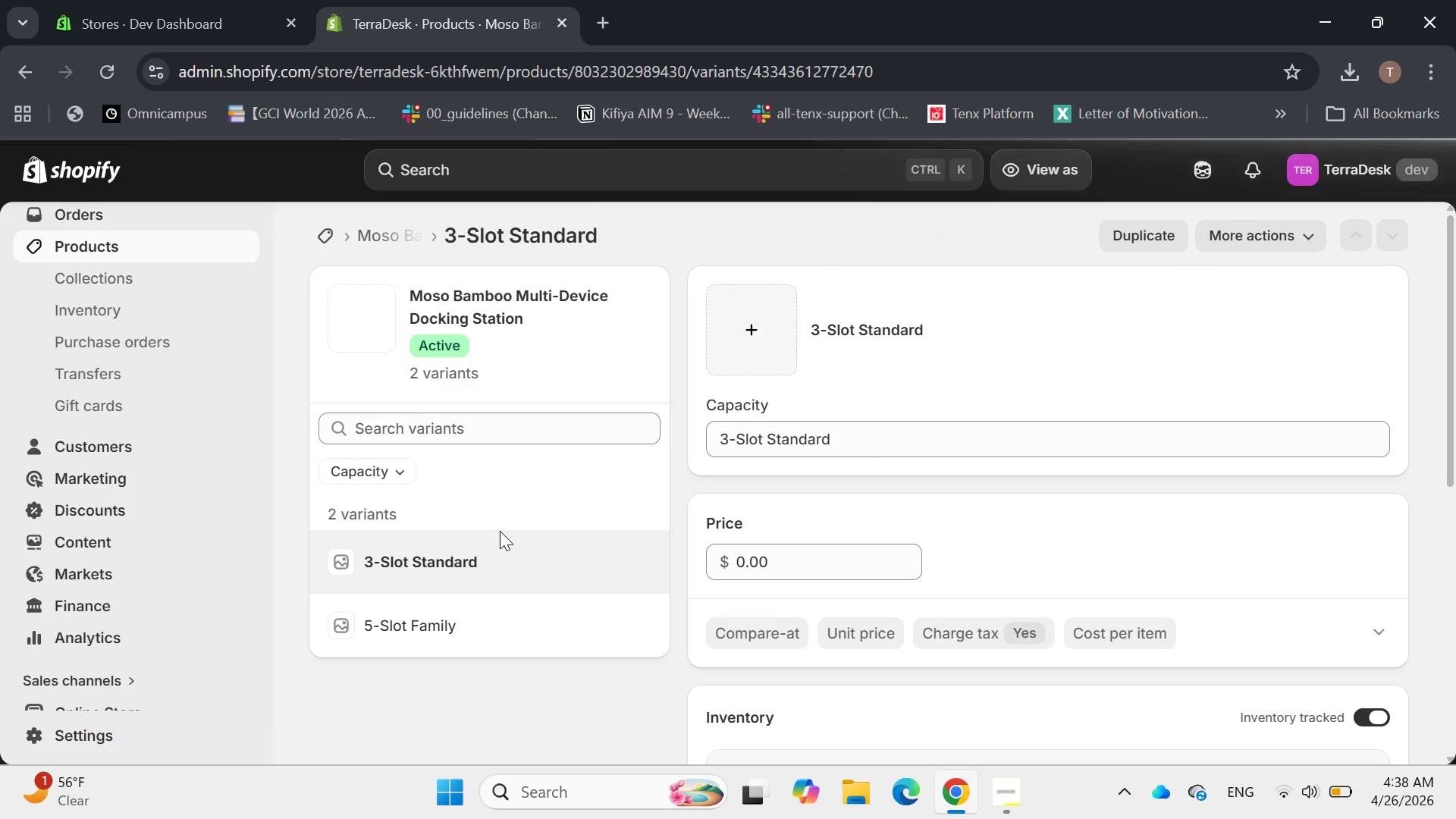 
scroll: coordinate [500, 531], scroll_direction: down, amount: 2.0
 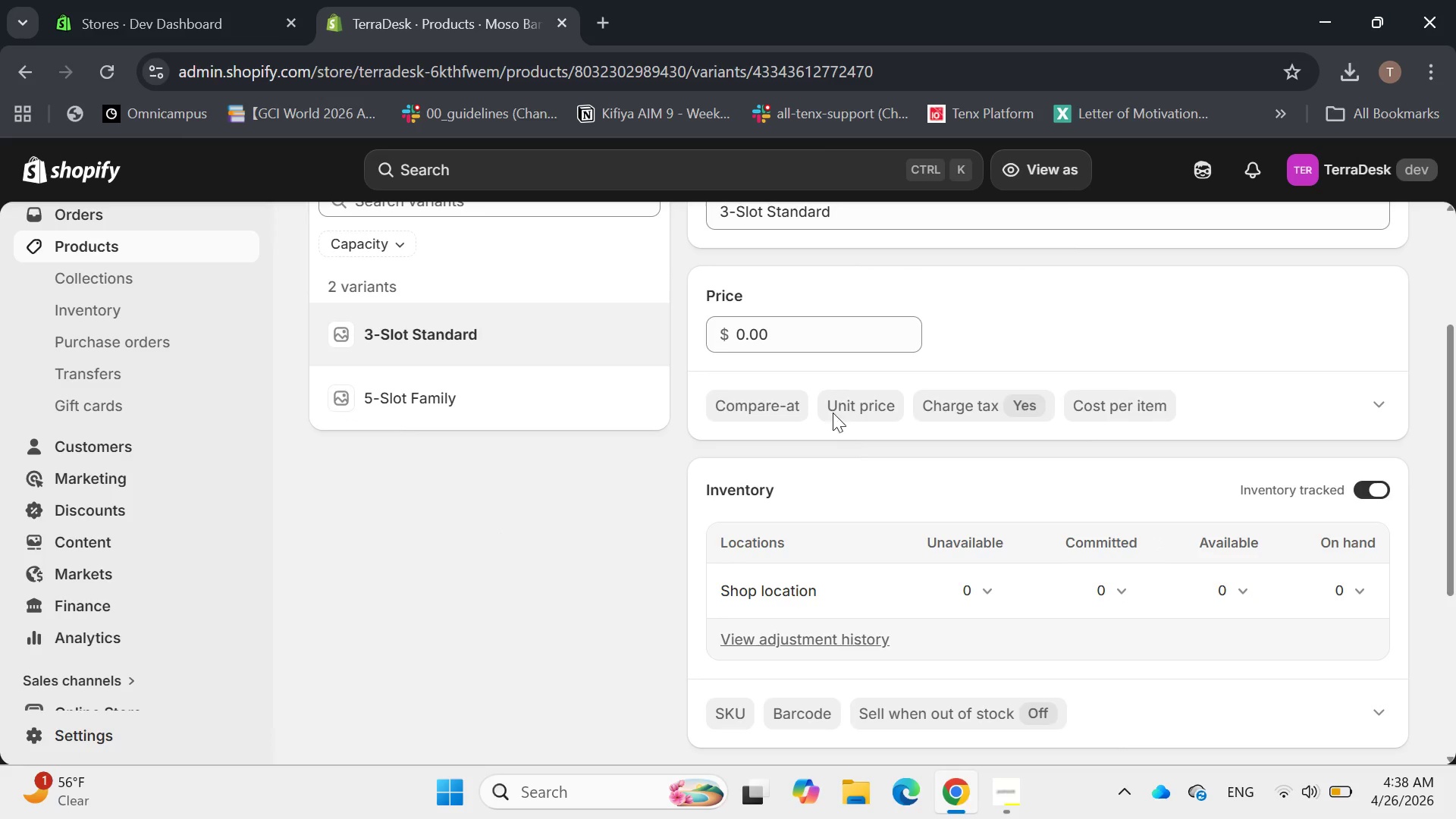 
wait(5.06)
 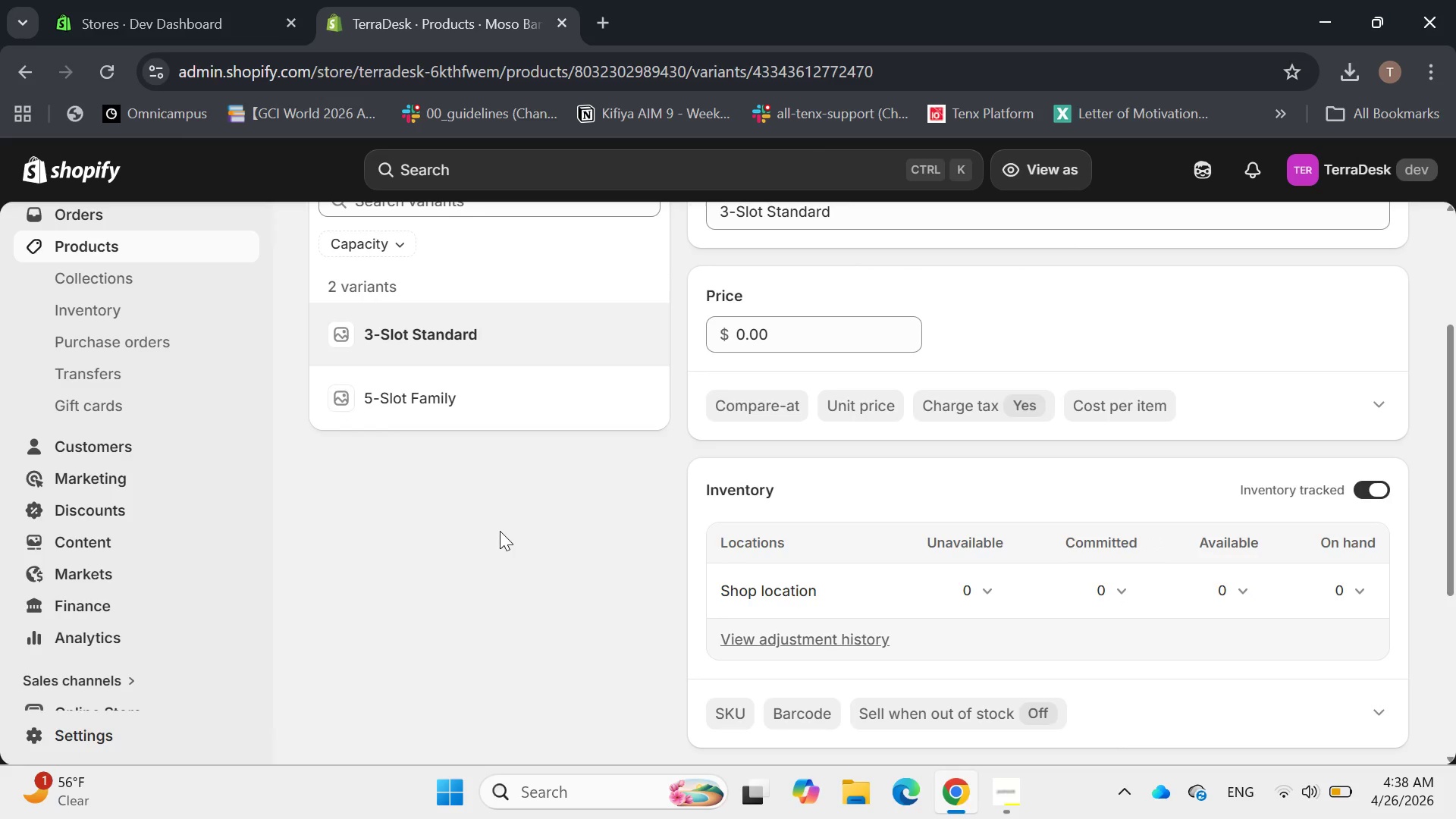 
hold_key(key=Backspace, duration=0.91)
 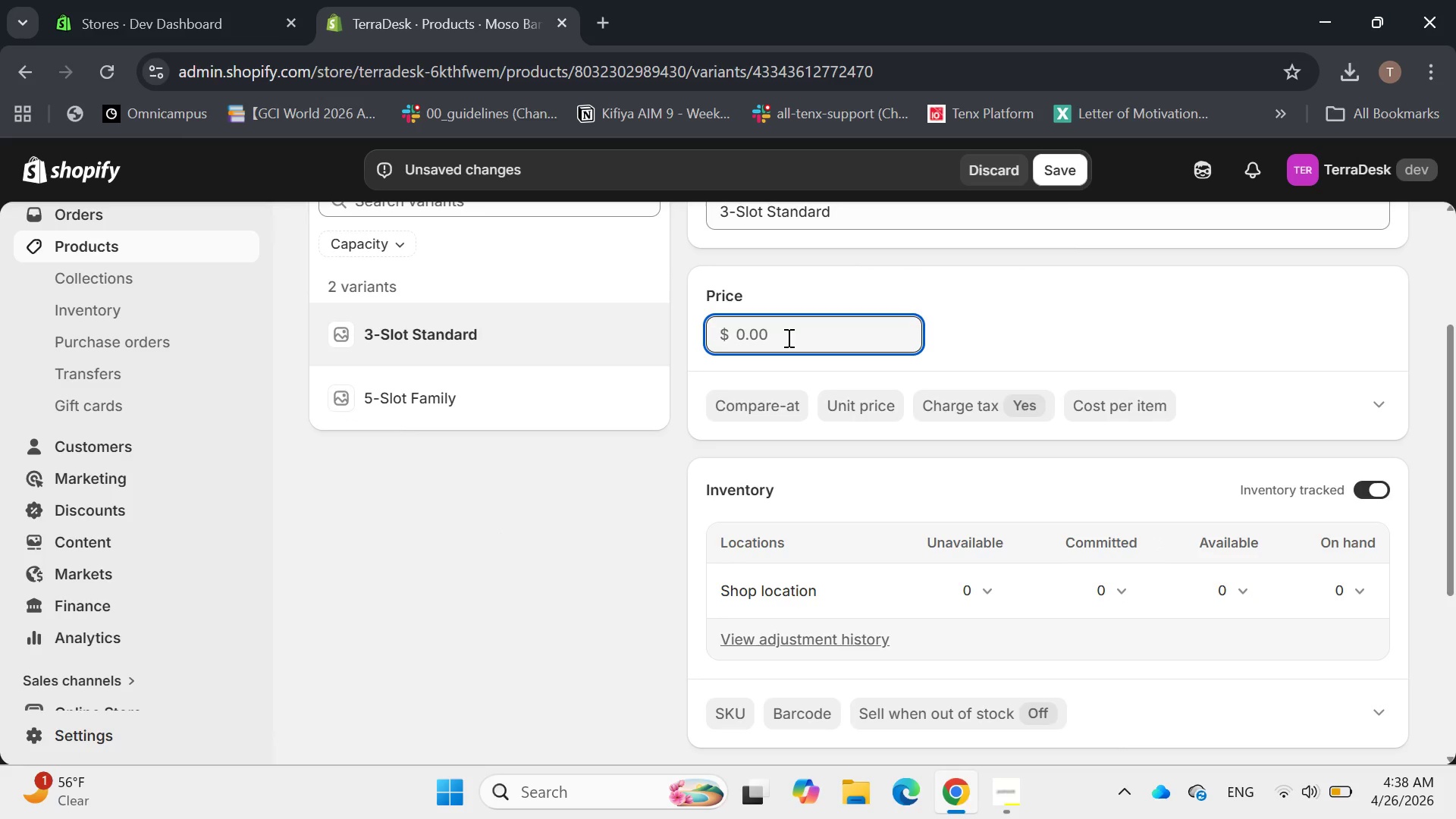 
type(45)
 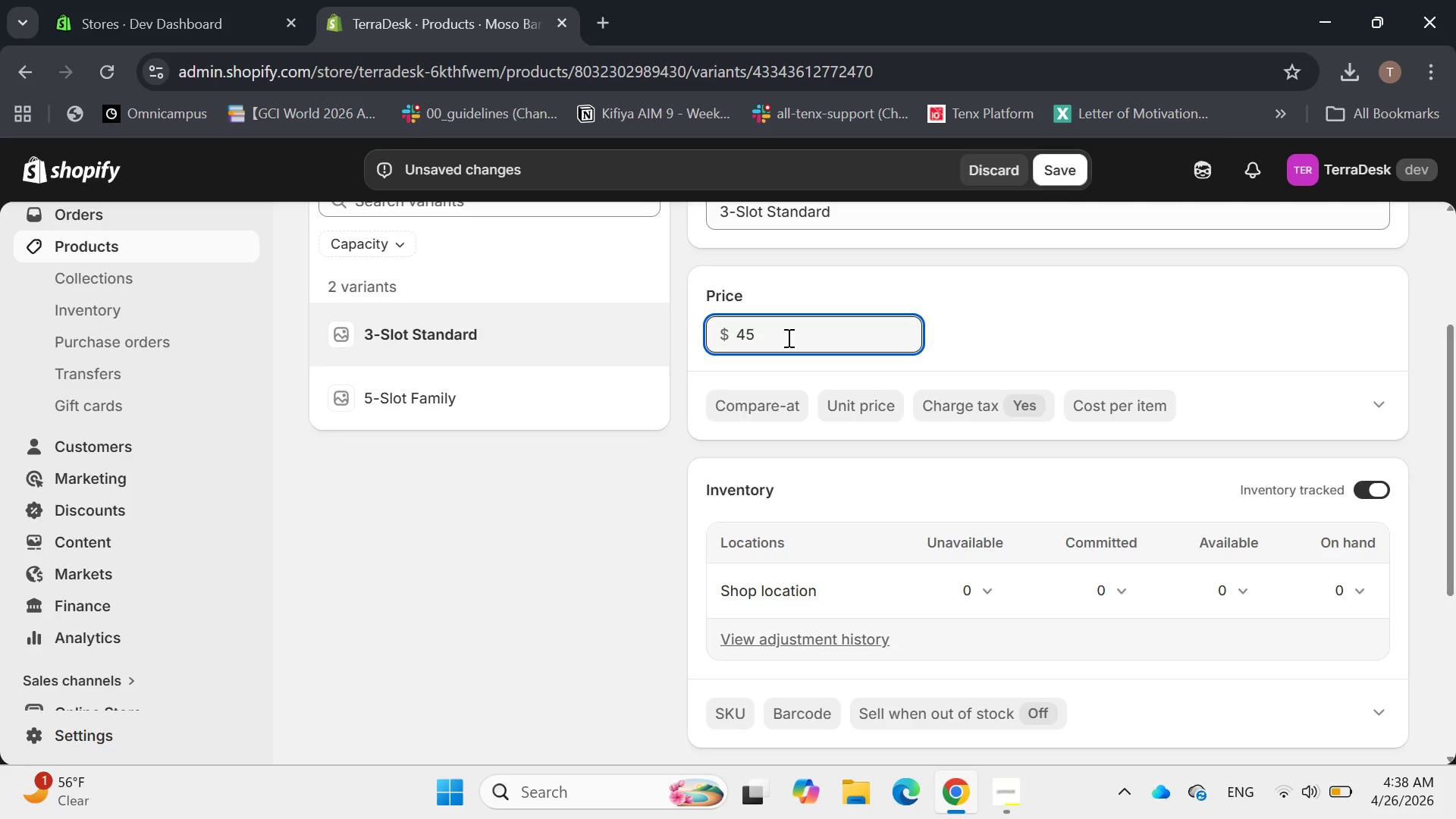 
key(Enter)
 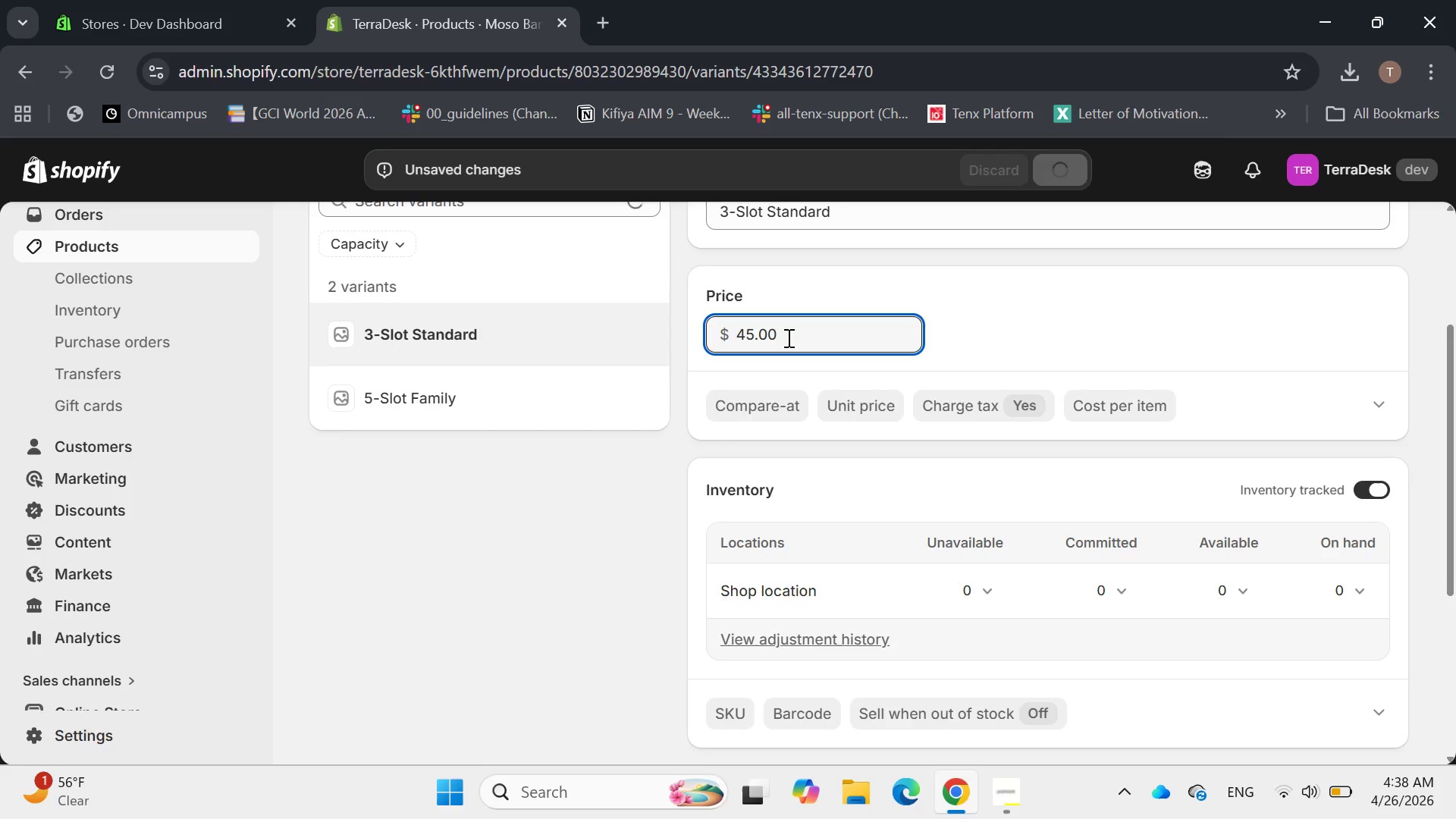 
key(CapsLock)
 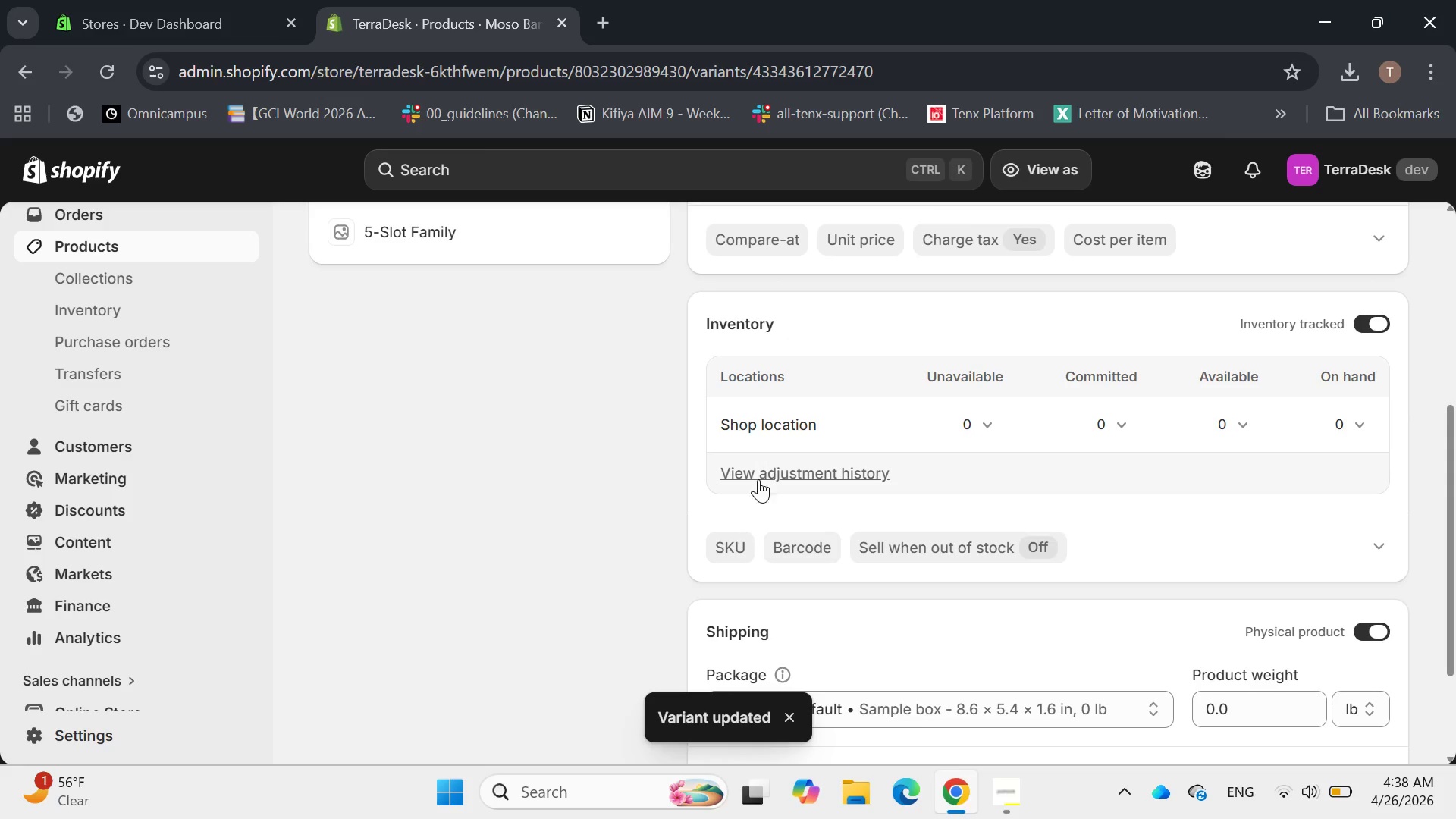 
left_click([735, 529])
 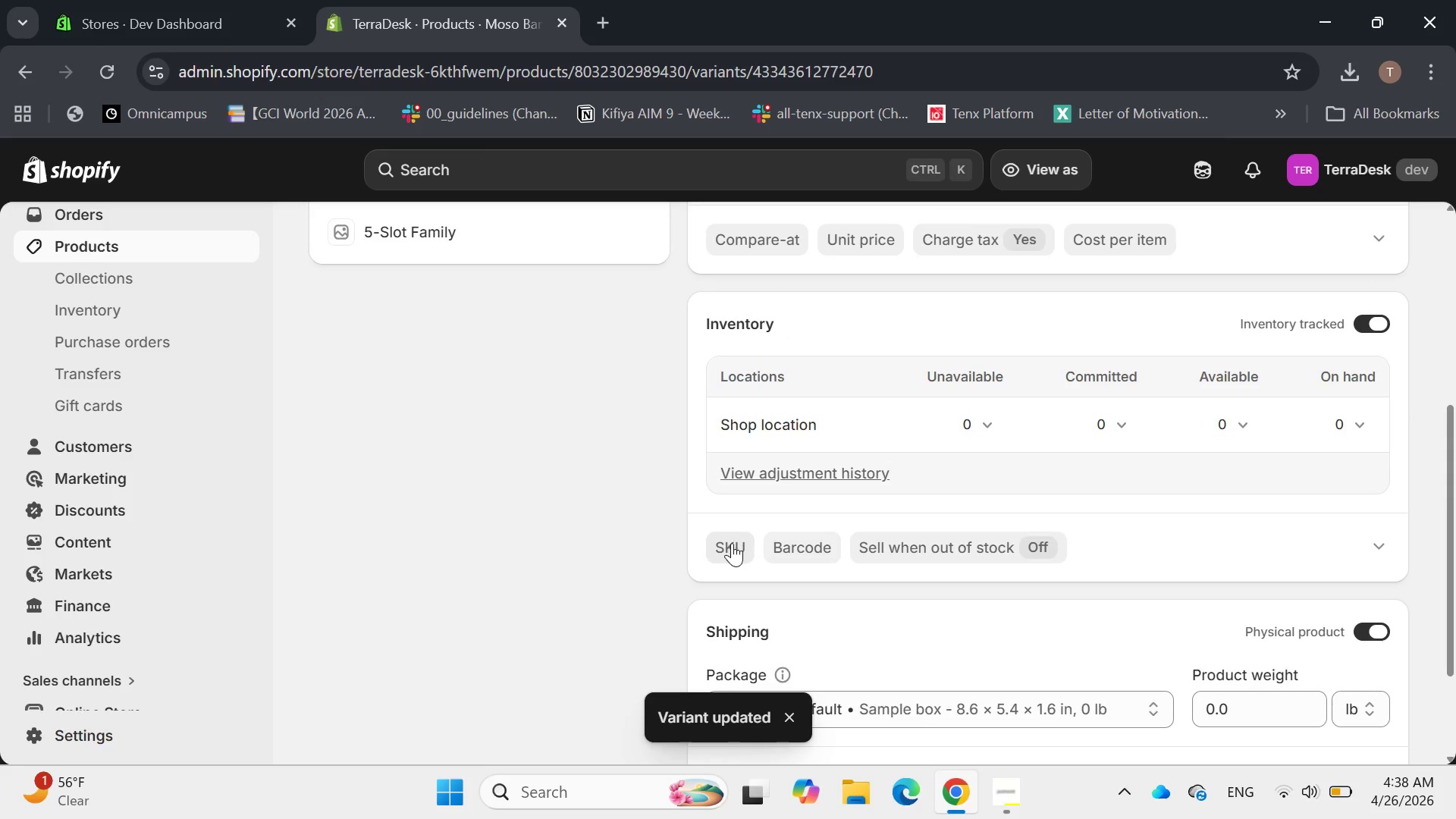 
left_click([732, 543])
 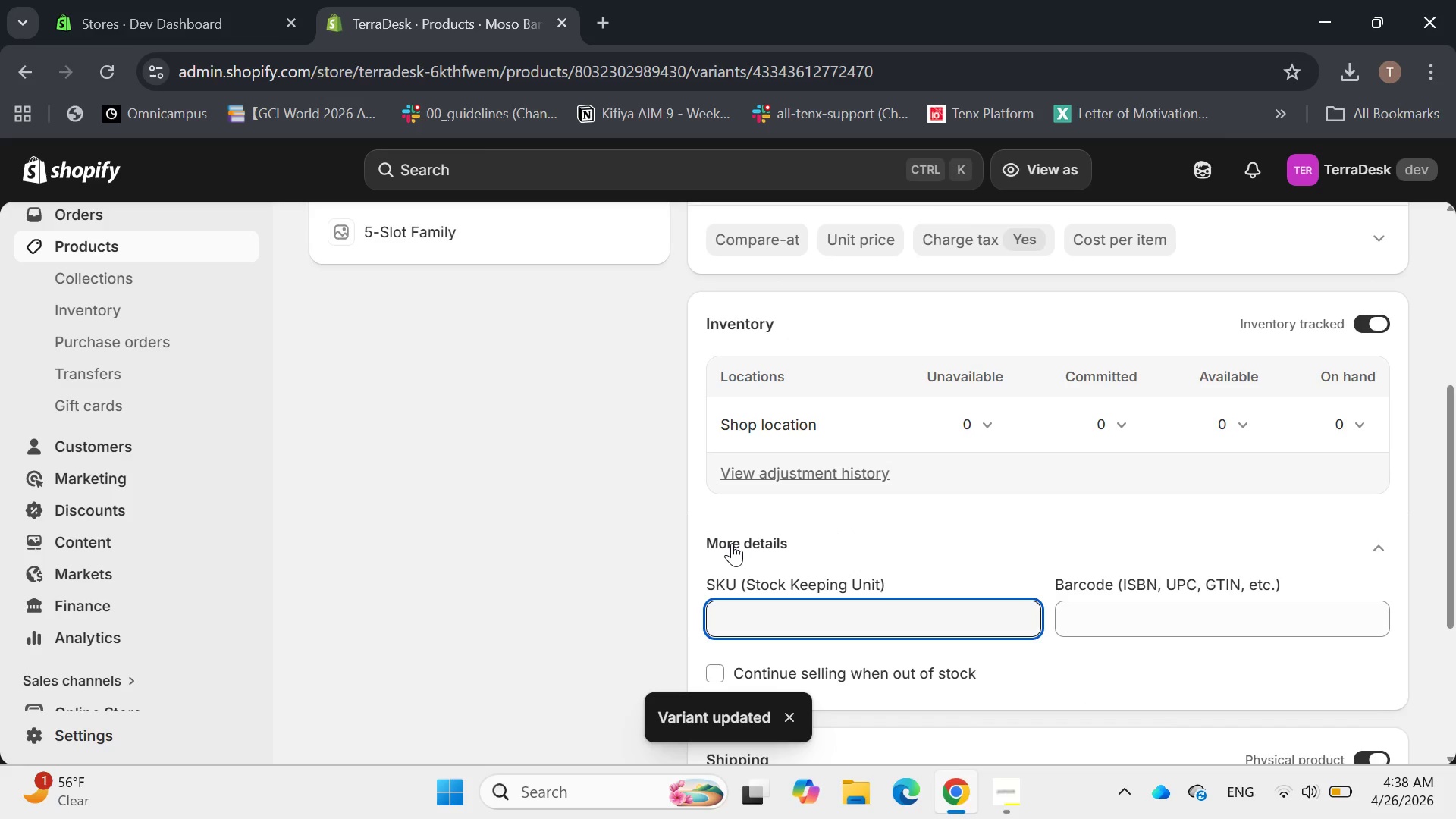 
type(TD-DOCK-3)
 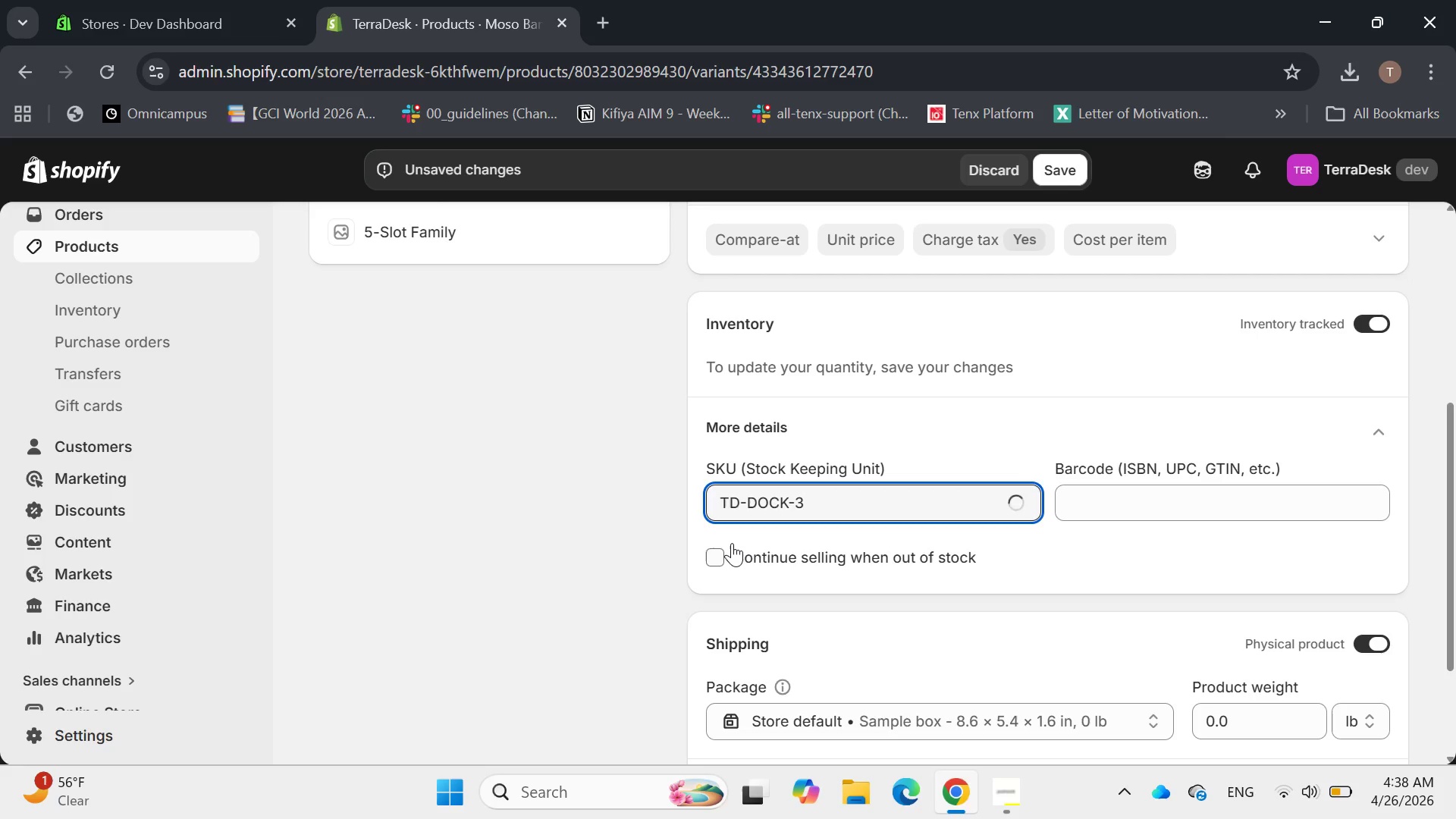 
scroll: coordinate [732, 543], scroll_direction: down, amount: 3.0
 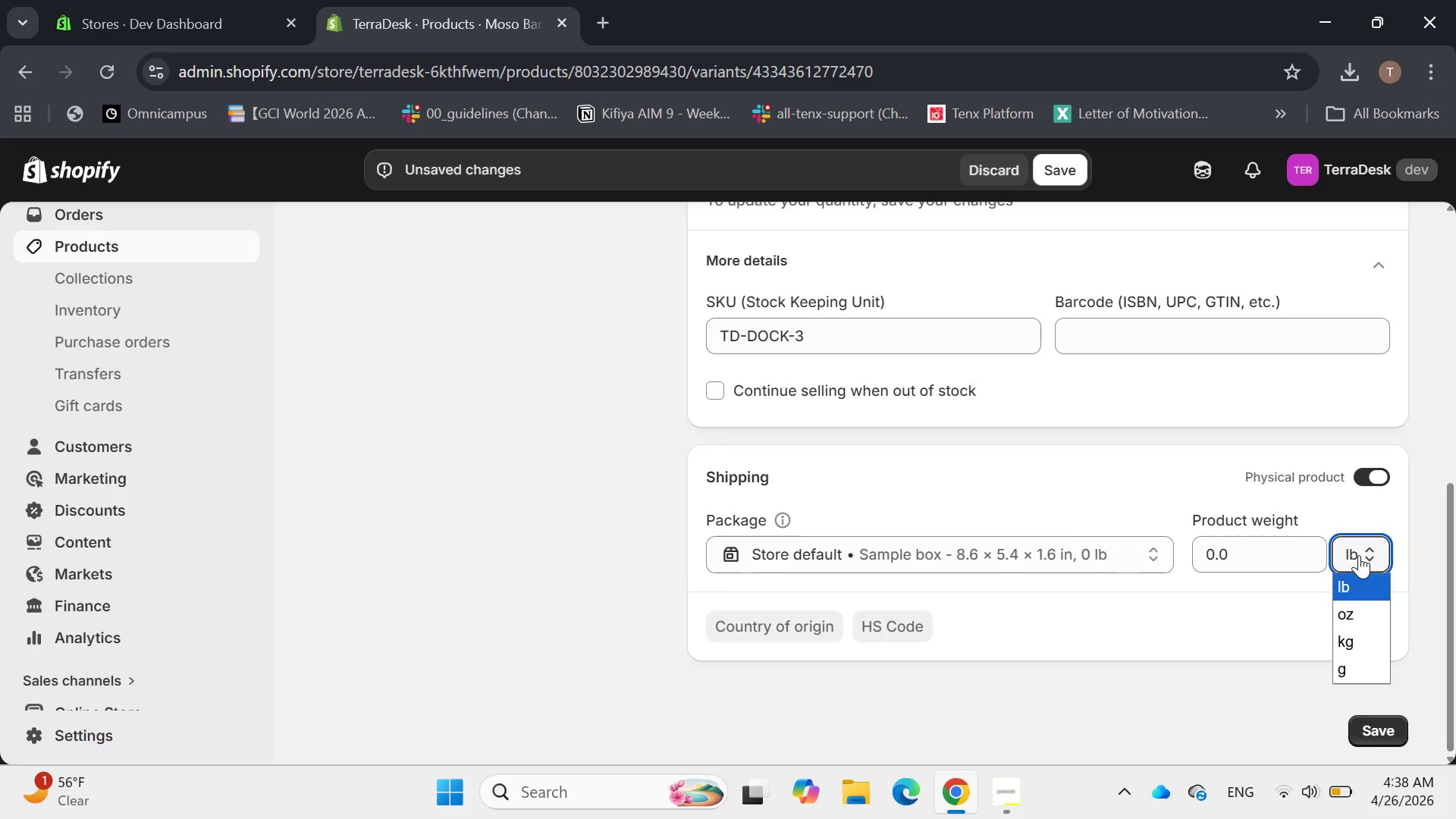 
left_click([1367, 662])
 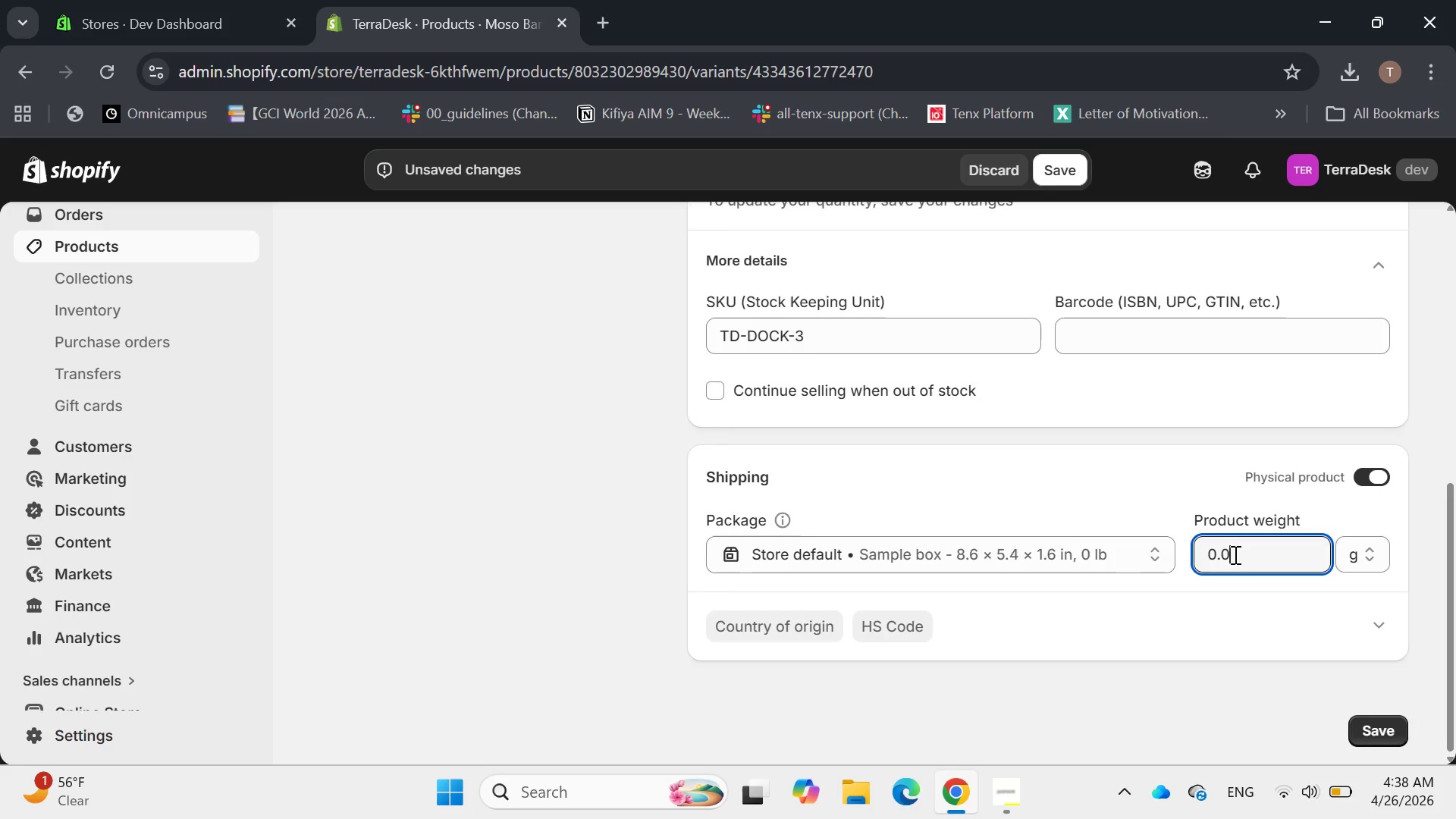 
hold_key(key=Backspace, duration=0.8)
 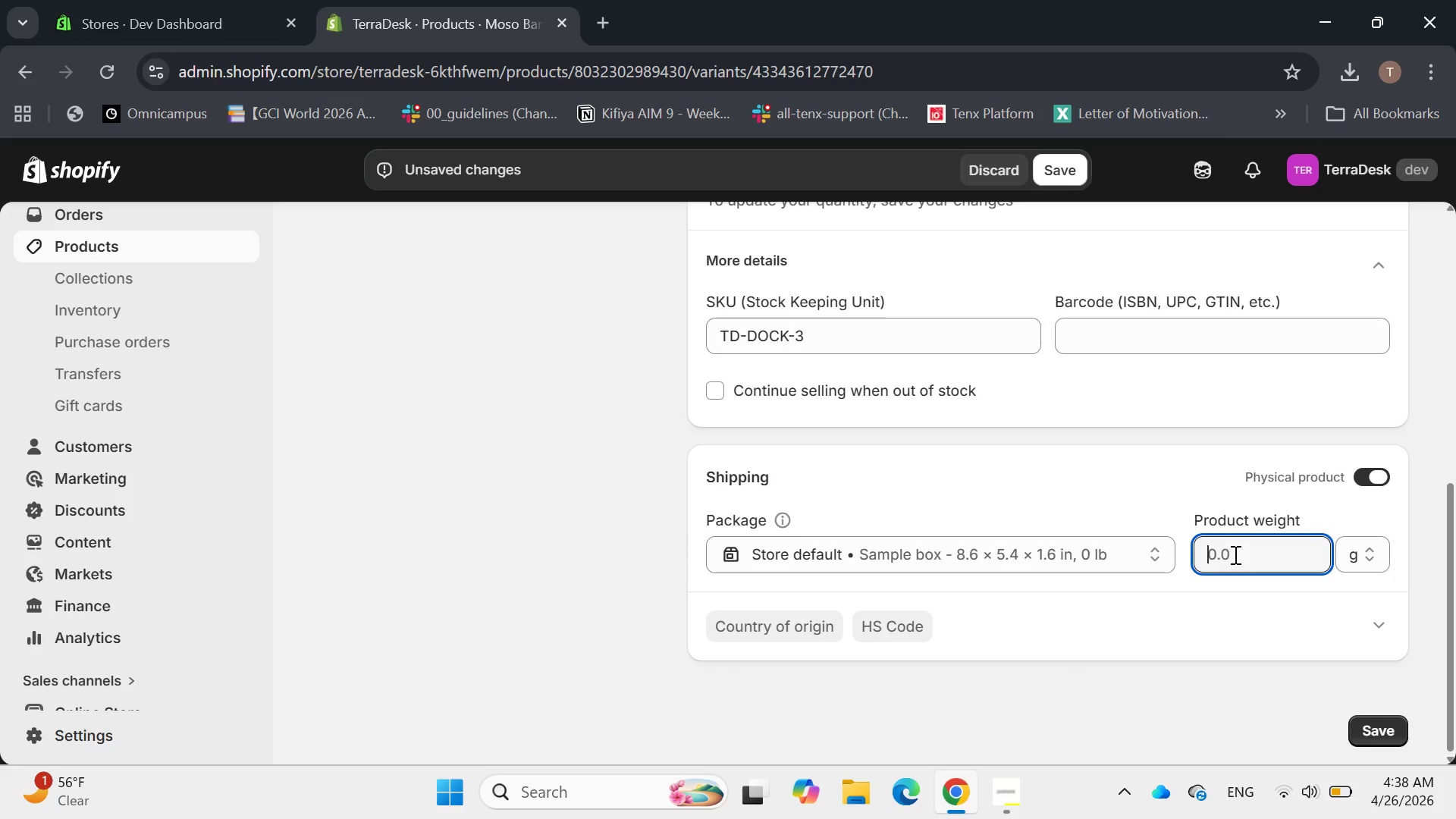 
type(800)
 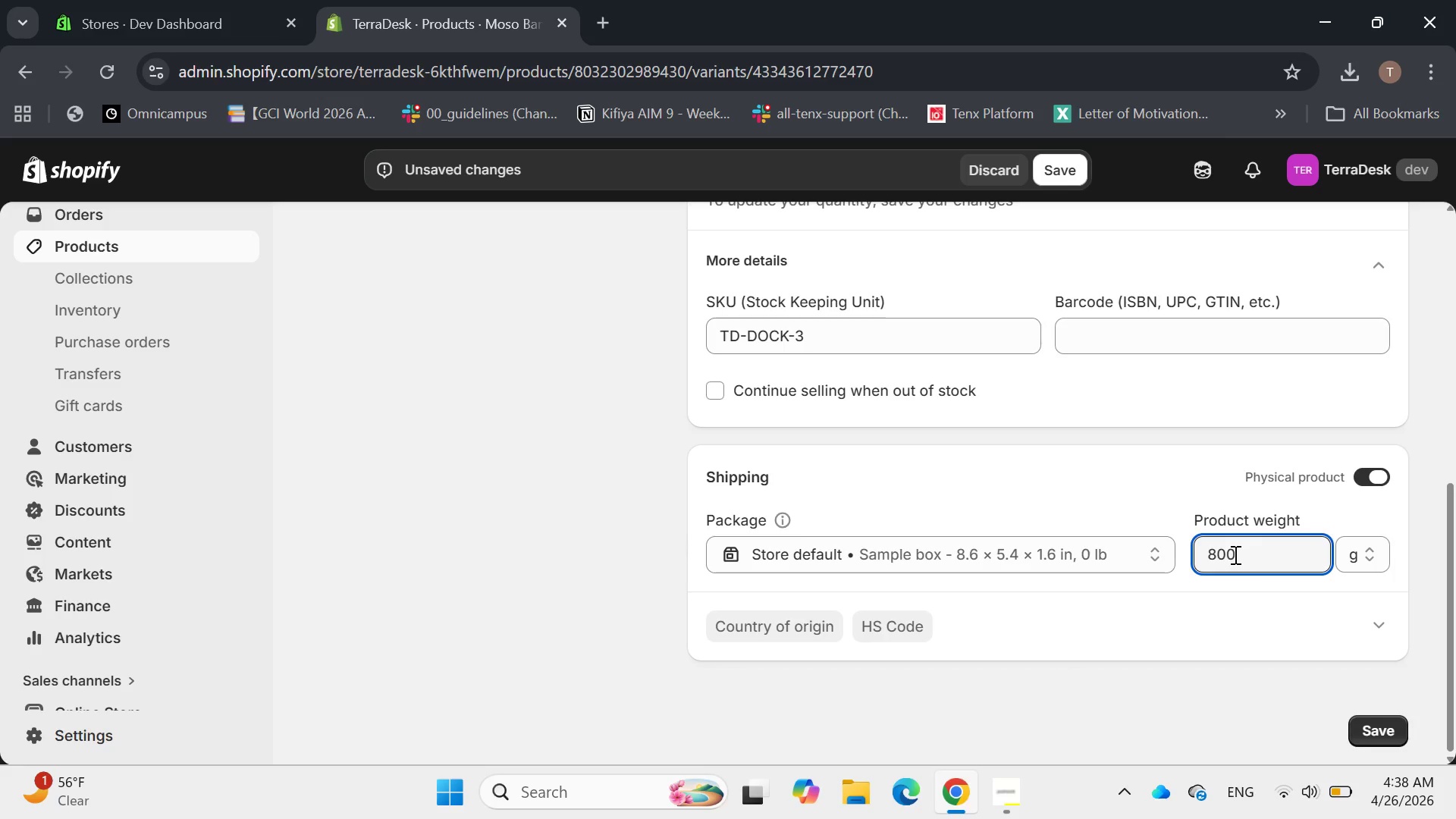 
key(Enter)
 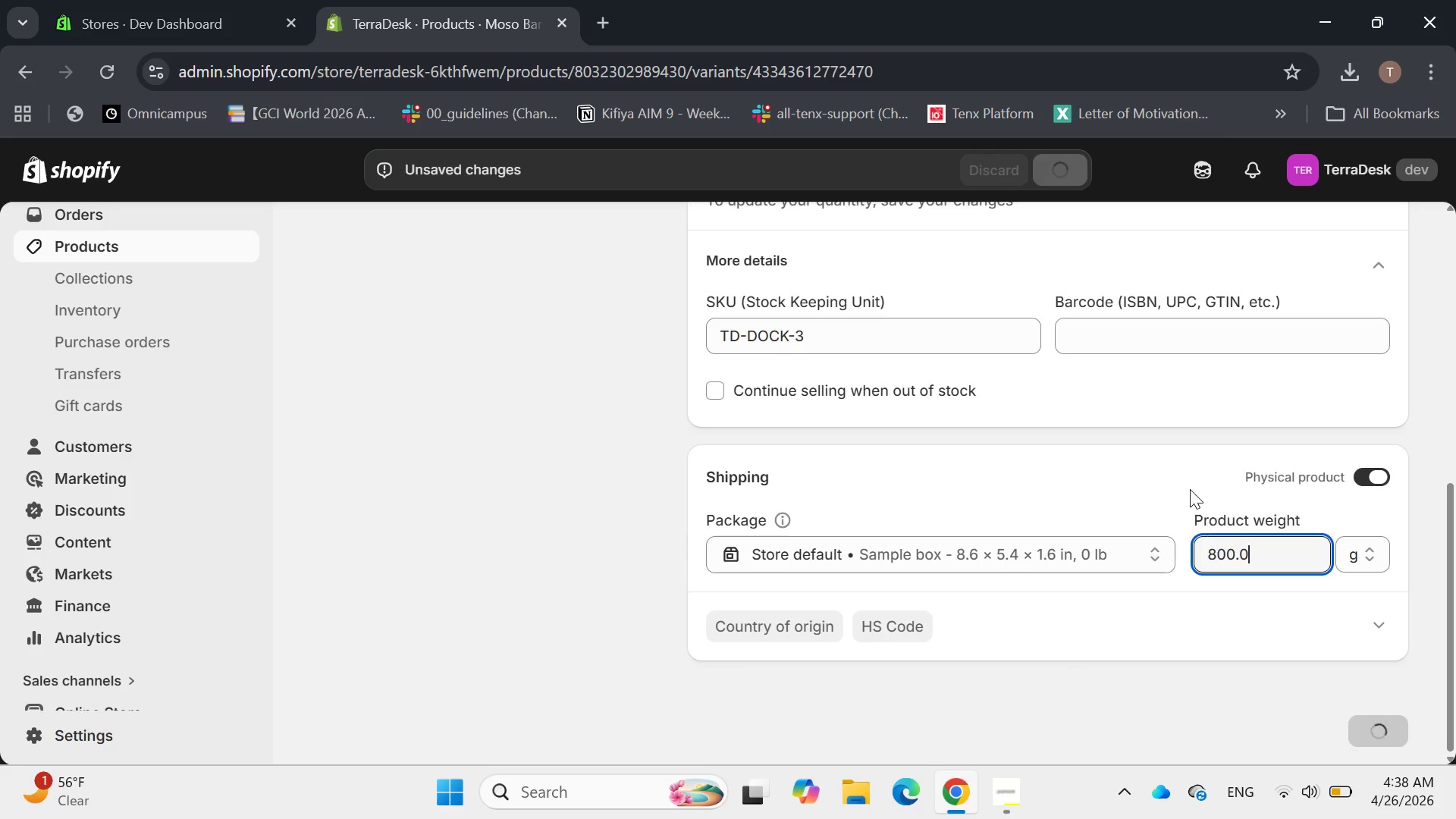 
scroll: coordinate [975, 478], scroll_direction: up, amount: 2.0
 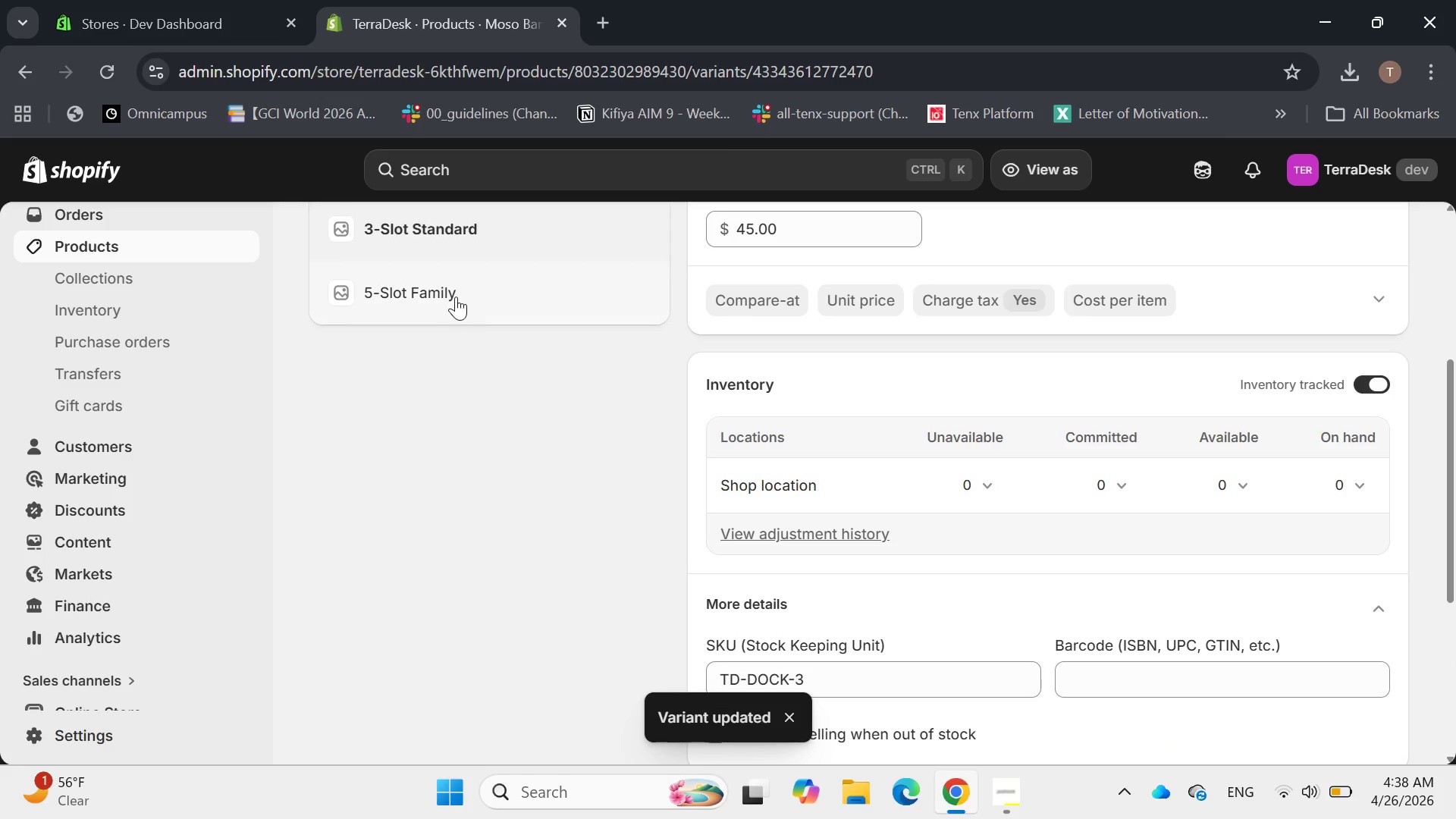 
left_click([456, 296])
 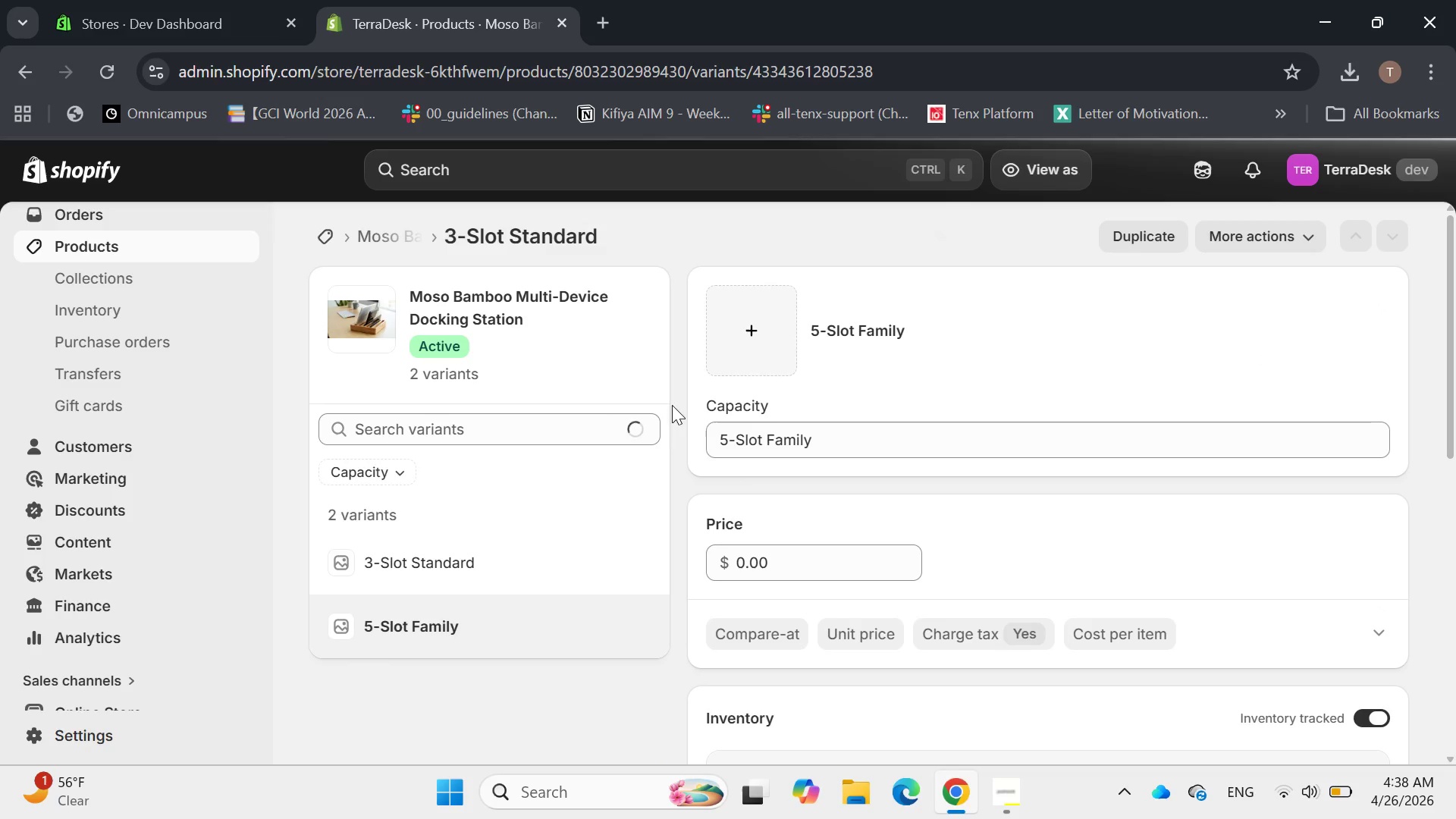 
left_click([752, 563])
 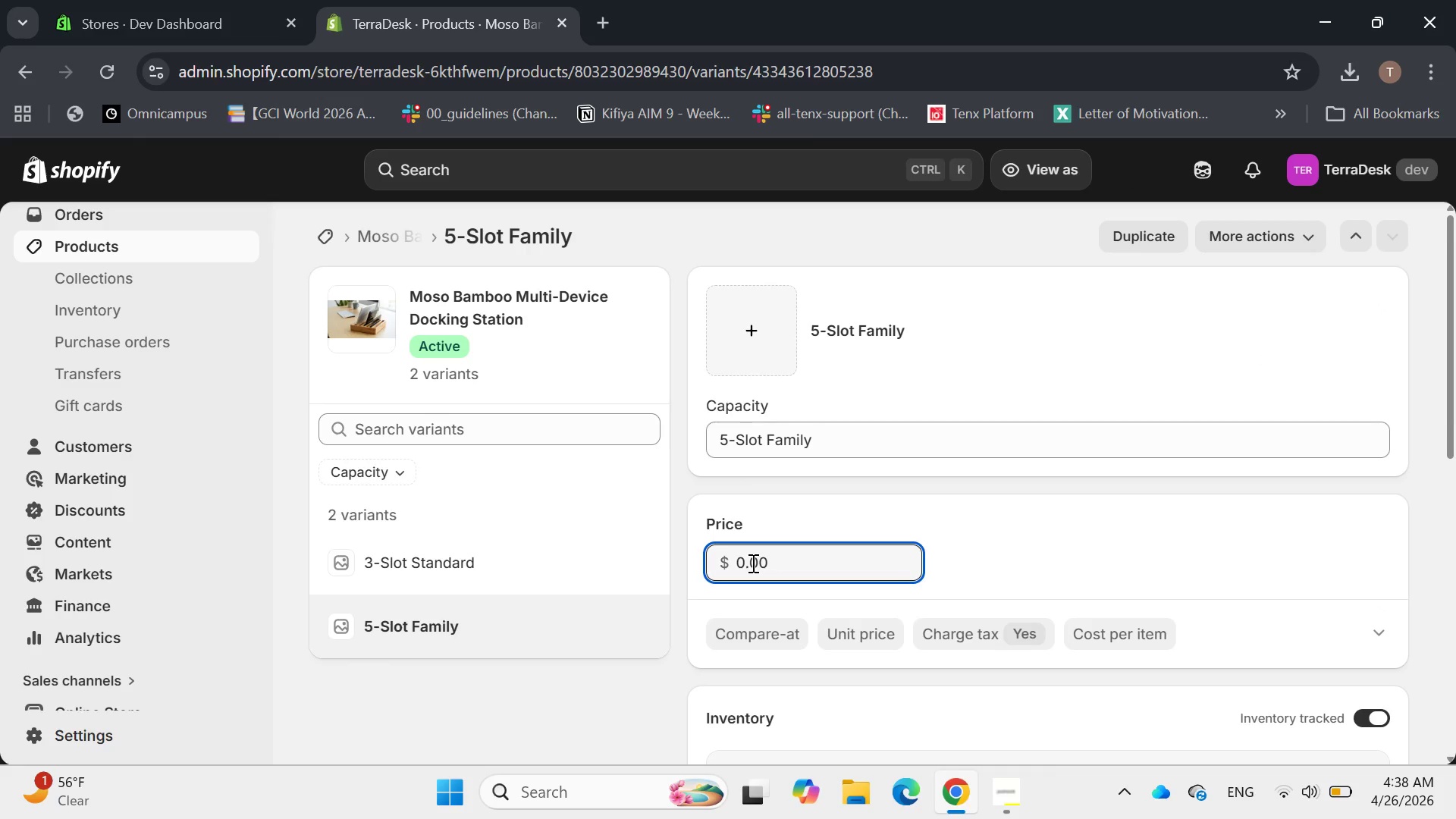 
key(Backspace)
type(60)
 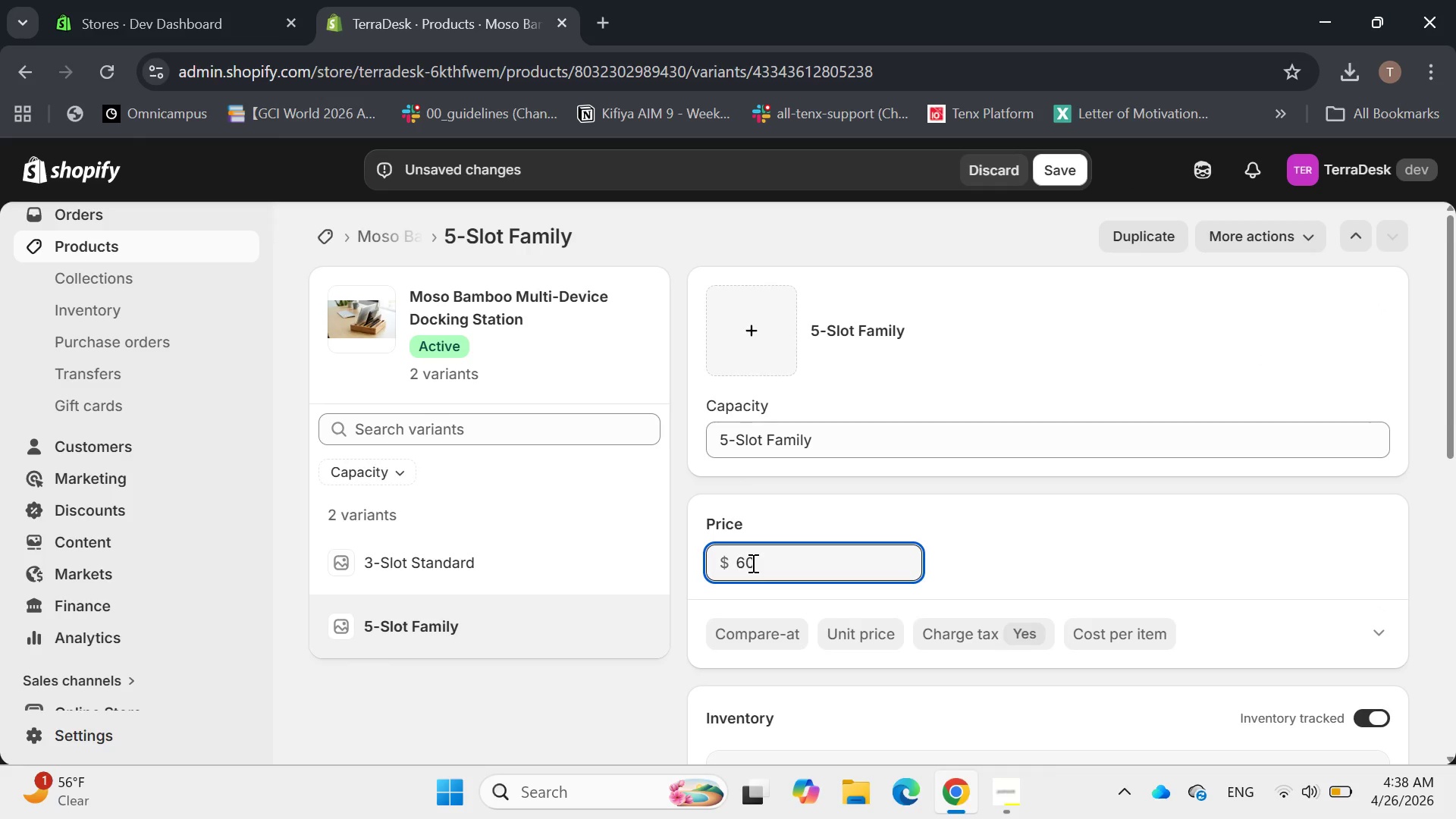 
hold_key(key=Delete, duration=0.69)
 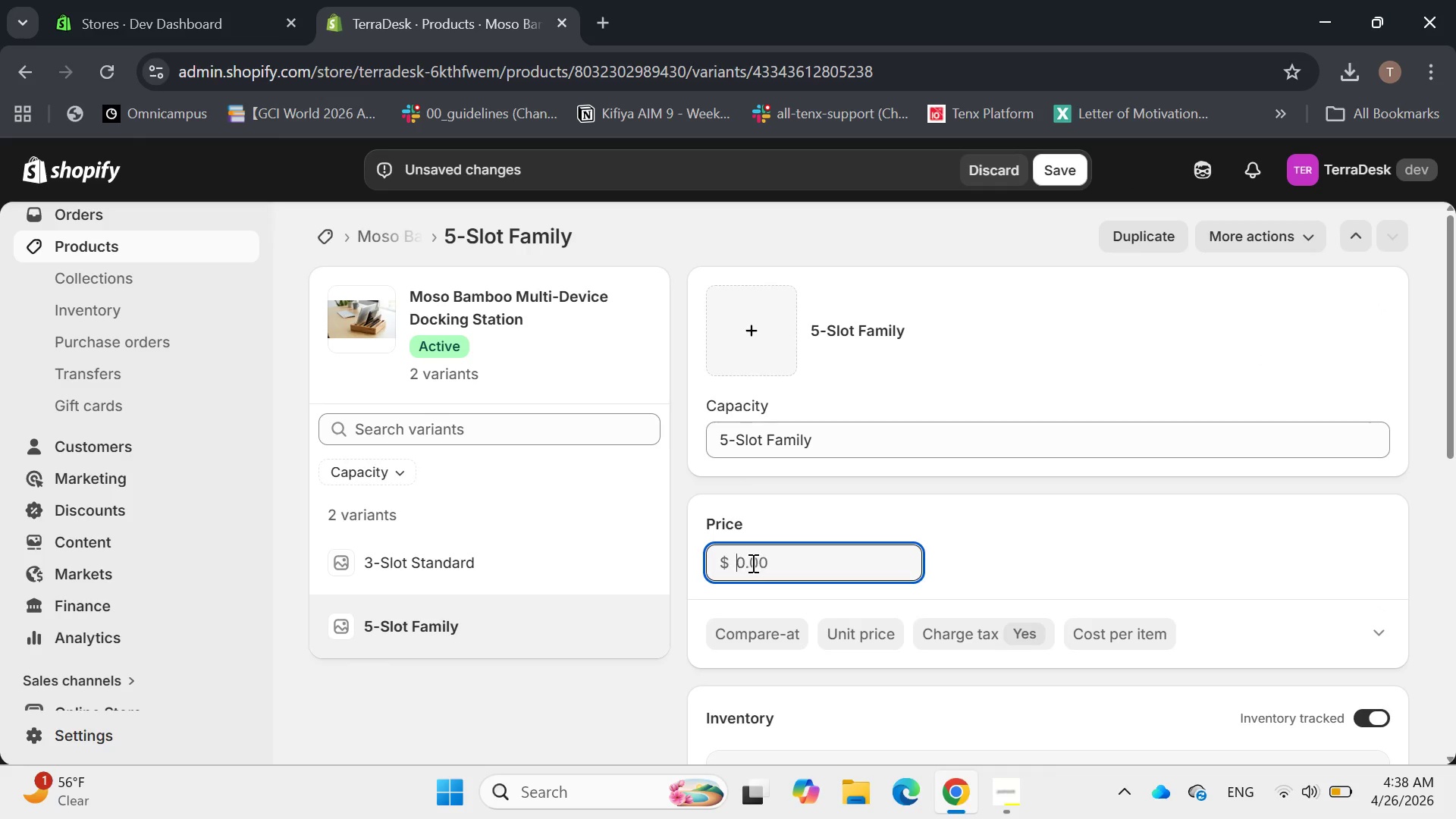 
key(Enter)
 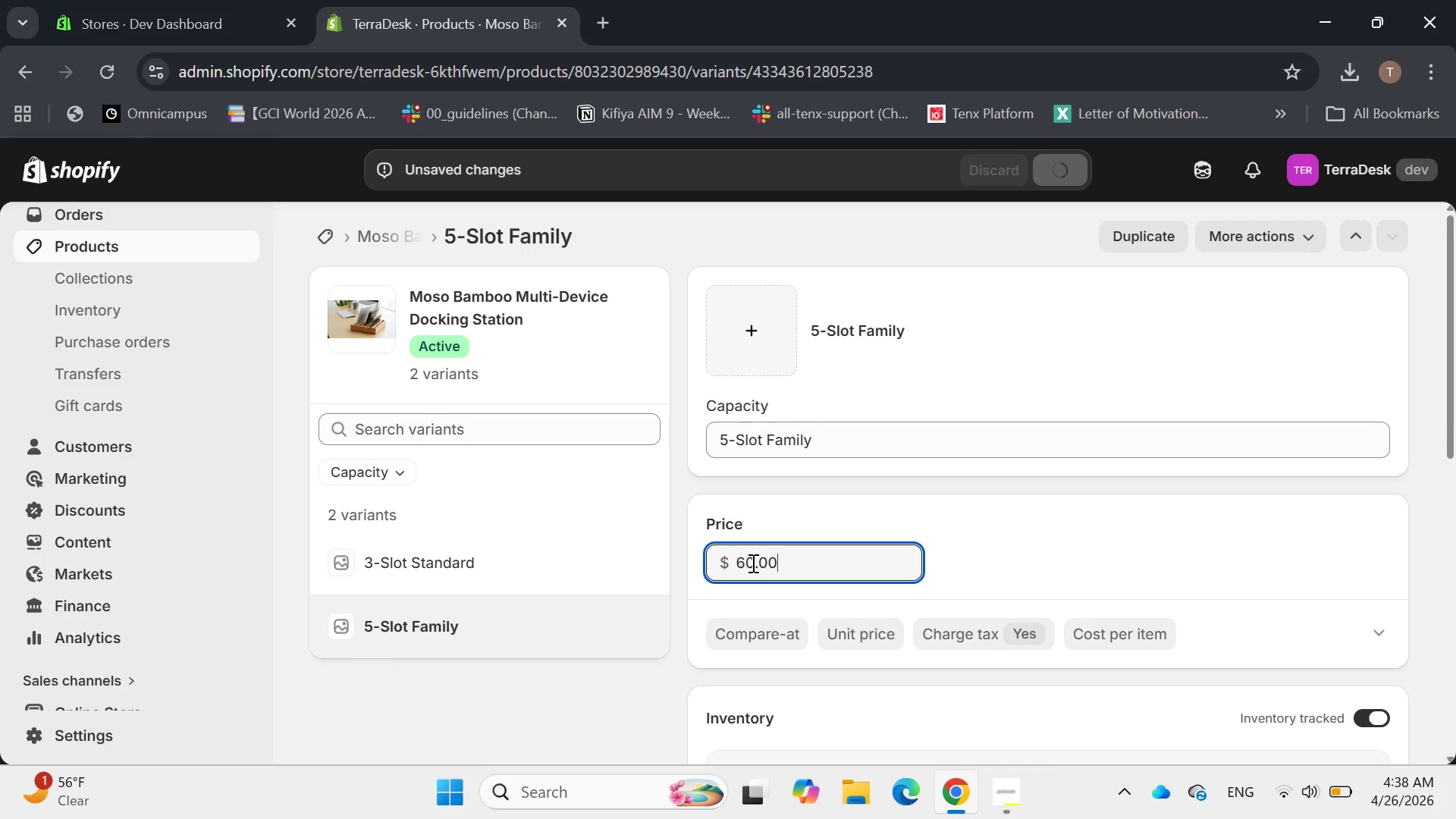 
scroll: coordinate [752, 563], scroll_direction: down, amount: 5.0
 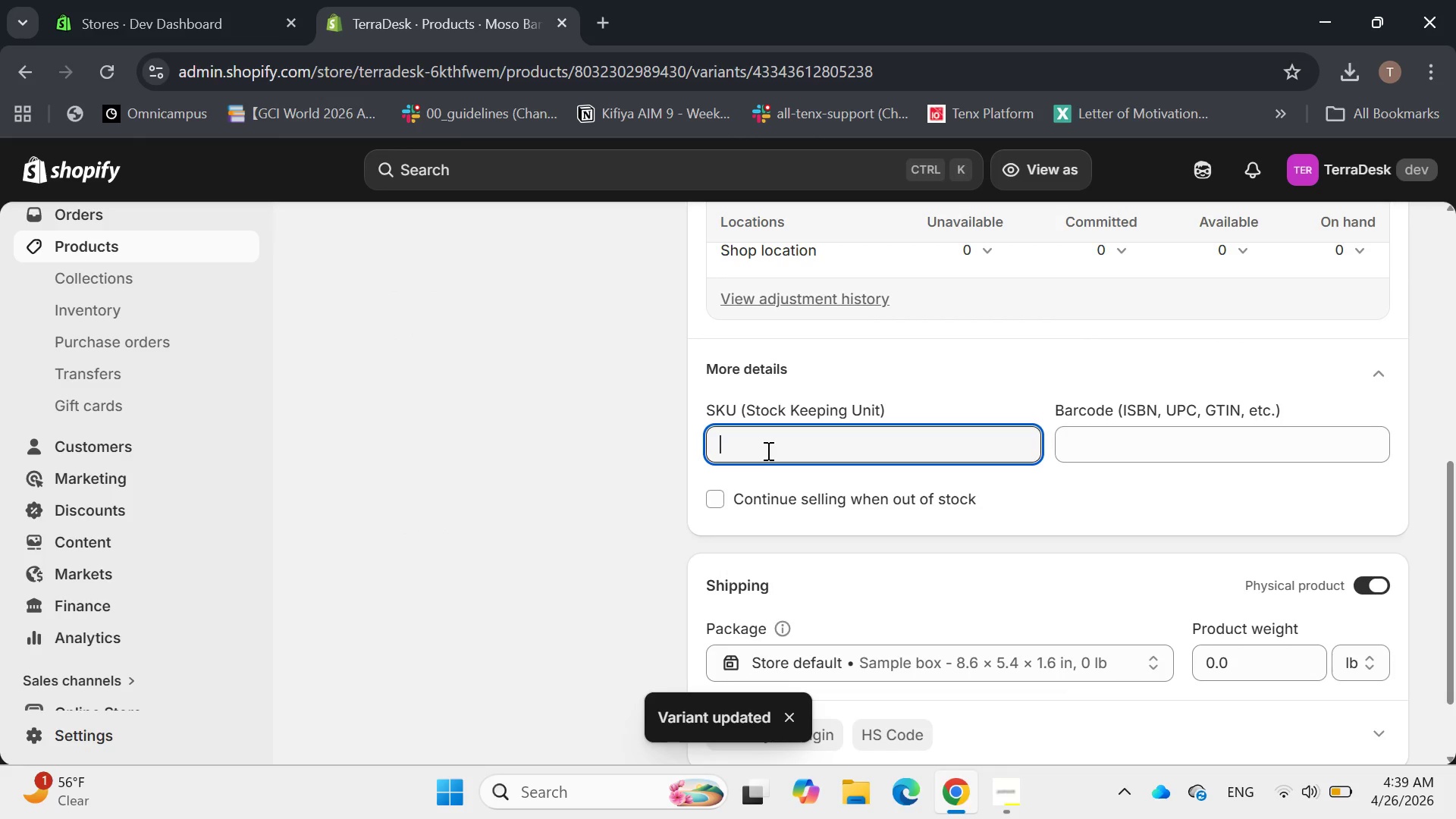 
type(TD-DOCK-5)
 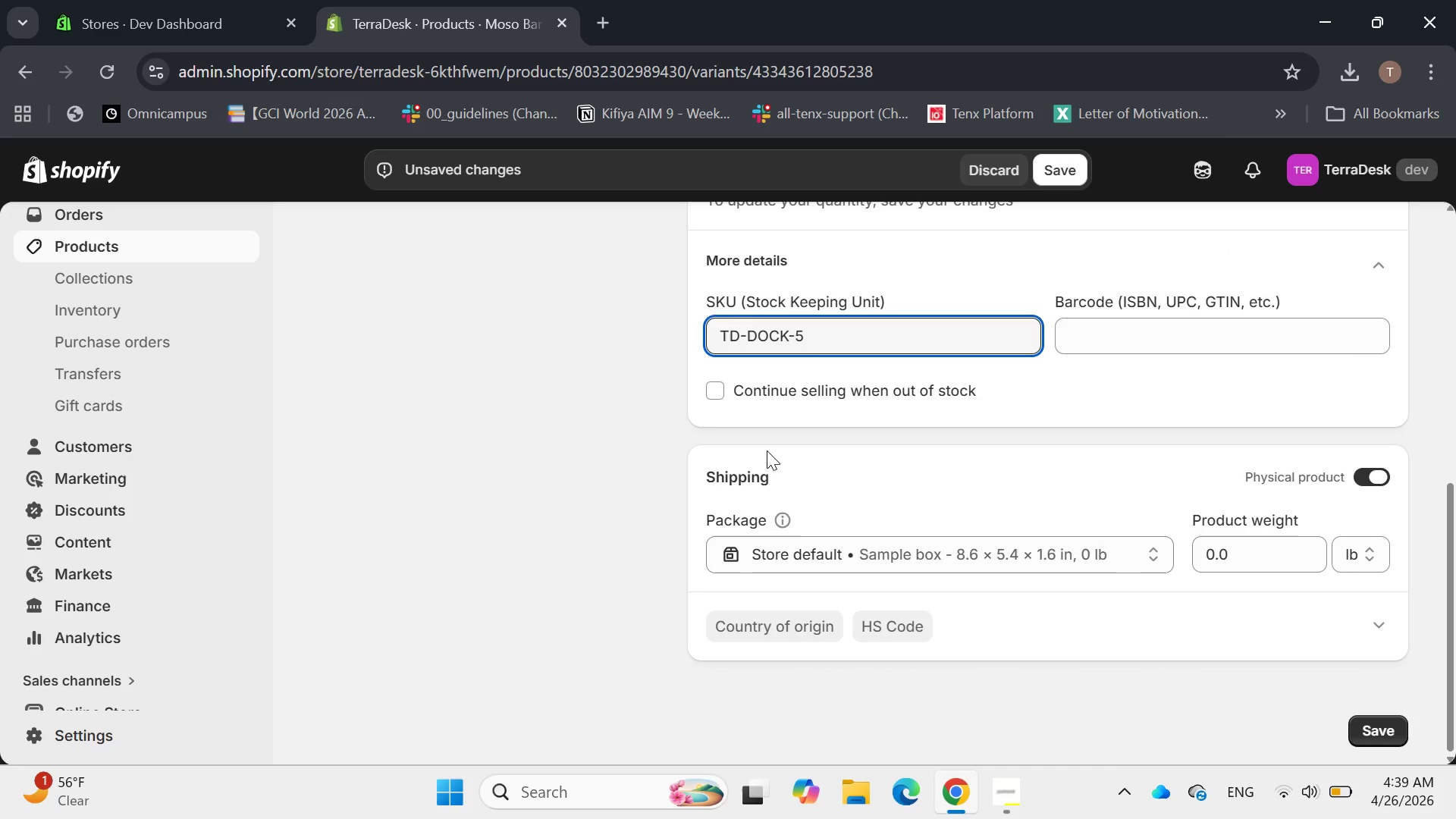 
scroll: coordinate [767, 450], scroll_direction: down, amount: 1.0
 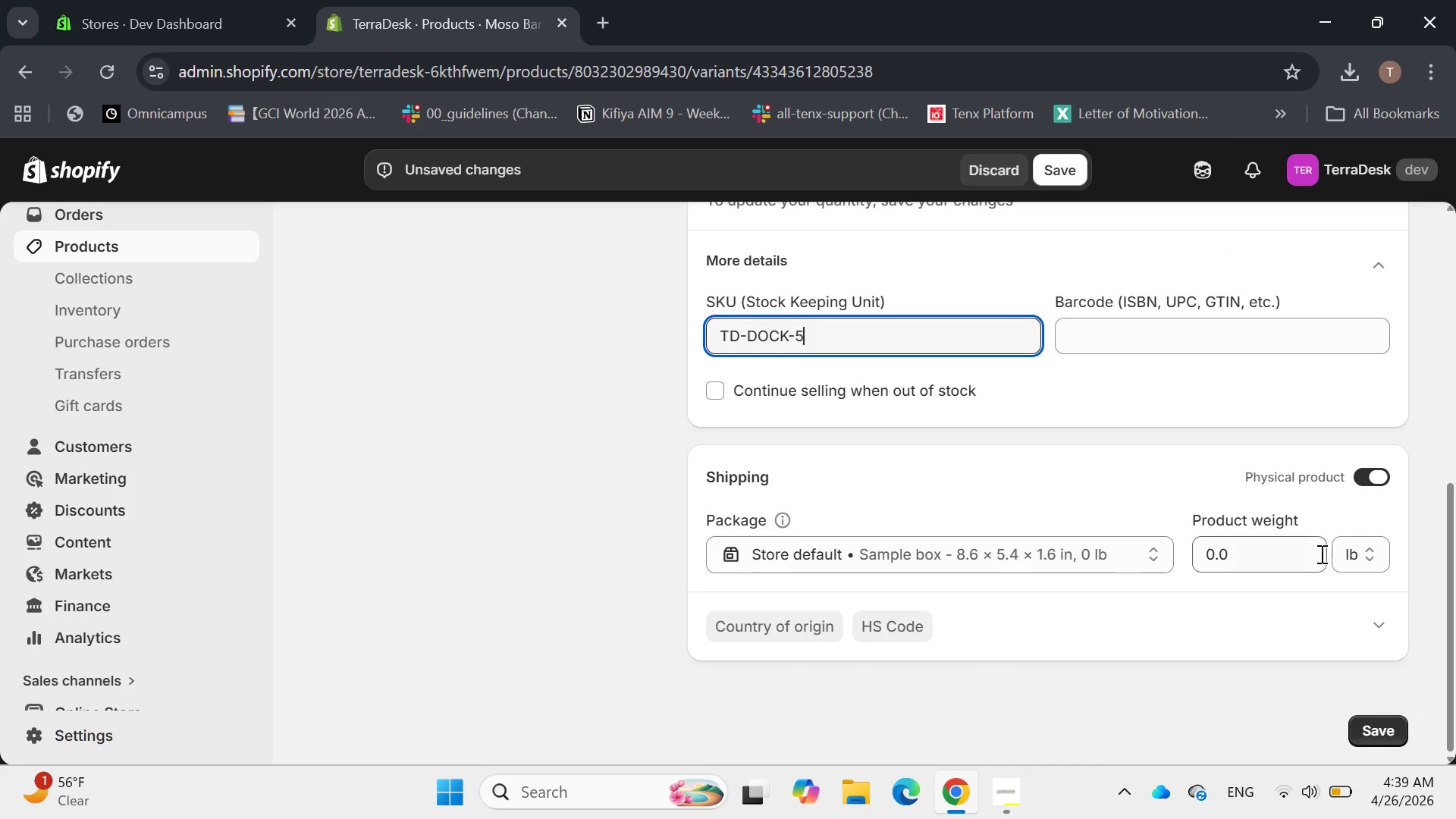 
left_click([1348, 554])
 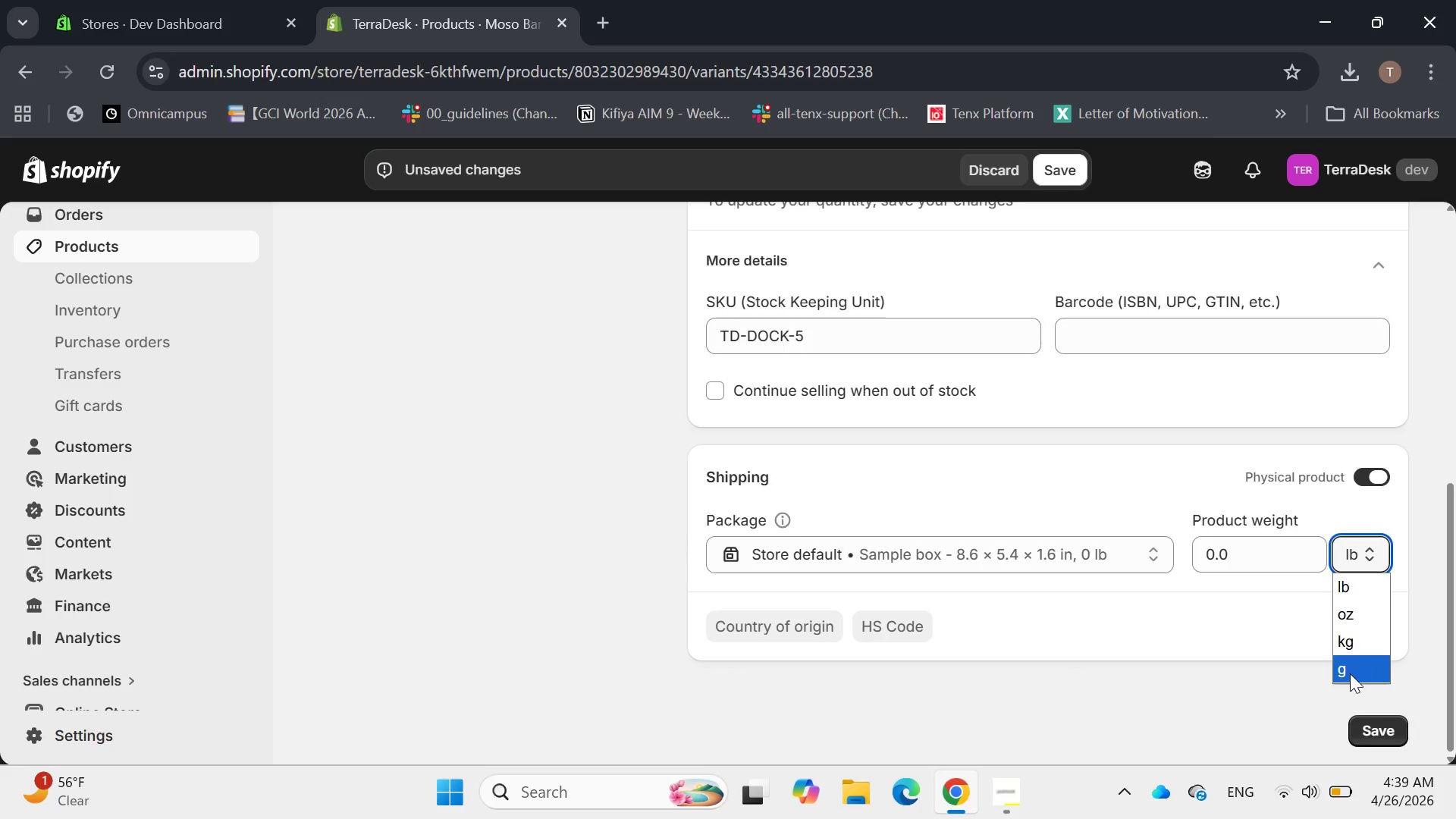 
left_click([1350, 673])
 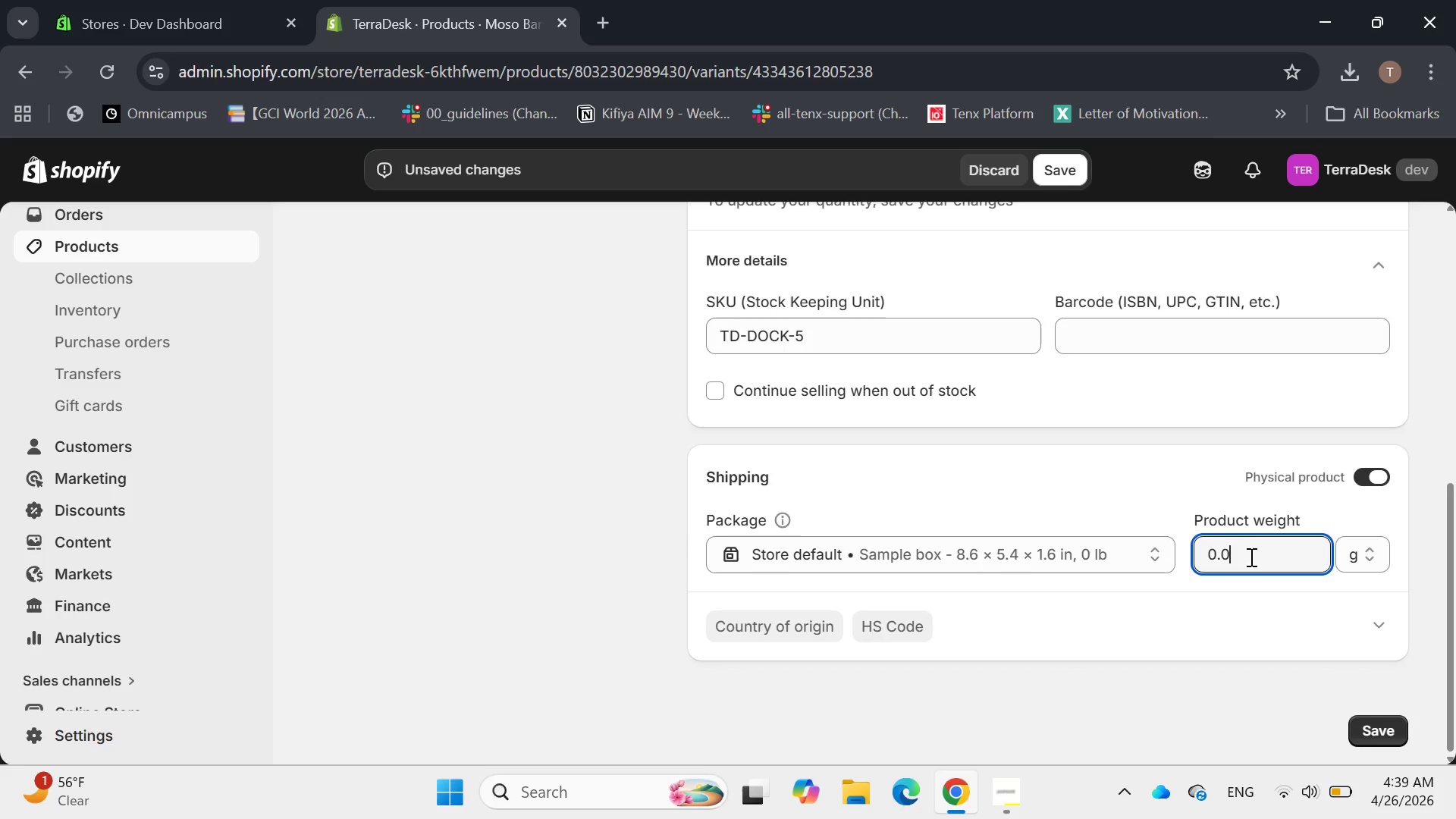 
hold_key(key=Backspace, duration=0.8)
 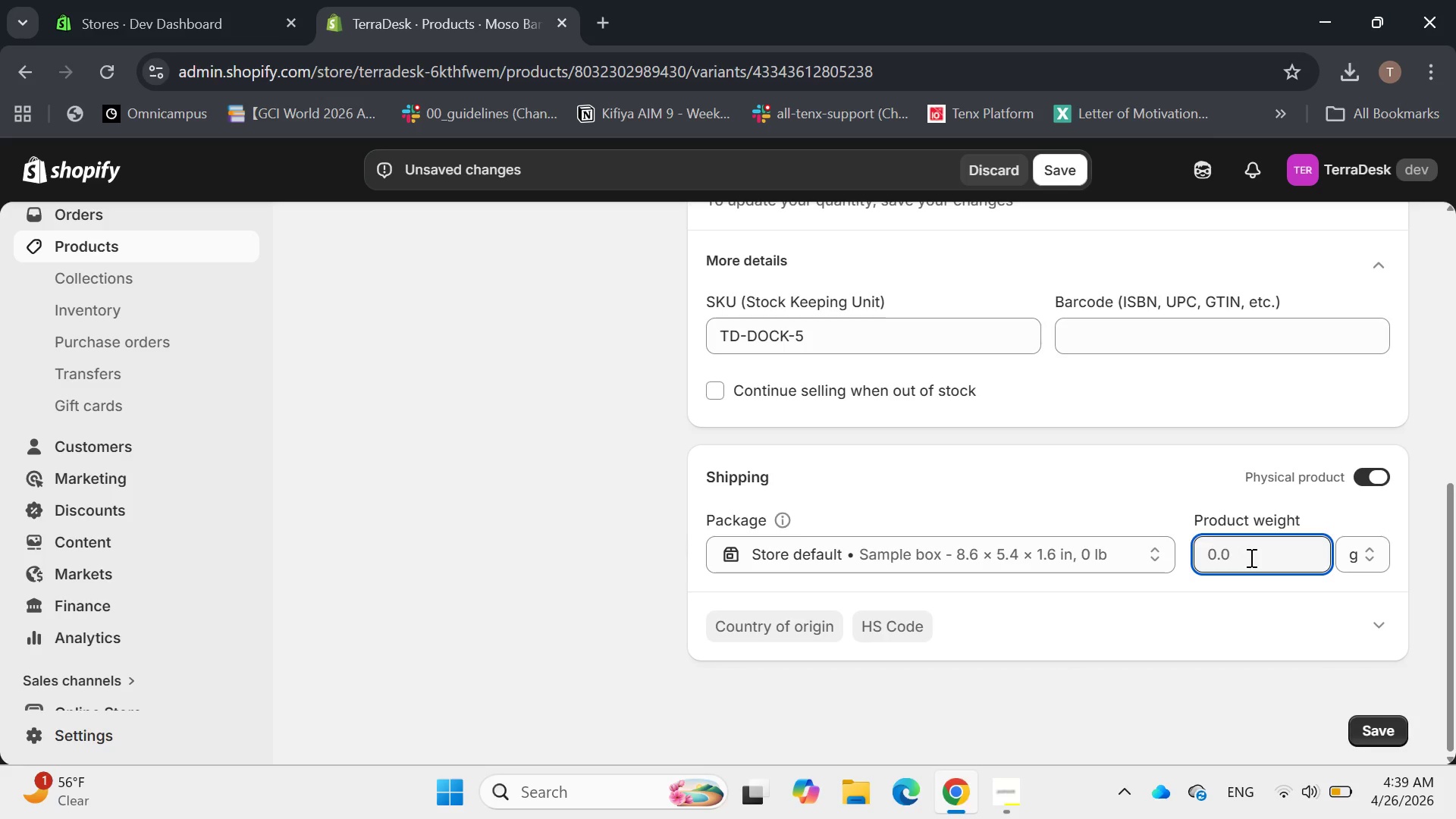 
type(1100)
 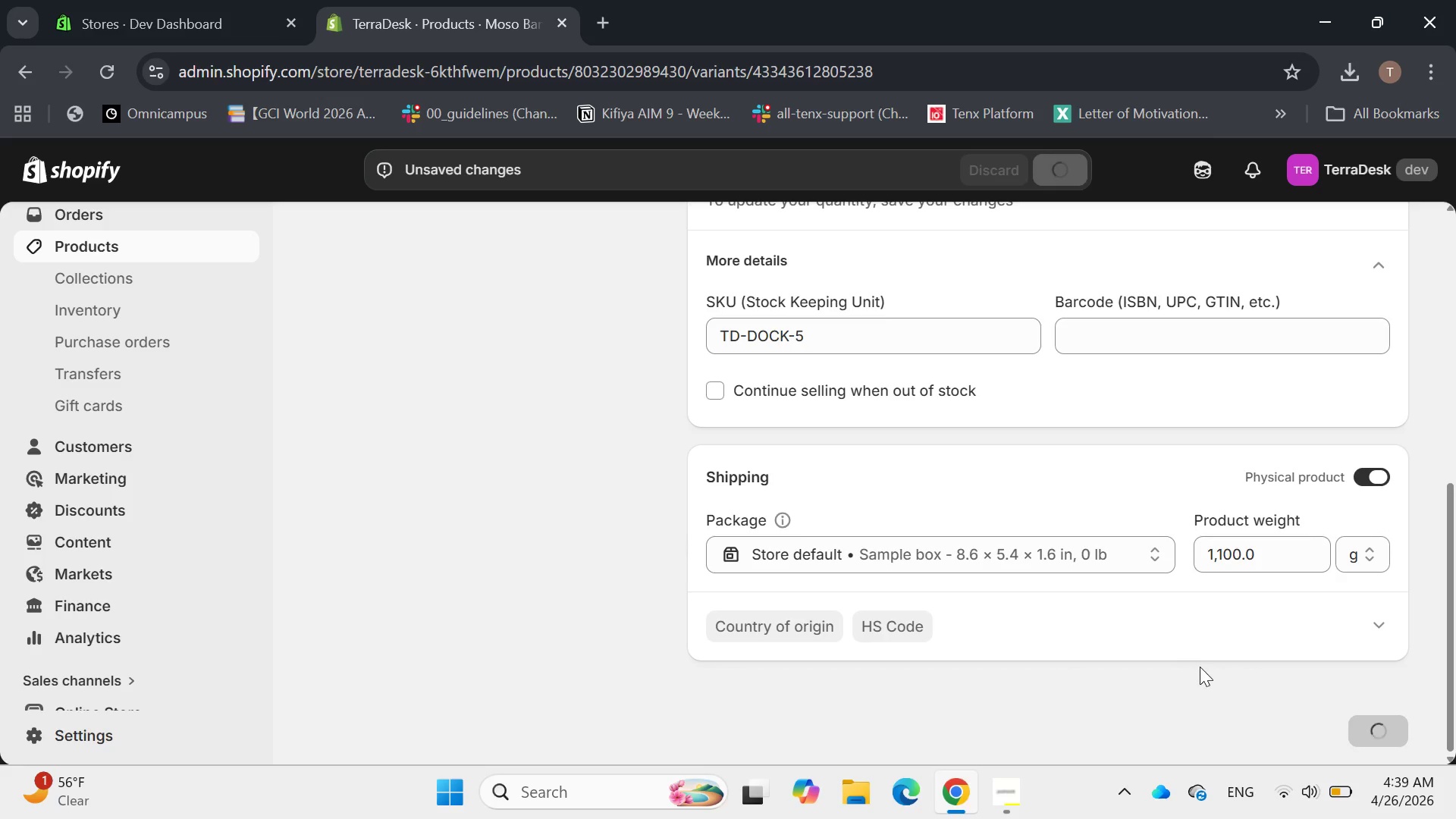 
wait(7.72)
 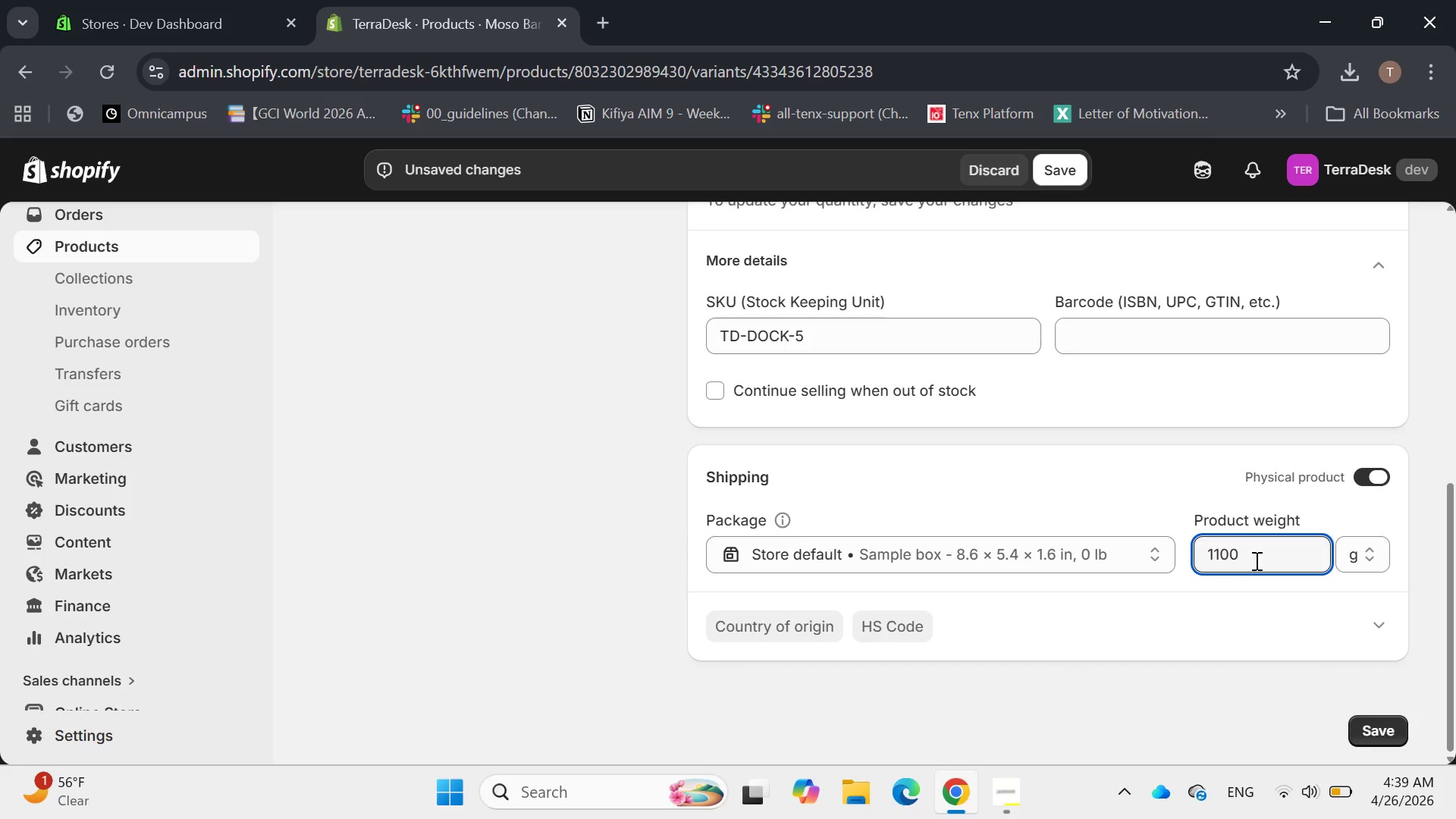 
scroll: coordinate [1200, 667], scroll_direction: up, amount: 8.0
 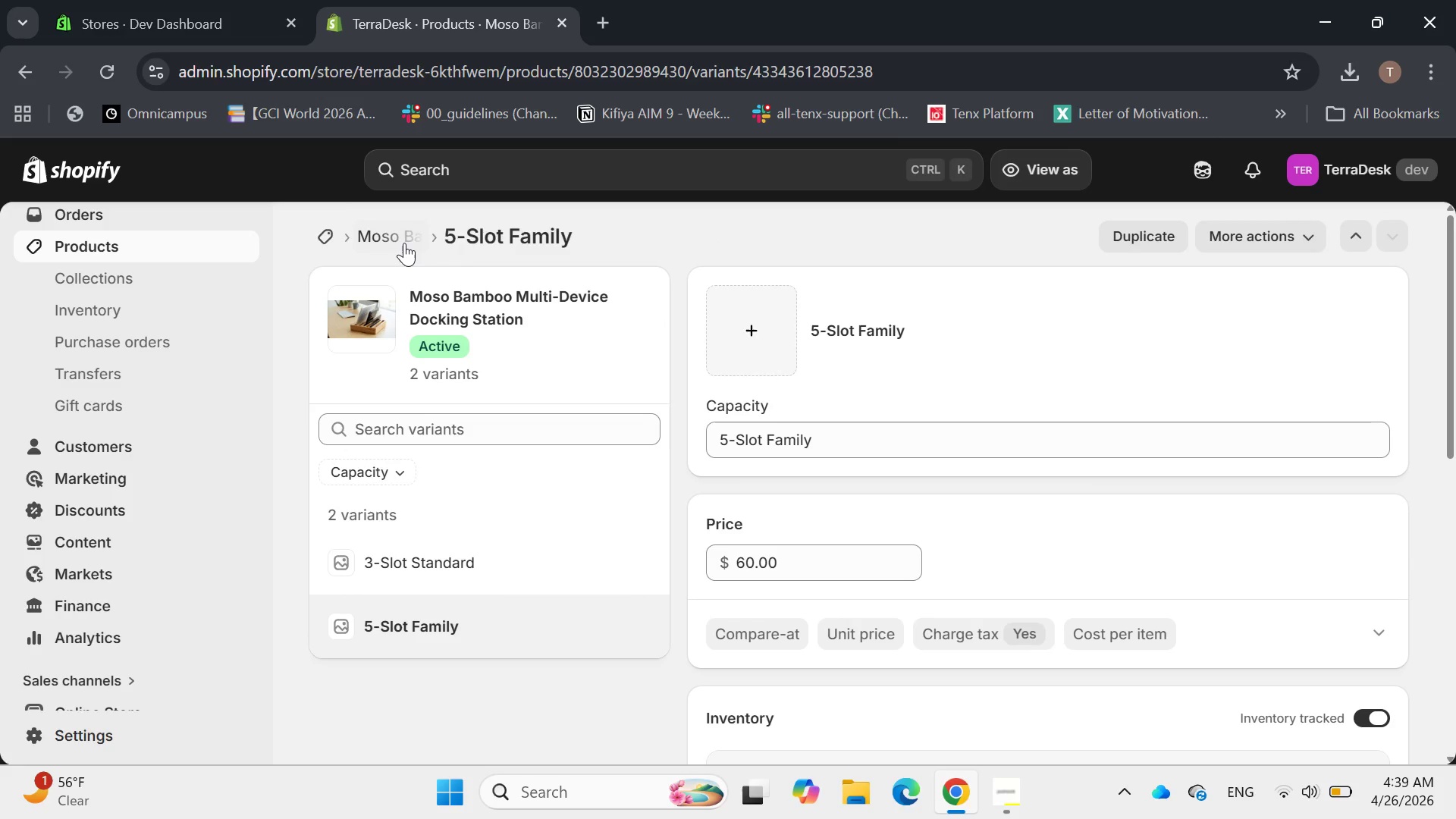 
left_click([404, 242])
 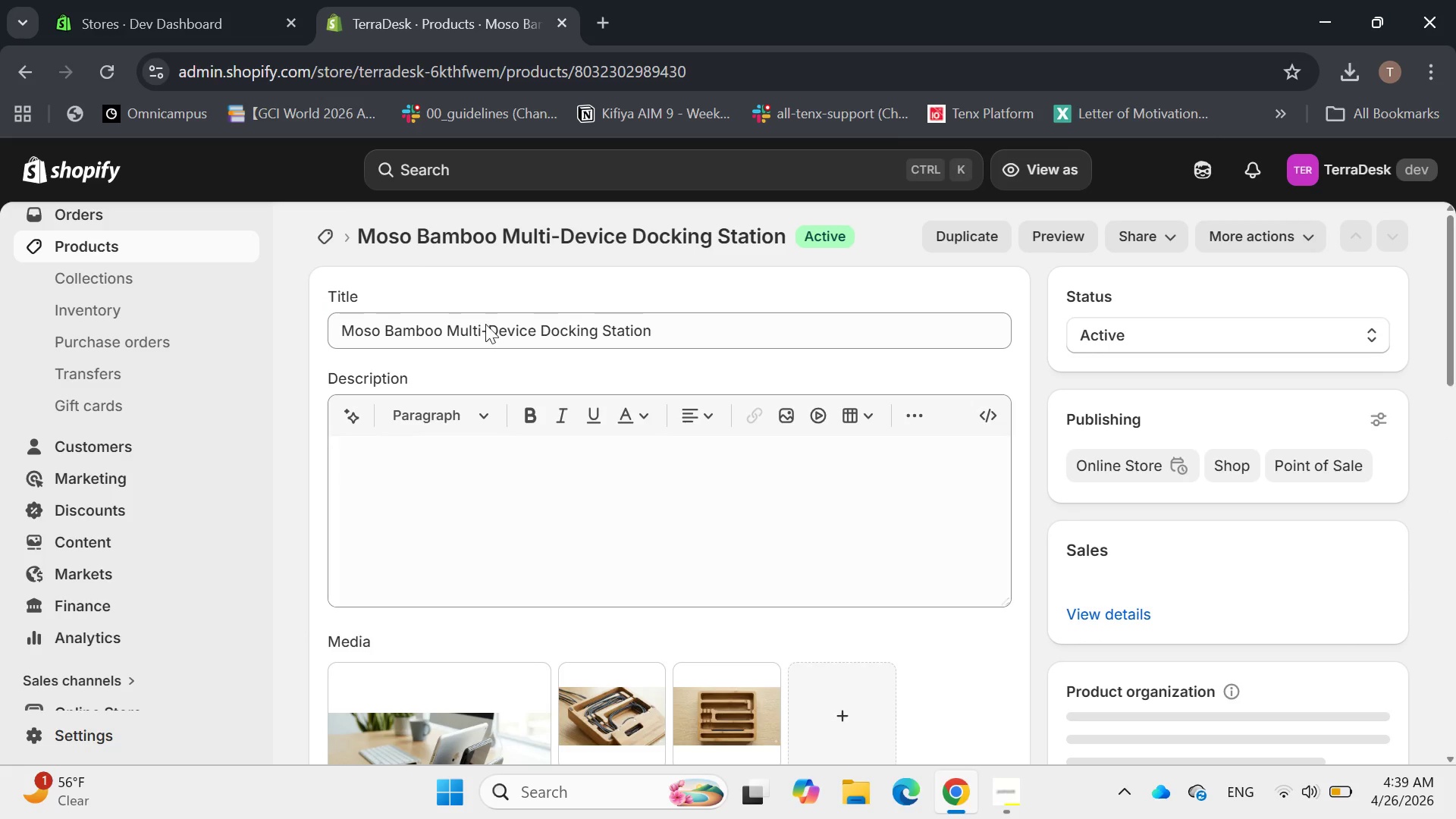 
scroll: coordinate [626, 421], scroll_direction: none, amount: 0.0
 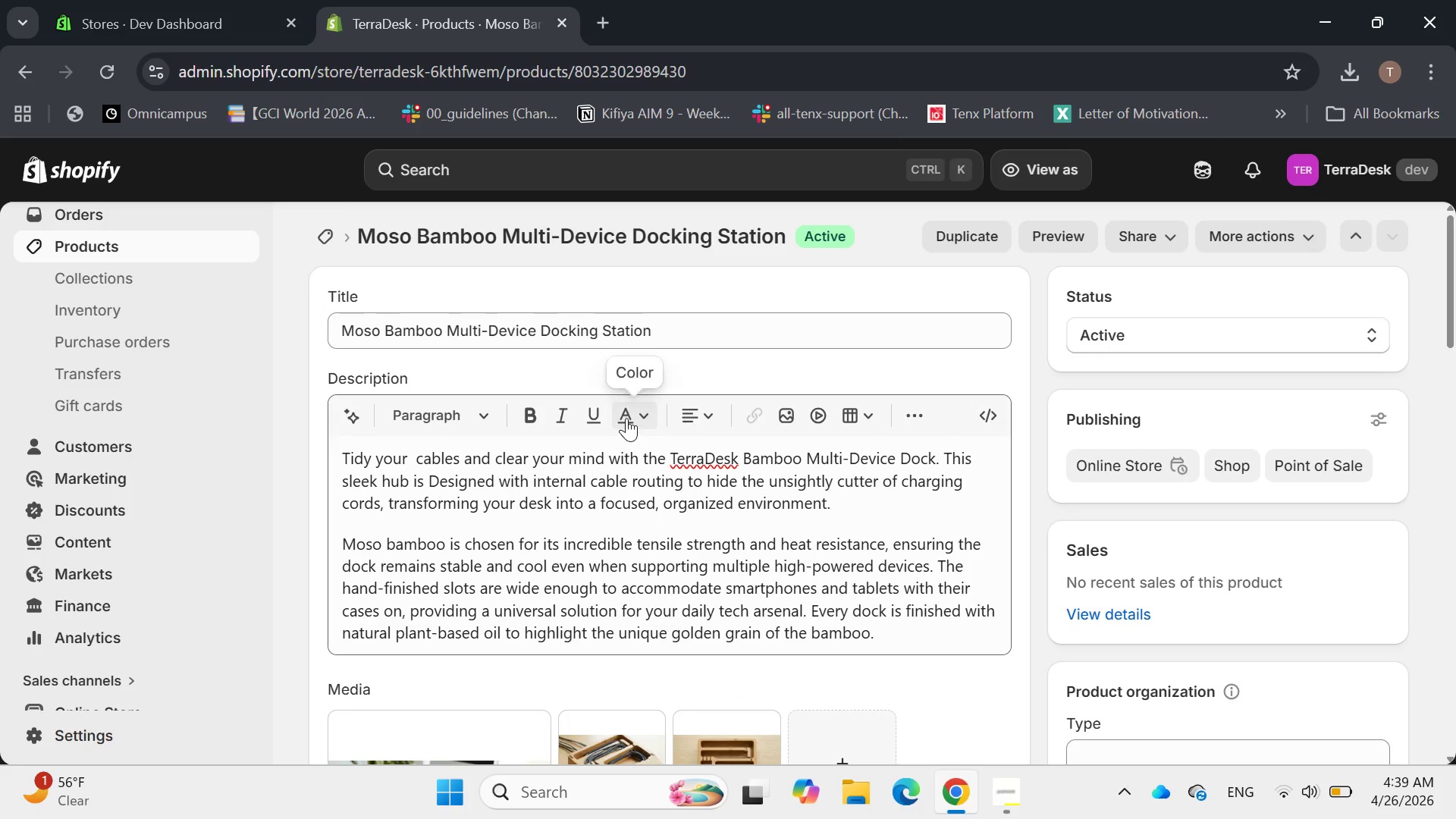 
scroll: coordinate [927, 468], scroll_direction: down, amount: 23.0
 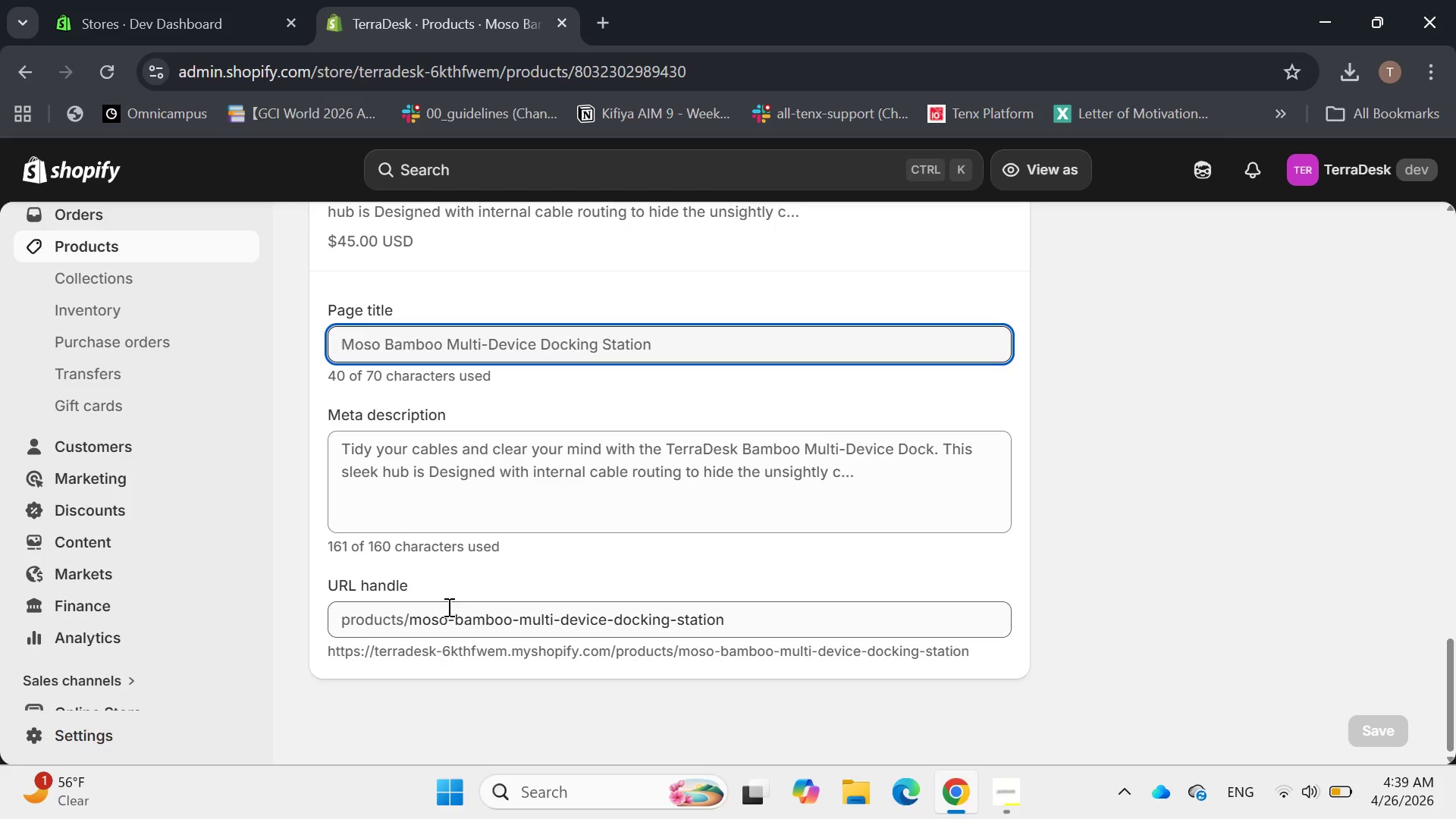 
left_click_drag(start_coordinate=[453, 619], to_coordinate=[423, 623])
 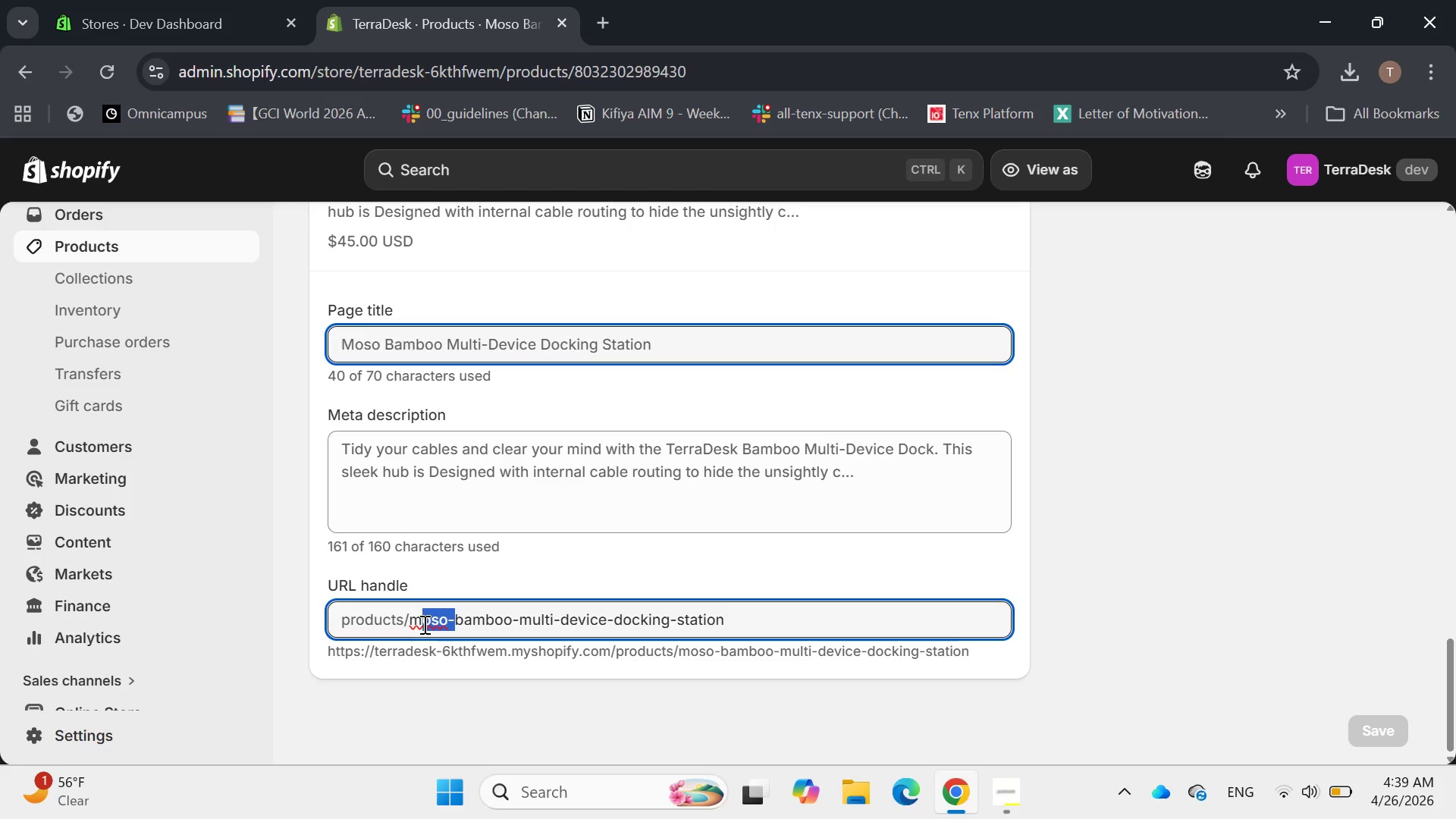 
key(Backspace)
 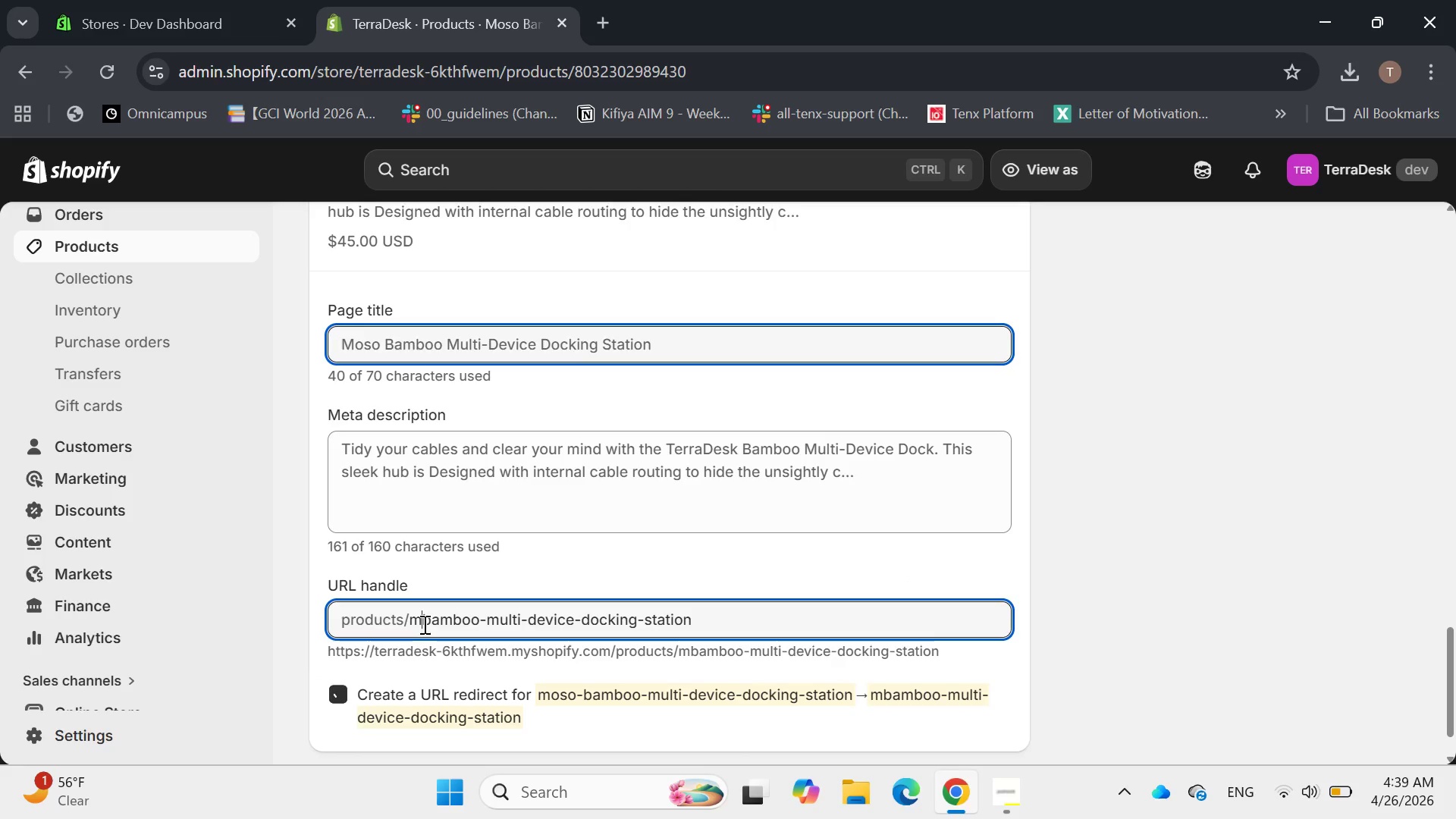 
key(Backspace)
 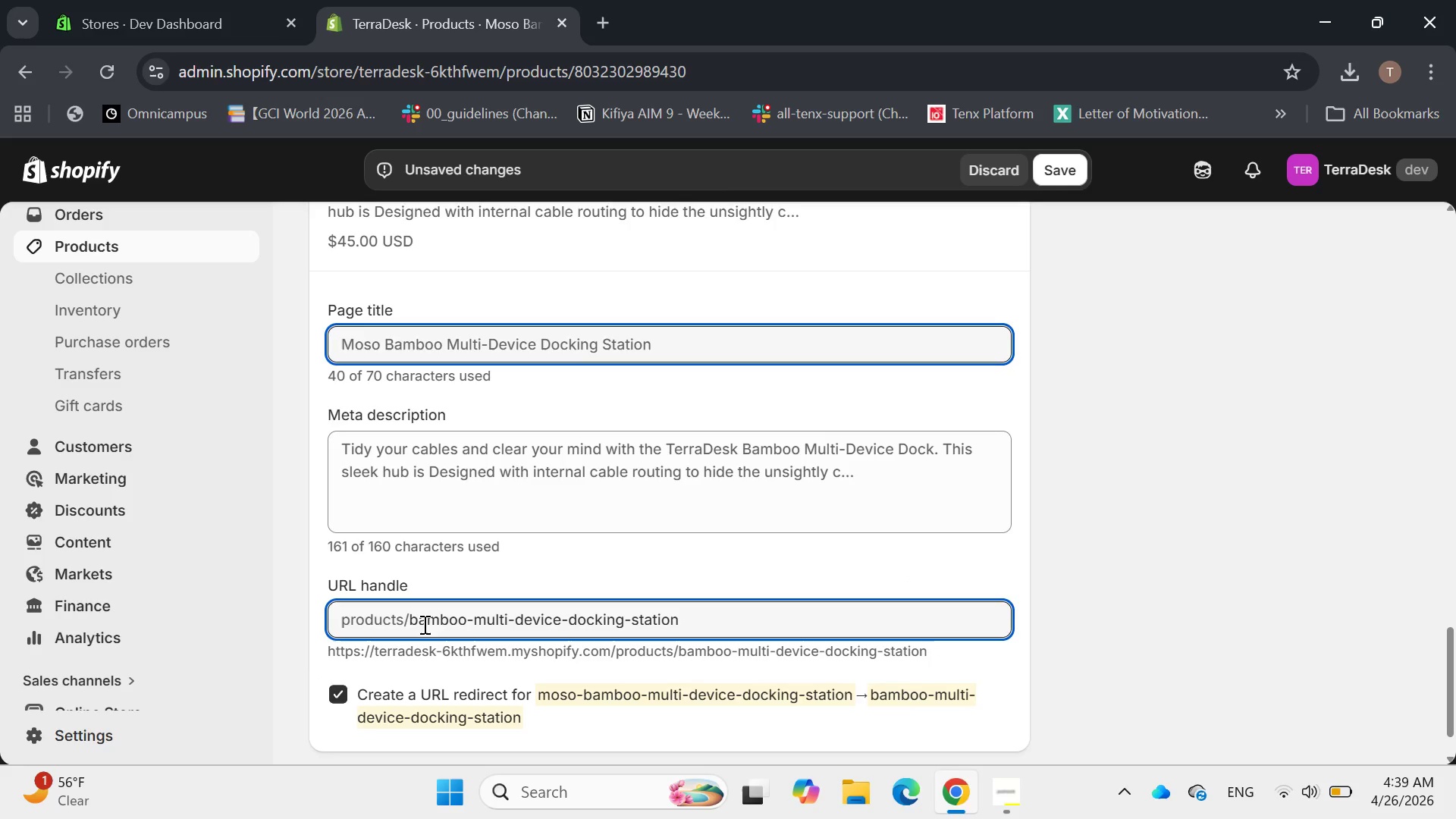 
hold_key(key=ArrowRight, duration=0.84)
 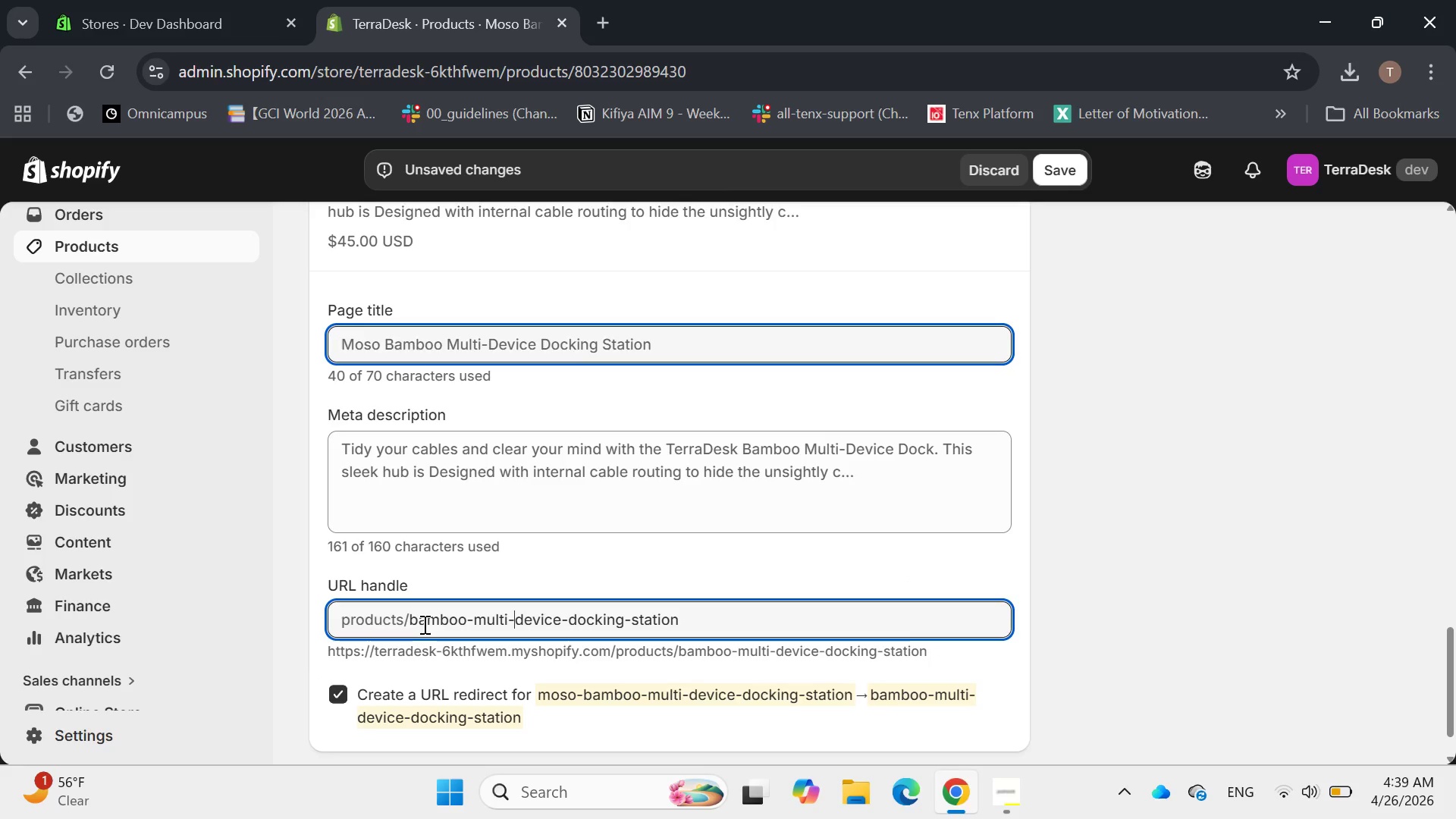 
key(ArrowRight)
 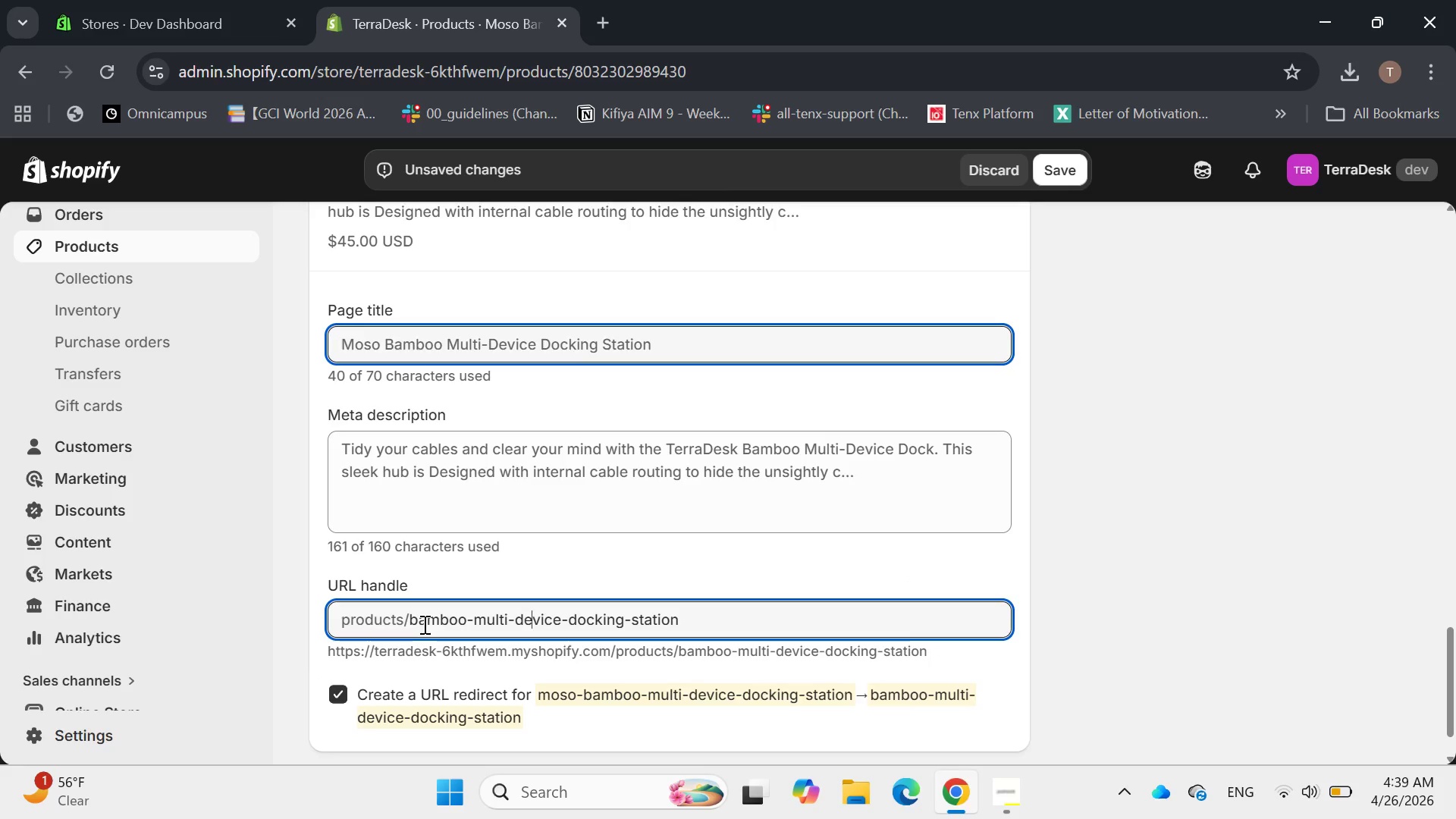 
key(ArrowRight)
 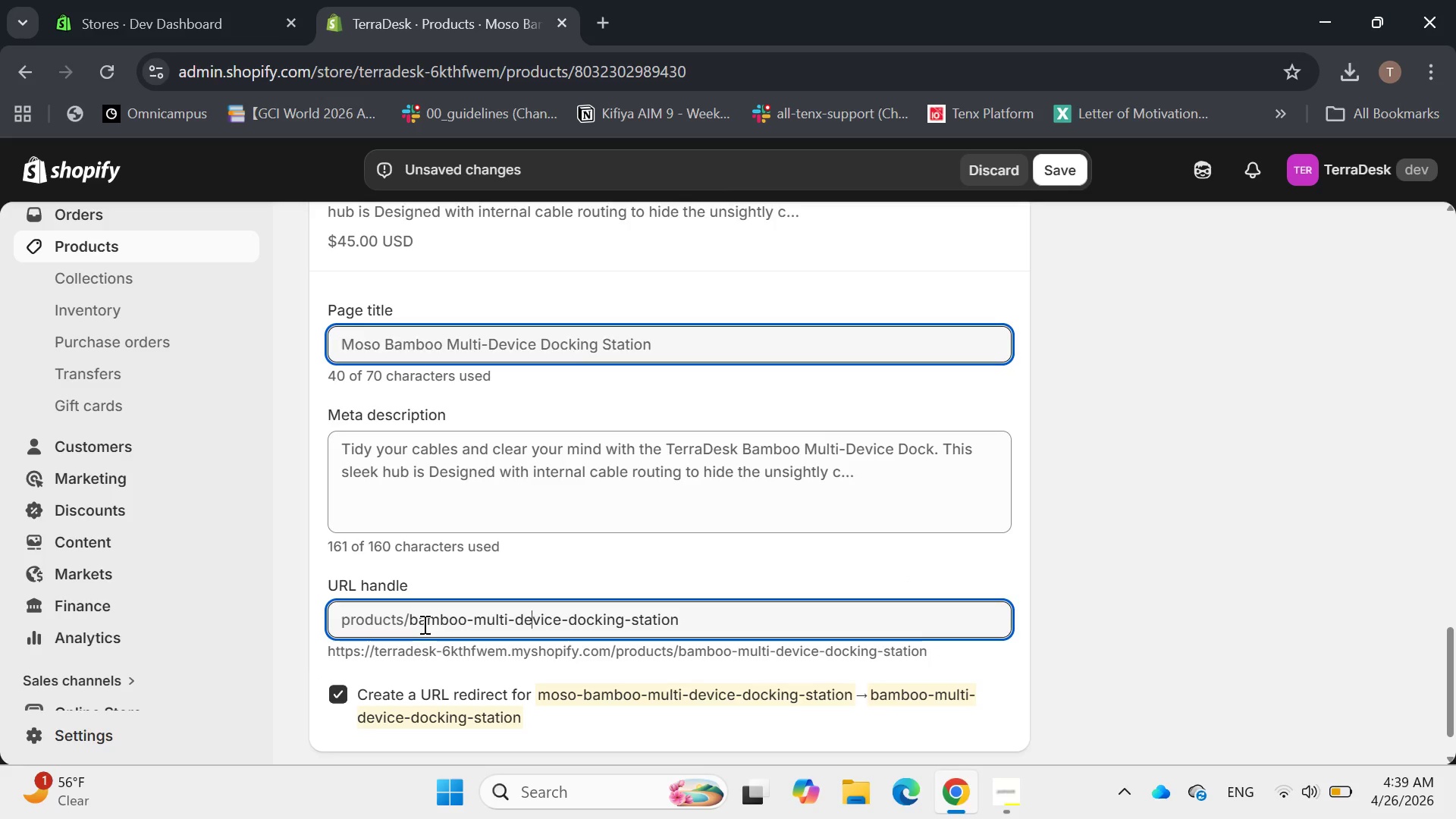 
key(ArrowRight)
 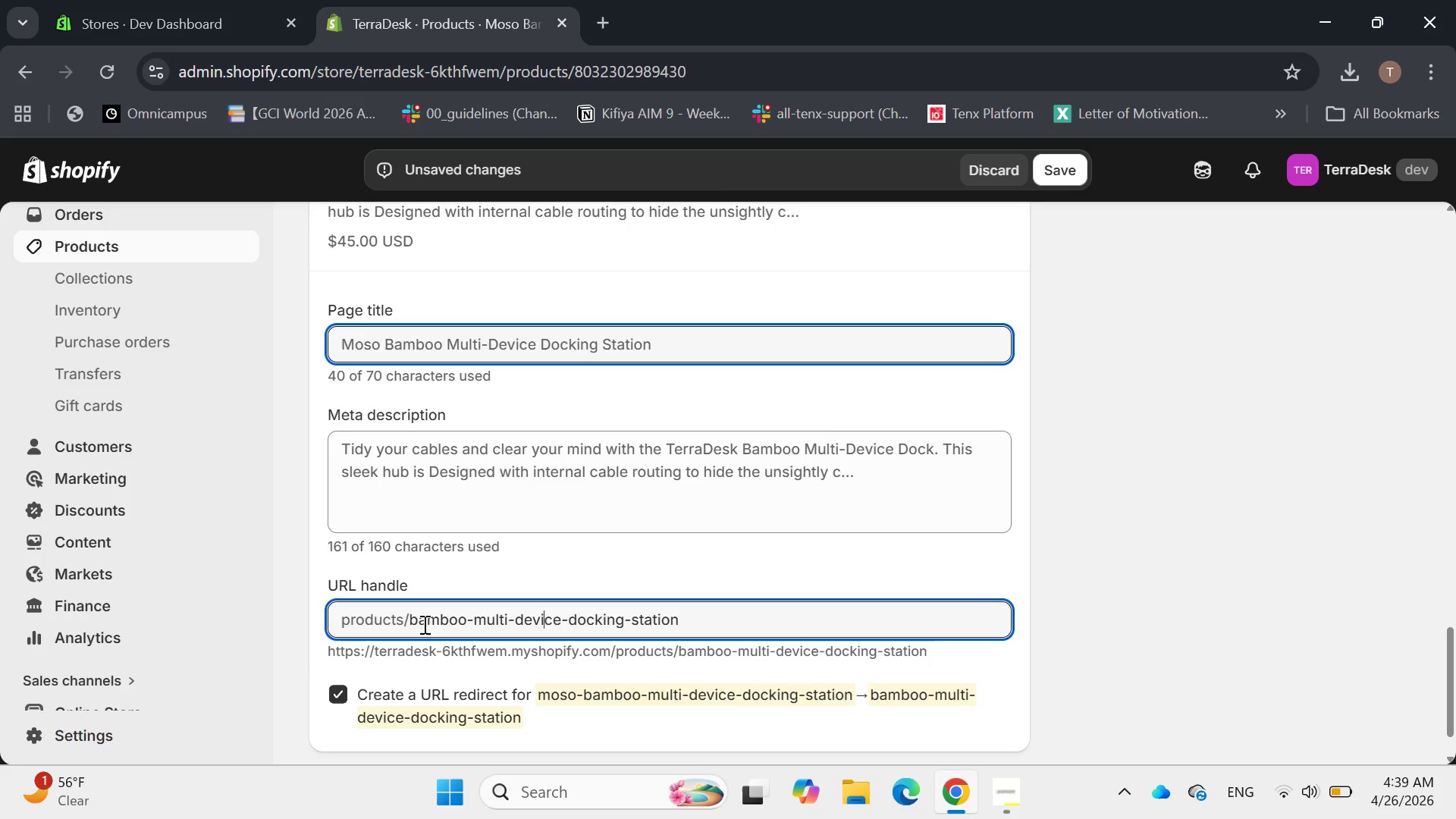 
key(ArrowRight)
 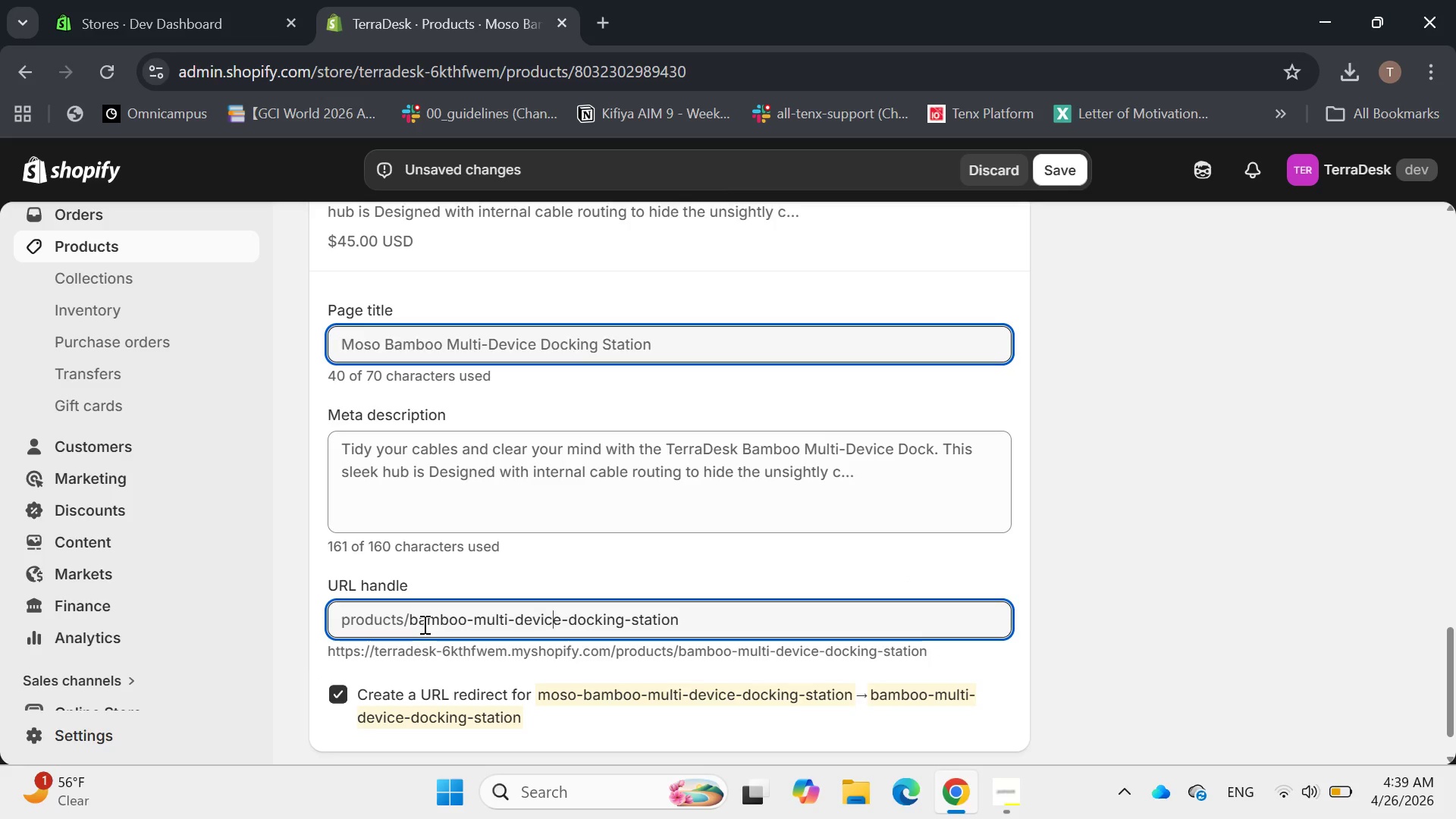 
key(ArrowRight)
 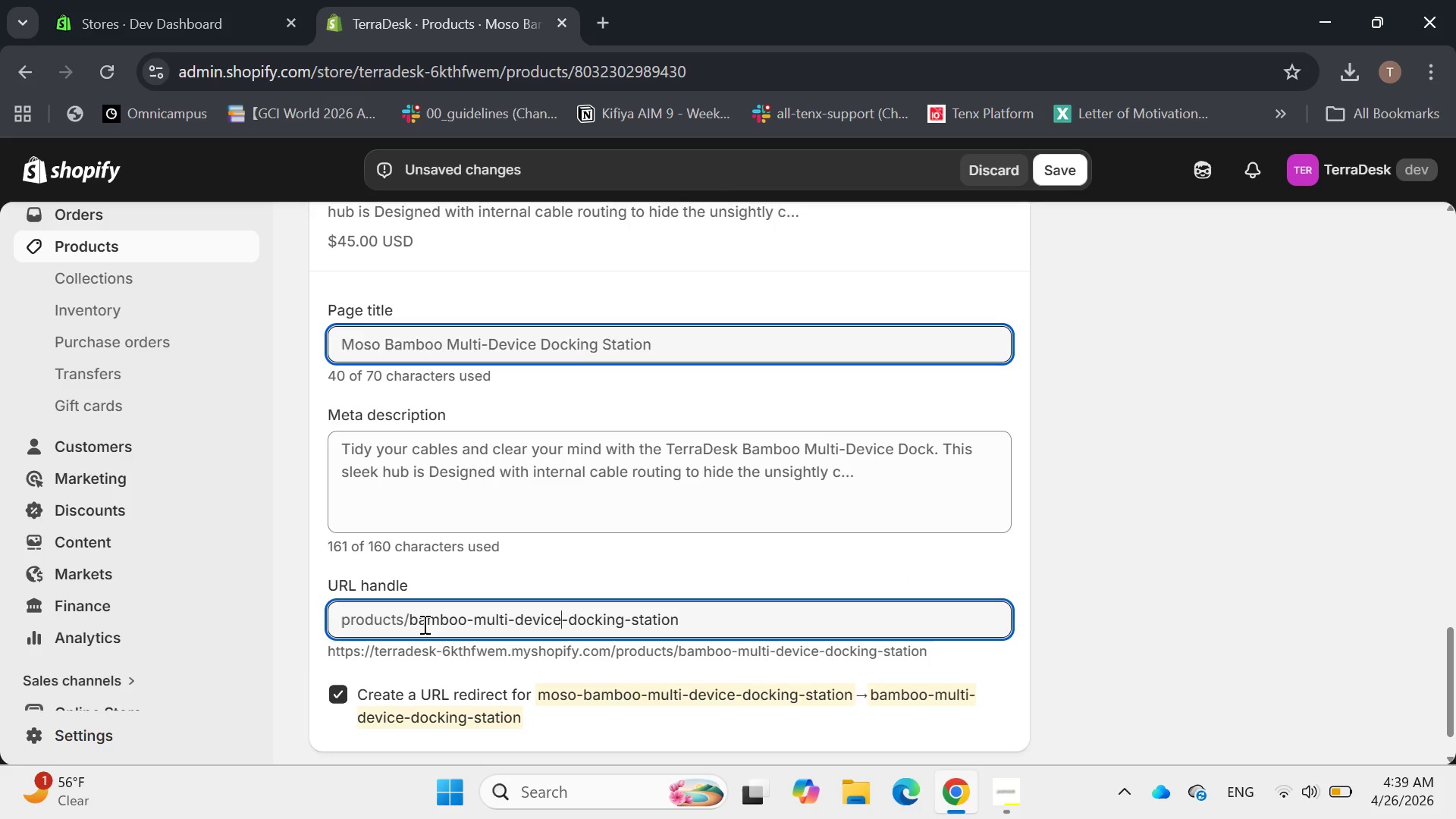 
key(ArrowRight)
 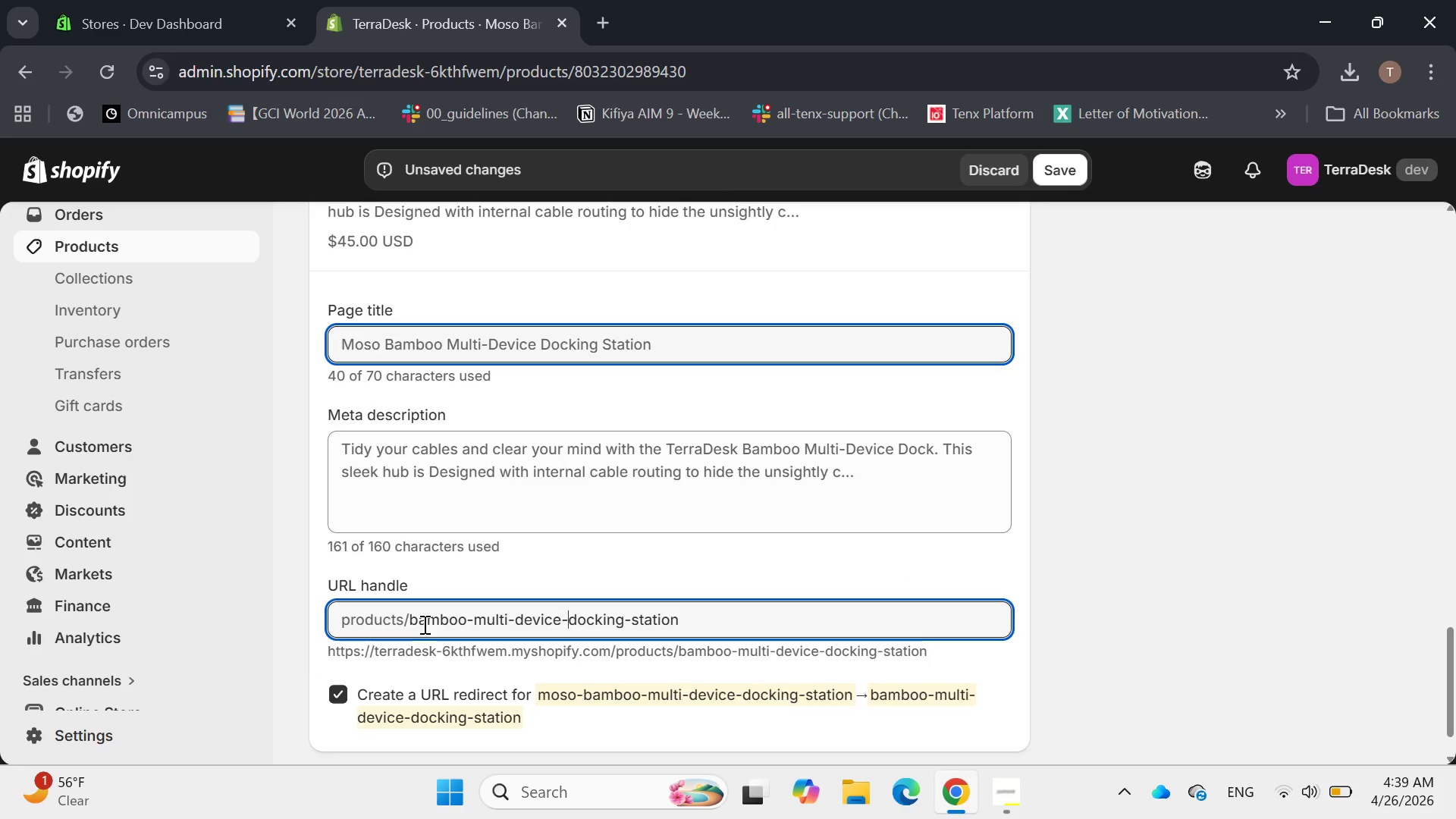 
key(ArrowRight)
 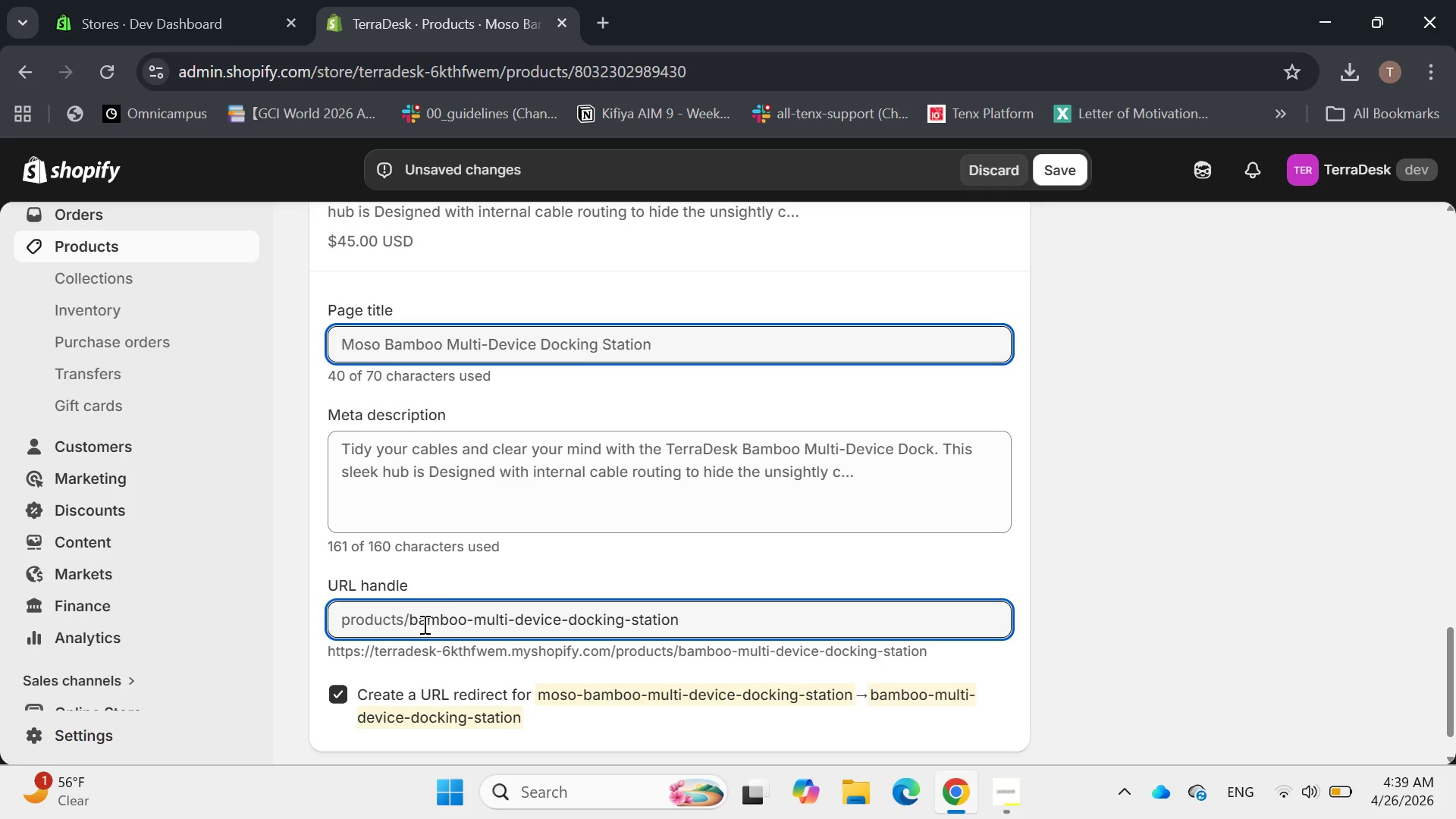 
key(Backspace)
 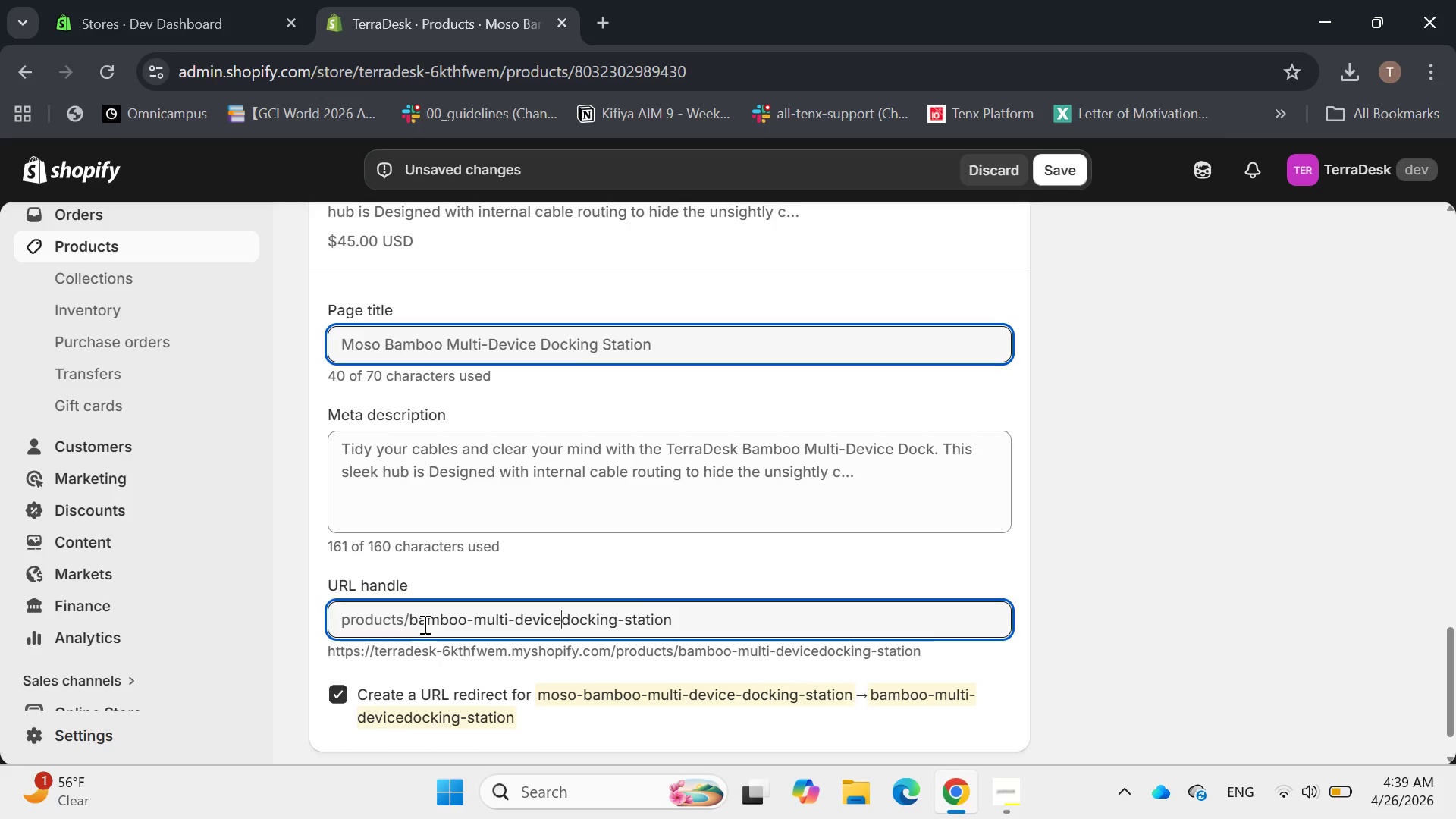 
key(Backspace)
 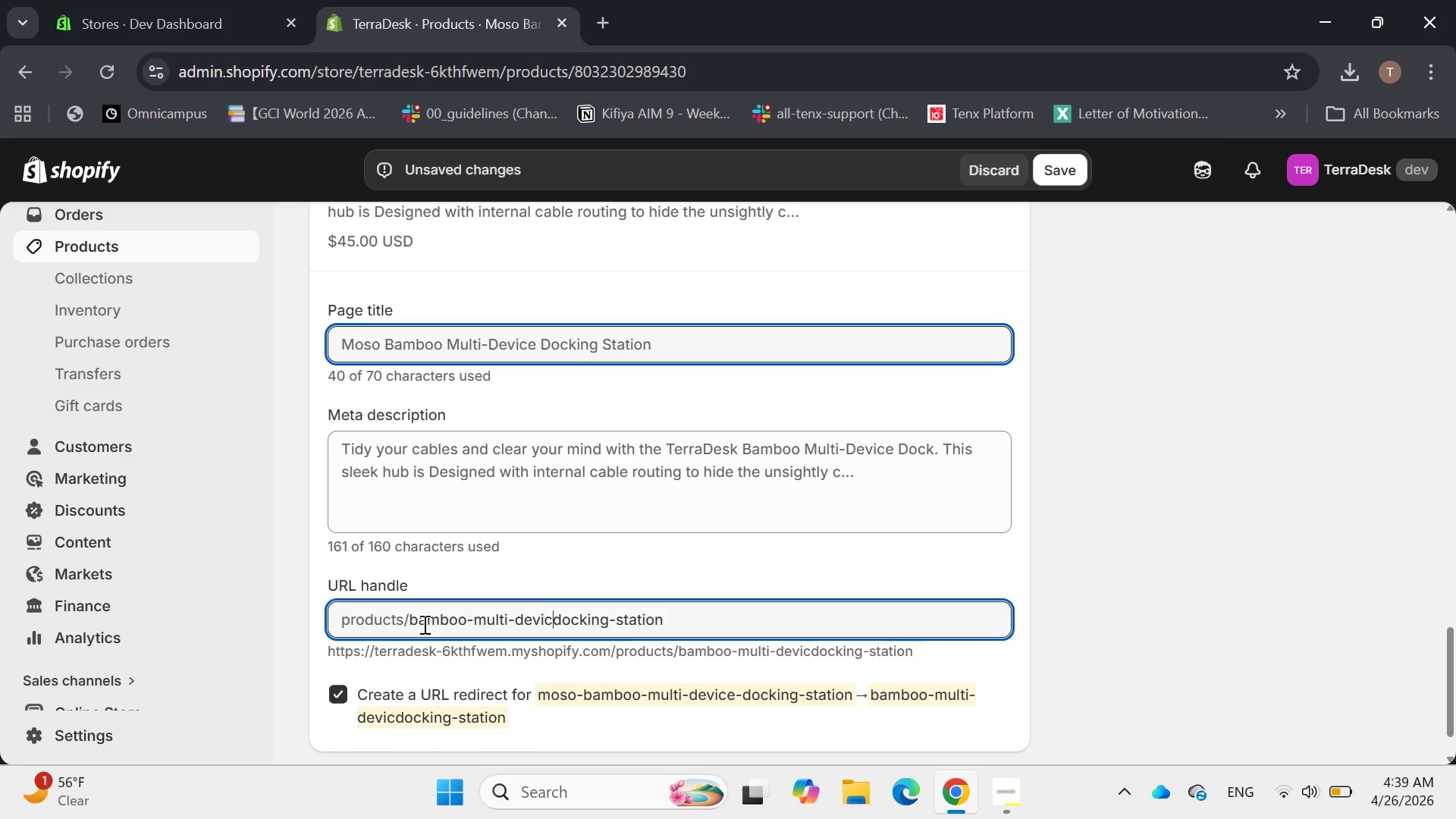 
key(Backspace)
 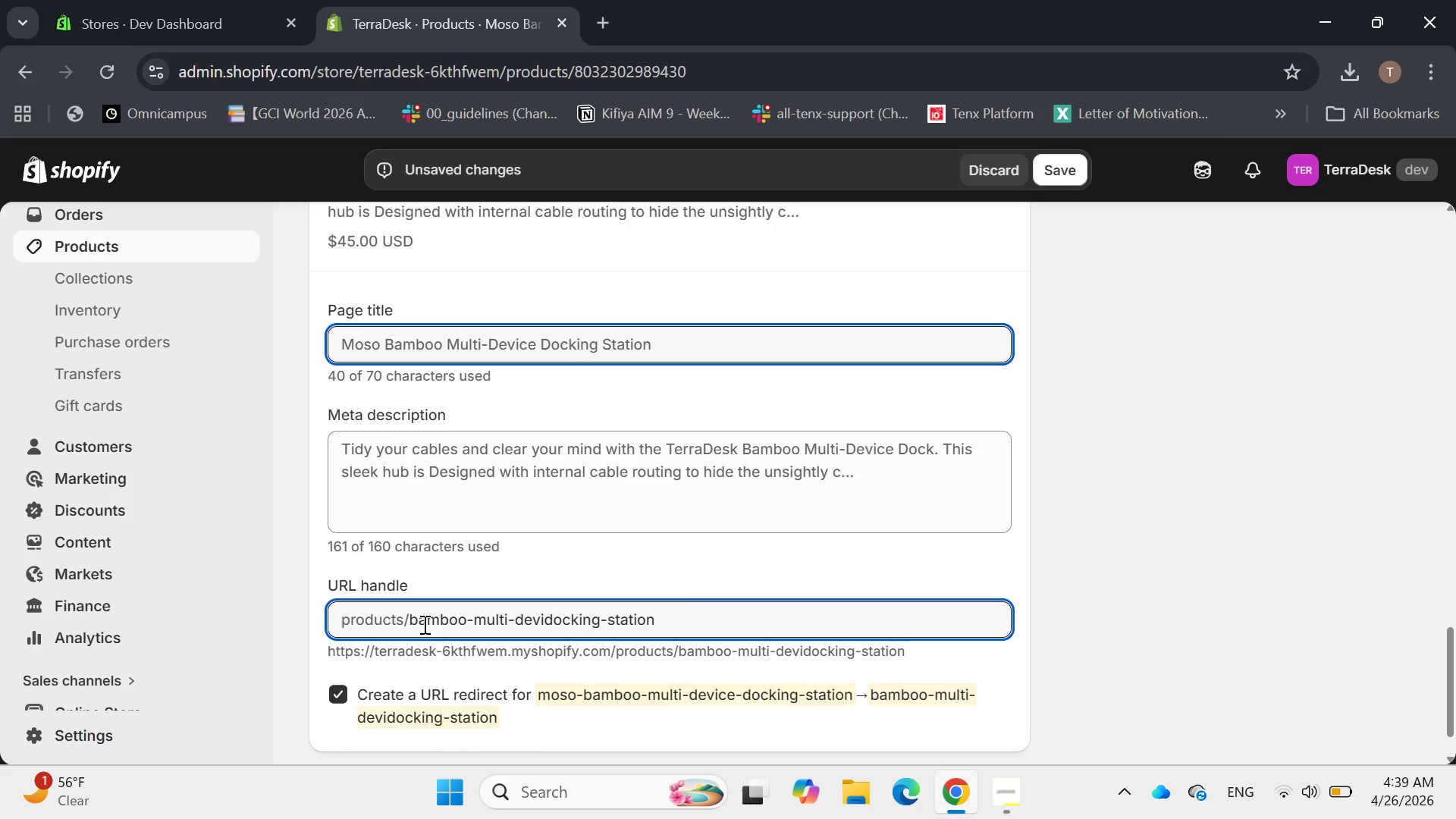 
key(Backspace)
 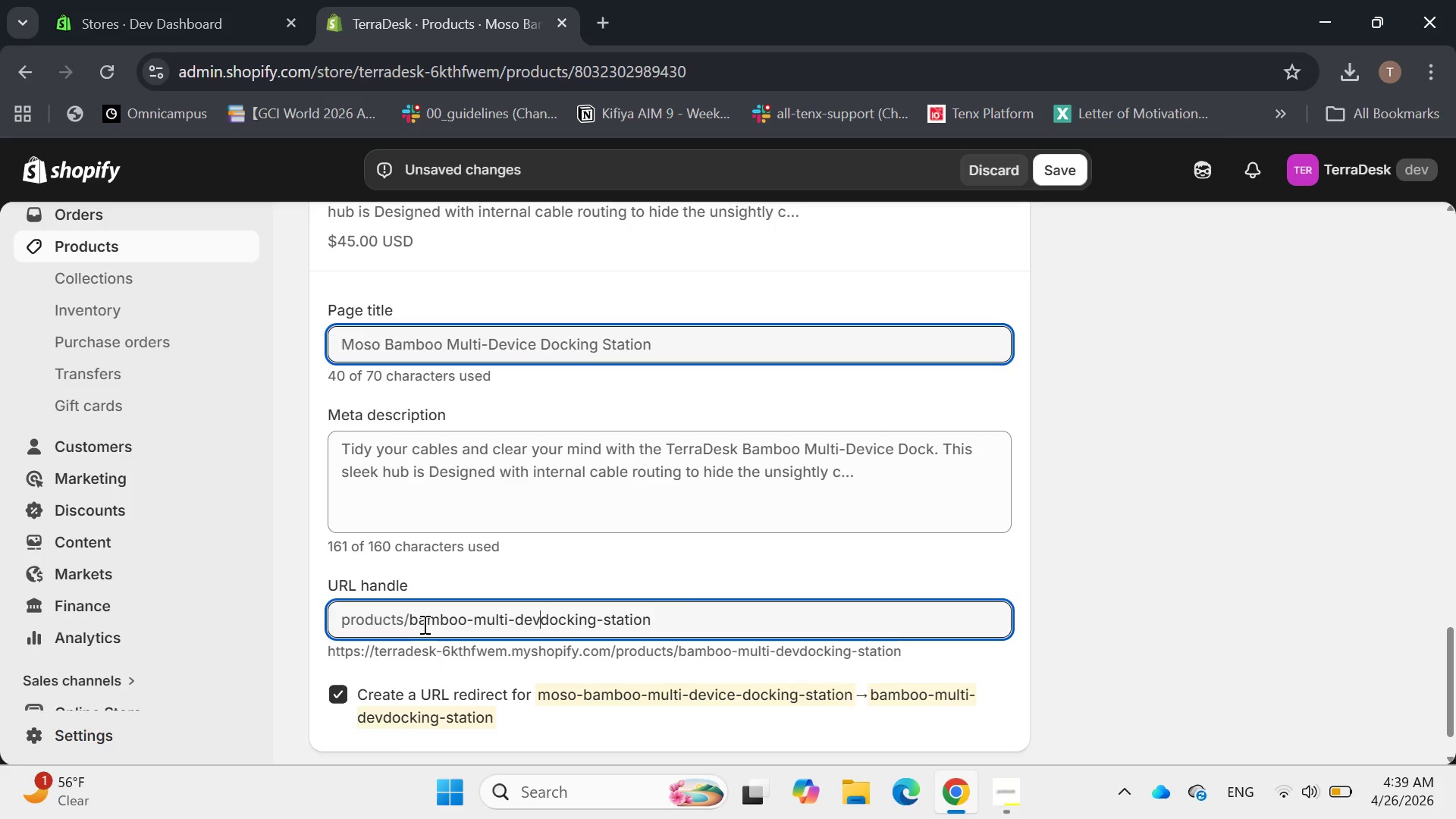 
key(Backspace)
 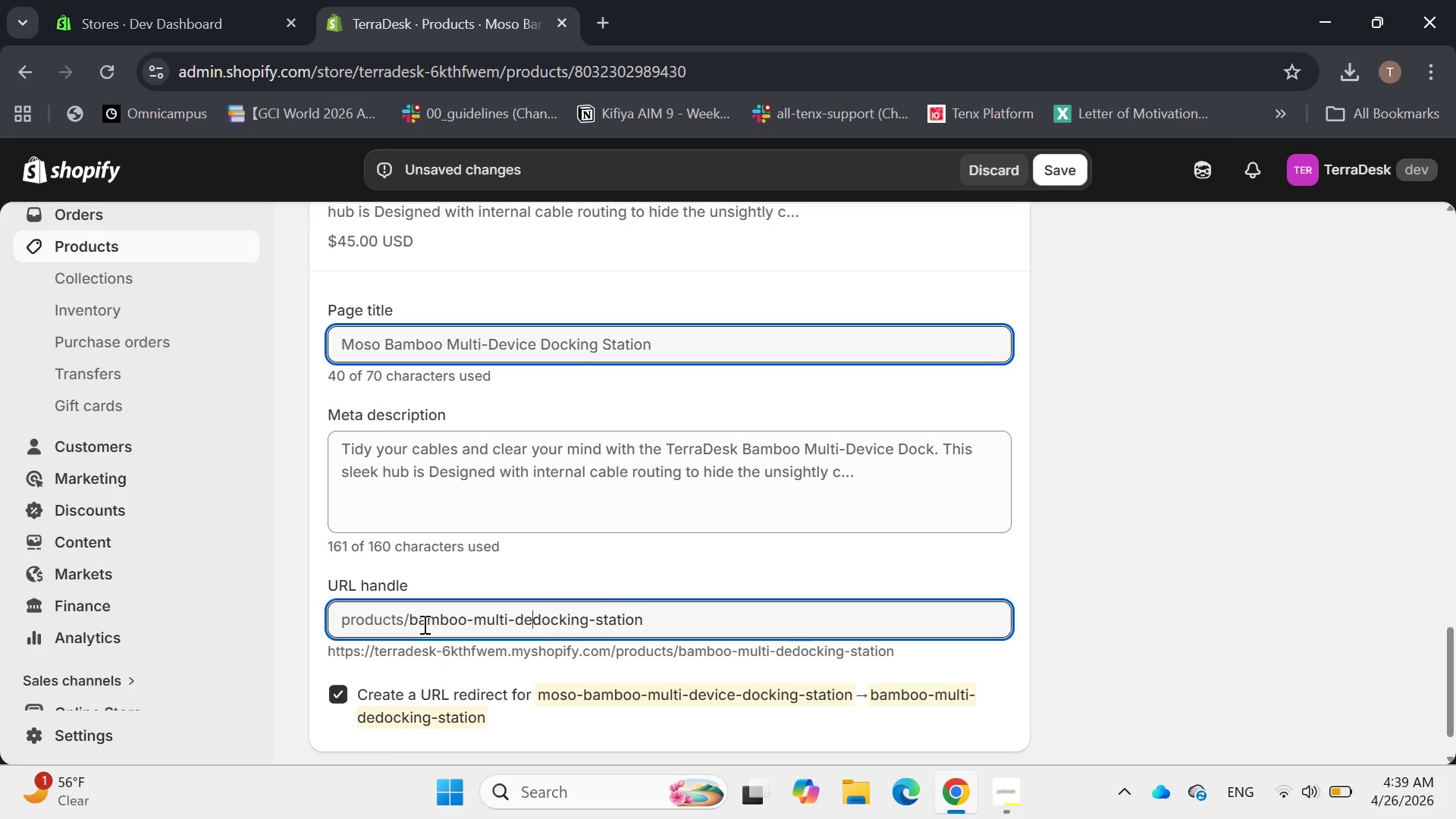 
key(Backspace)
 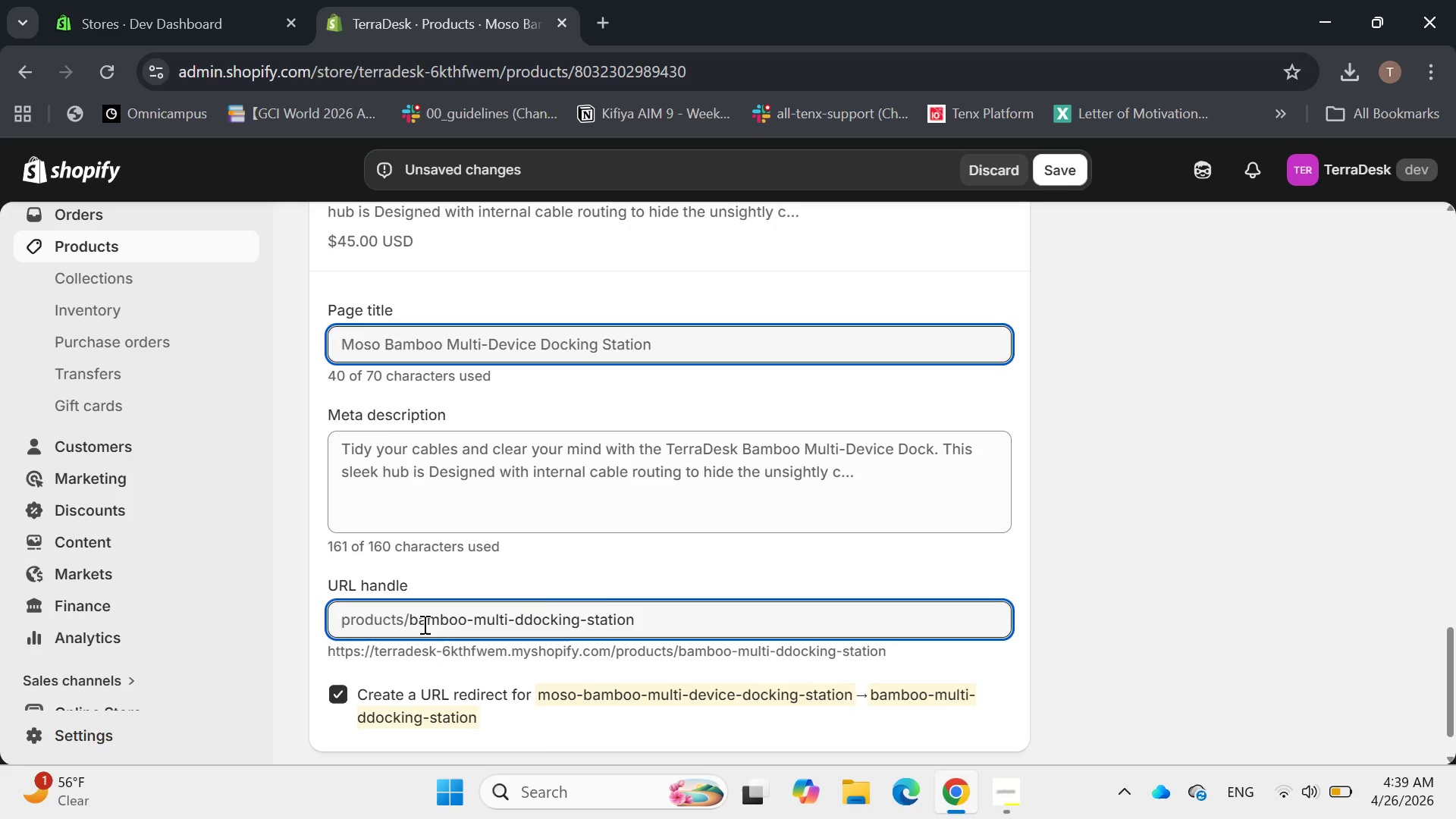 
key(Backspace)
 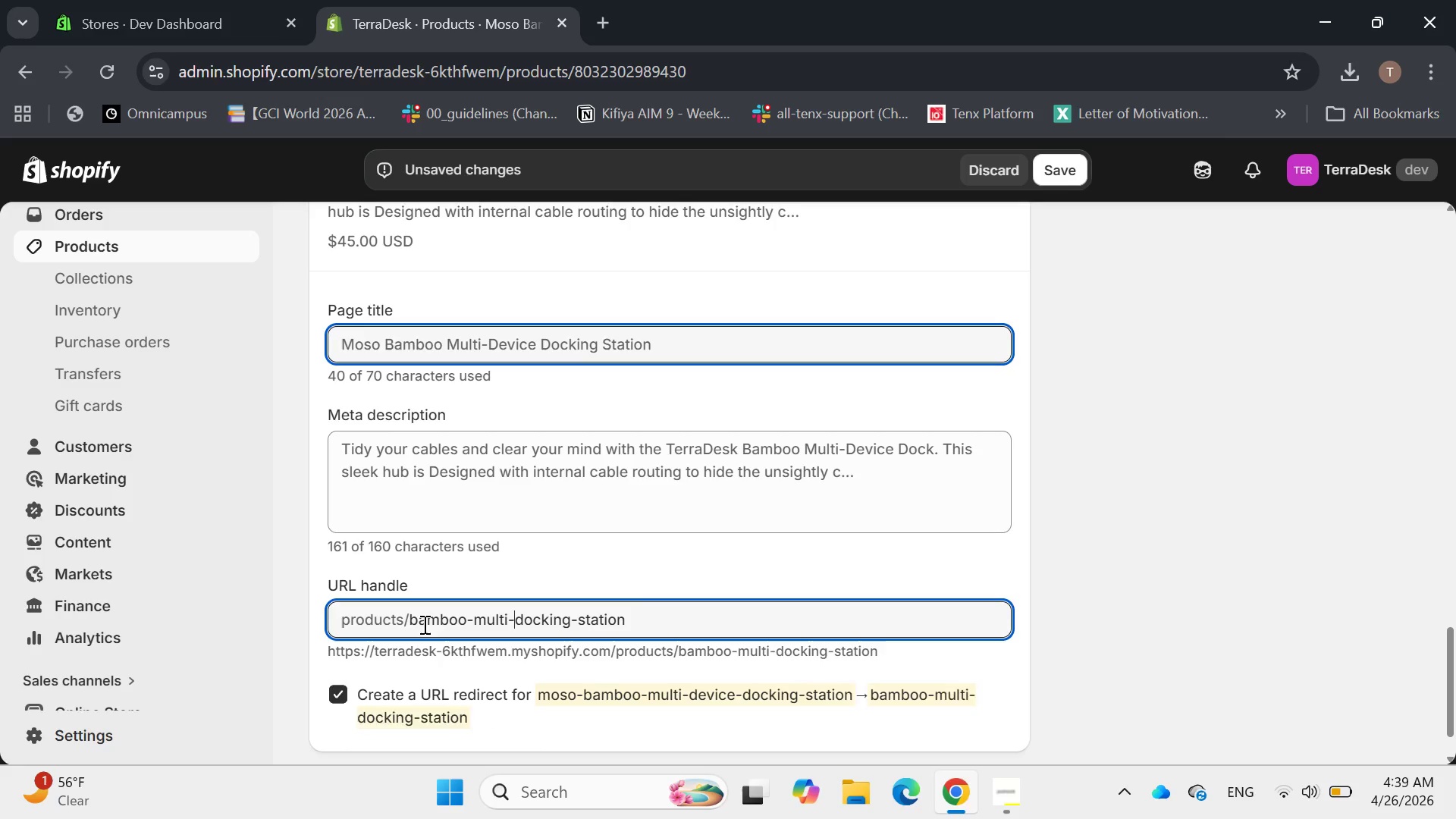 
key(Backspace)
 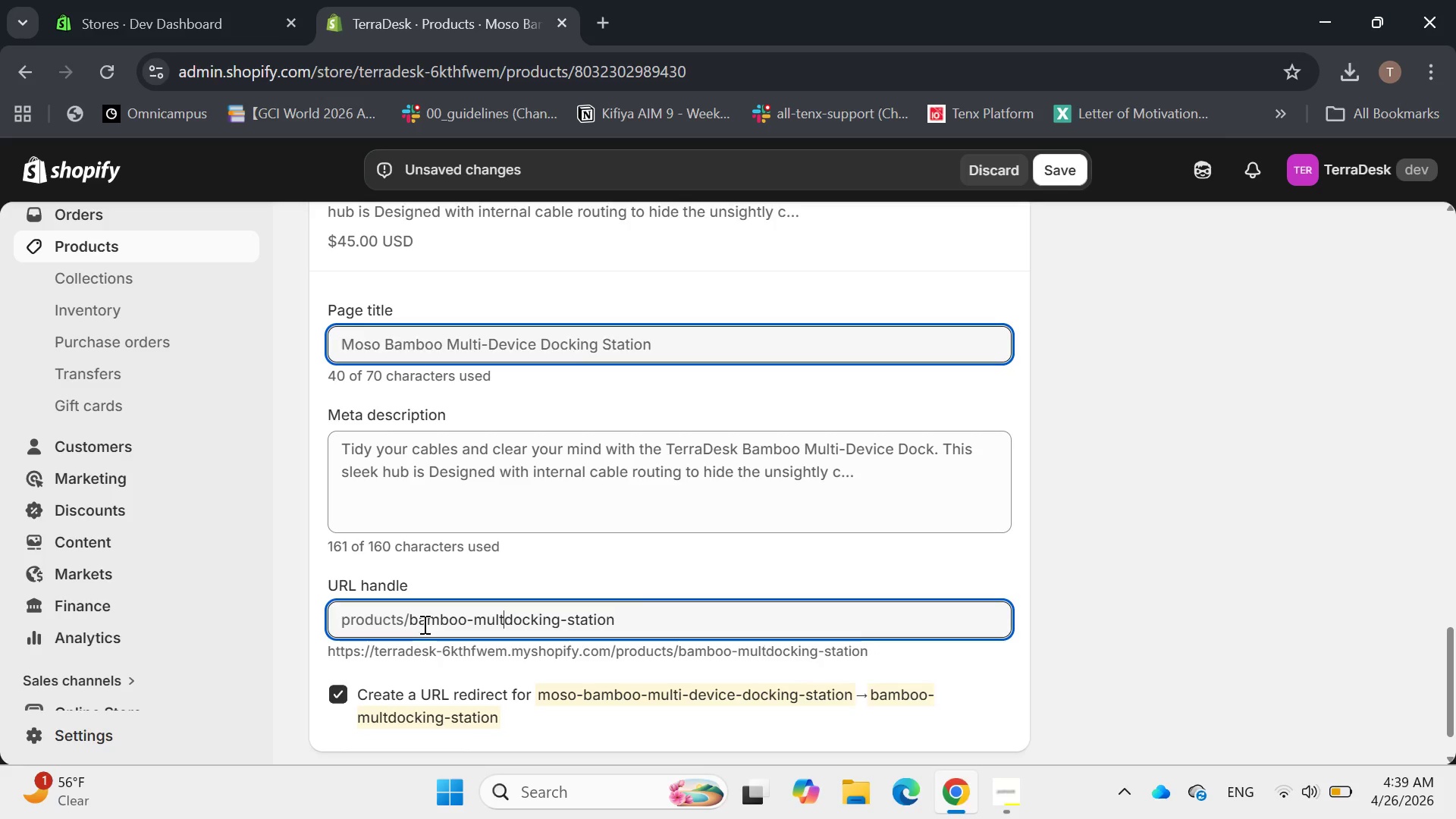 
key(Backspace)
 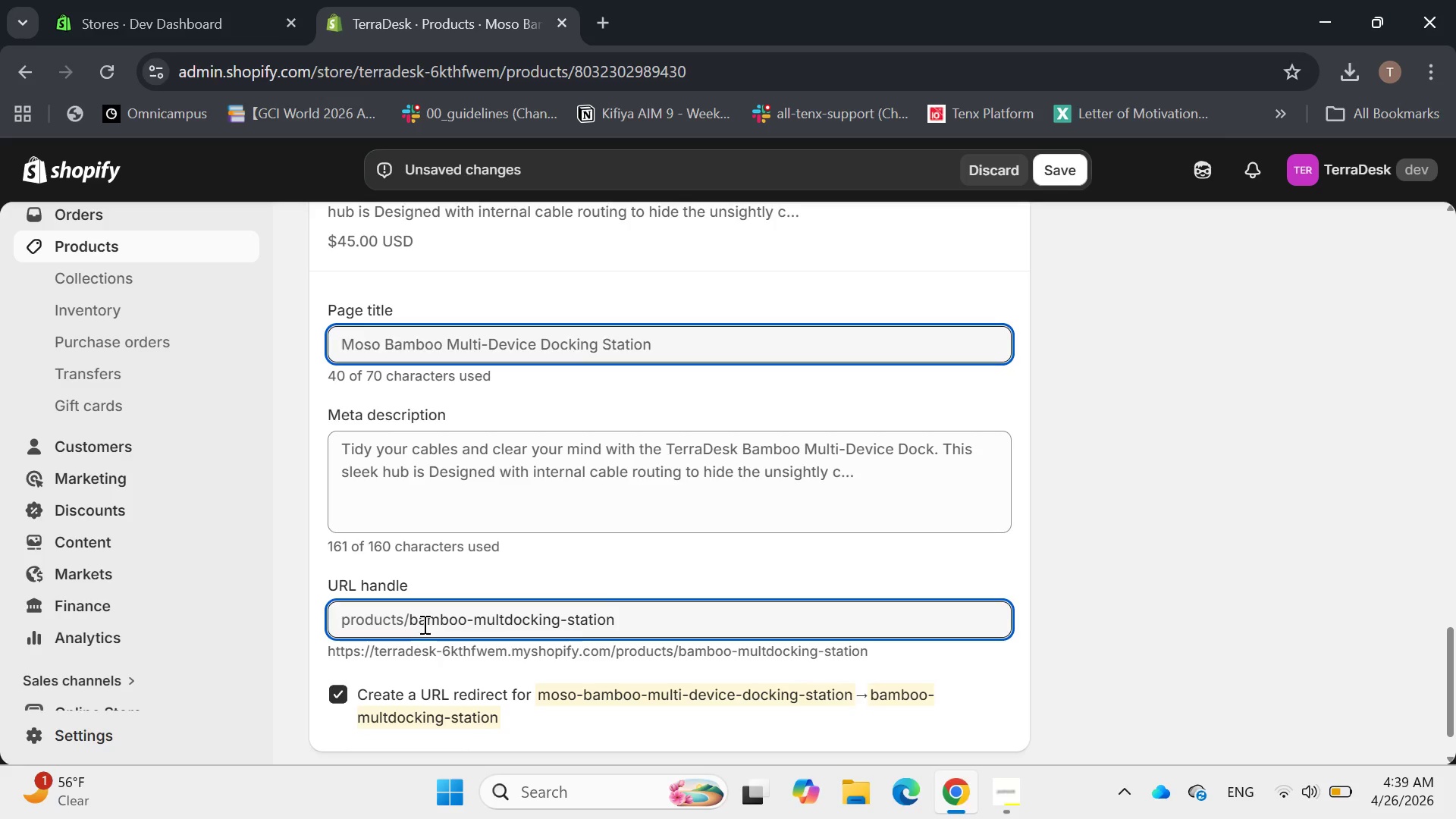 
key(Backspace)
 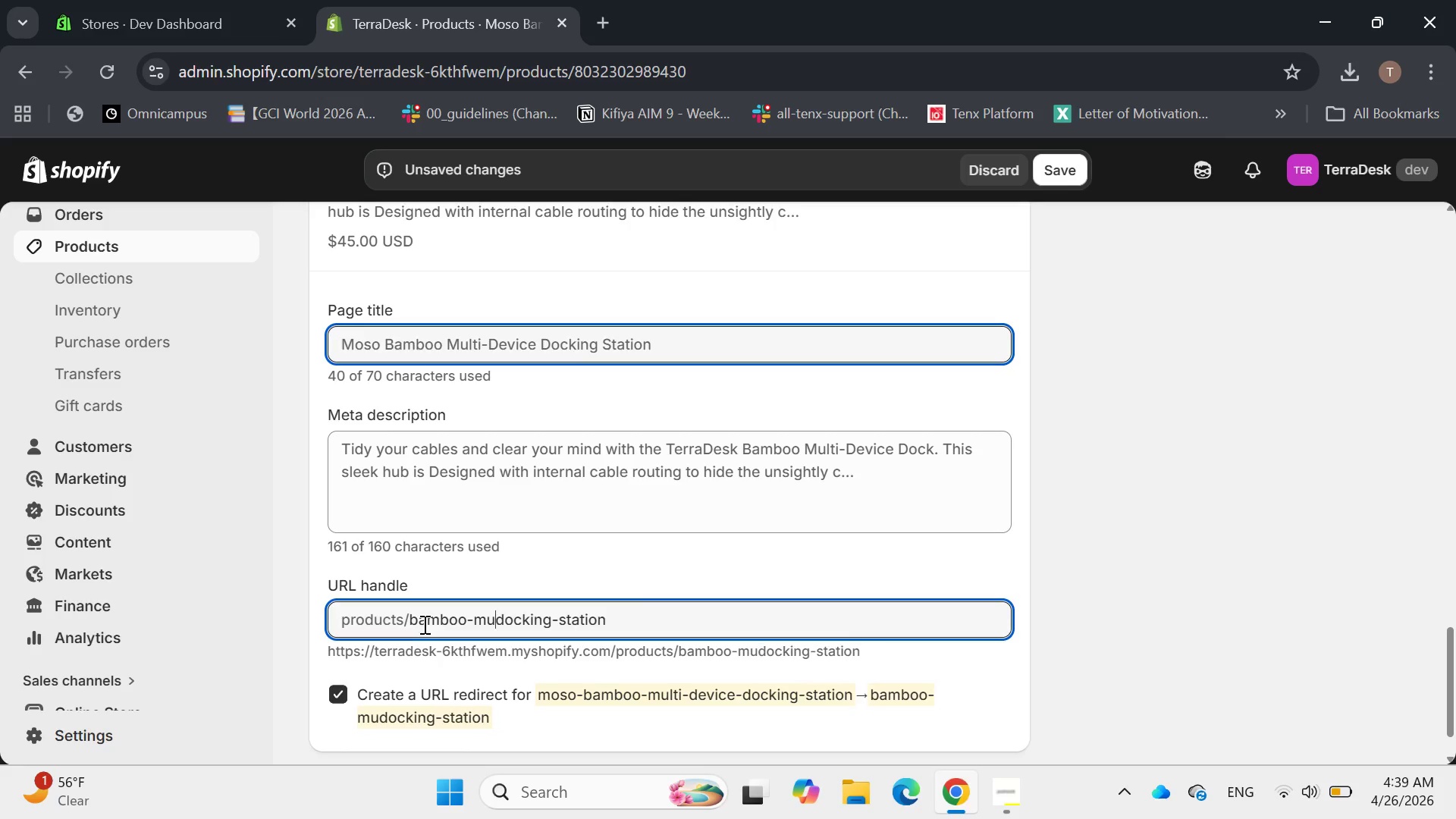 
key(Backspace)
 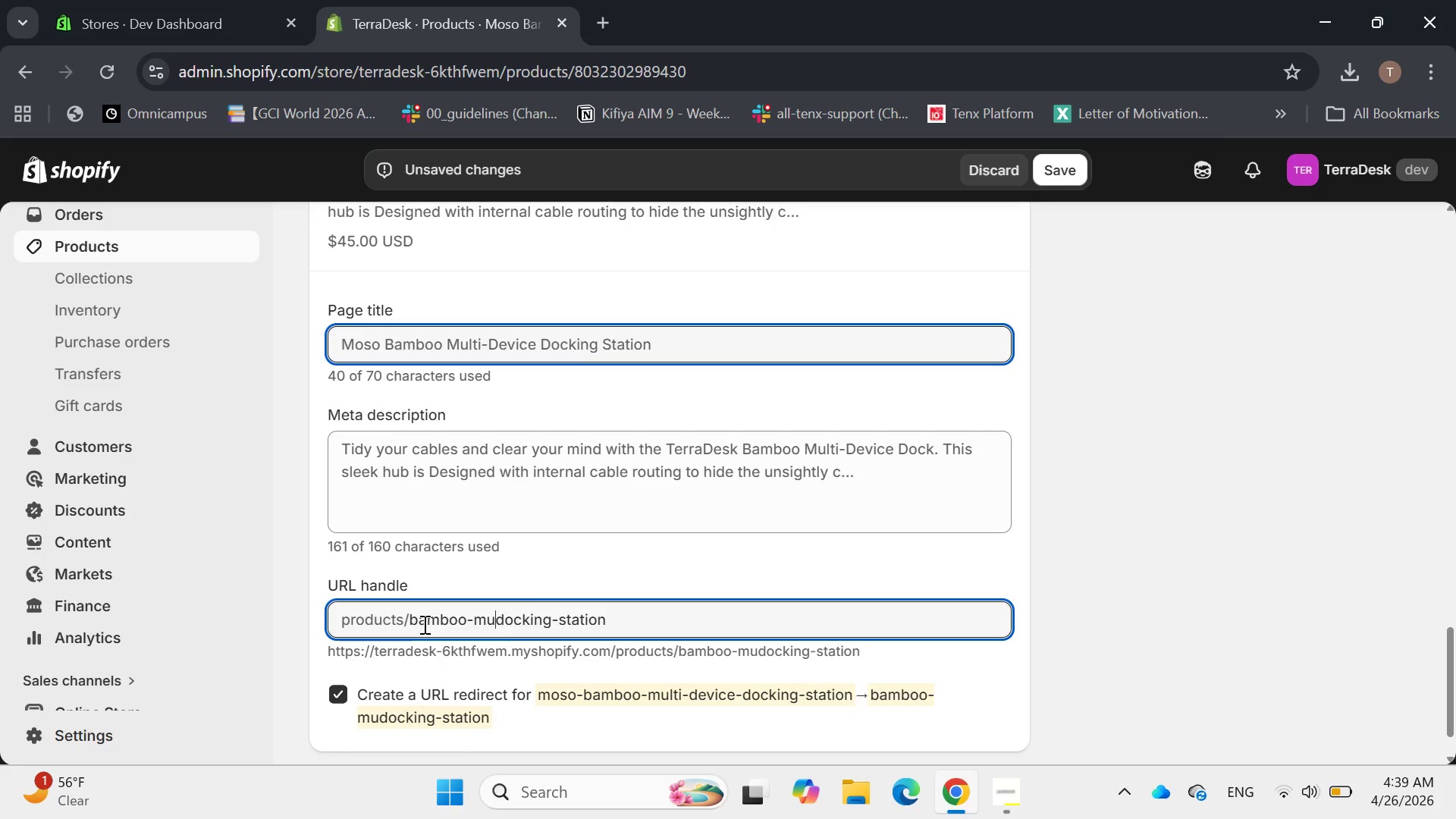 
key(Backspace)
 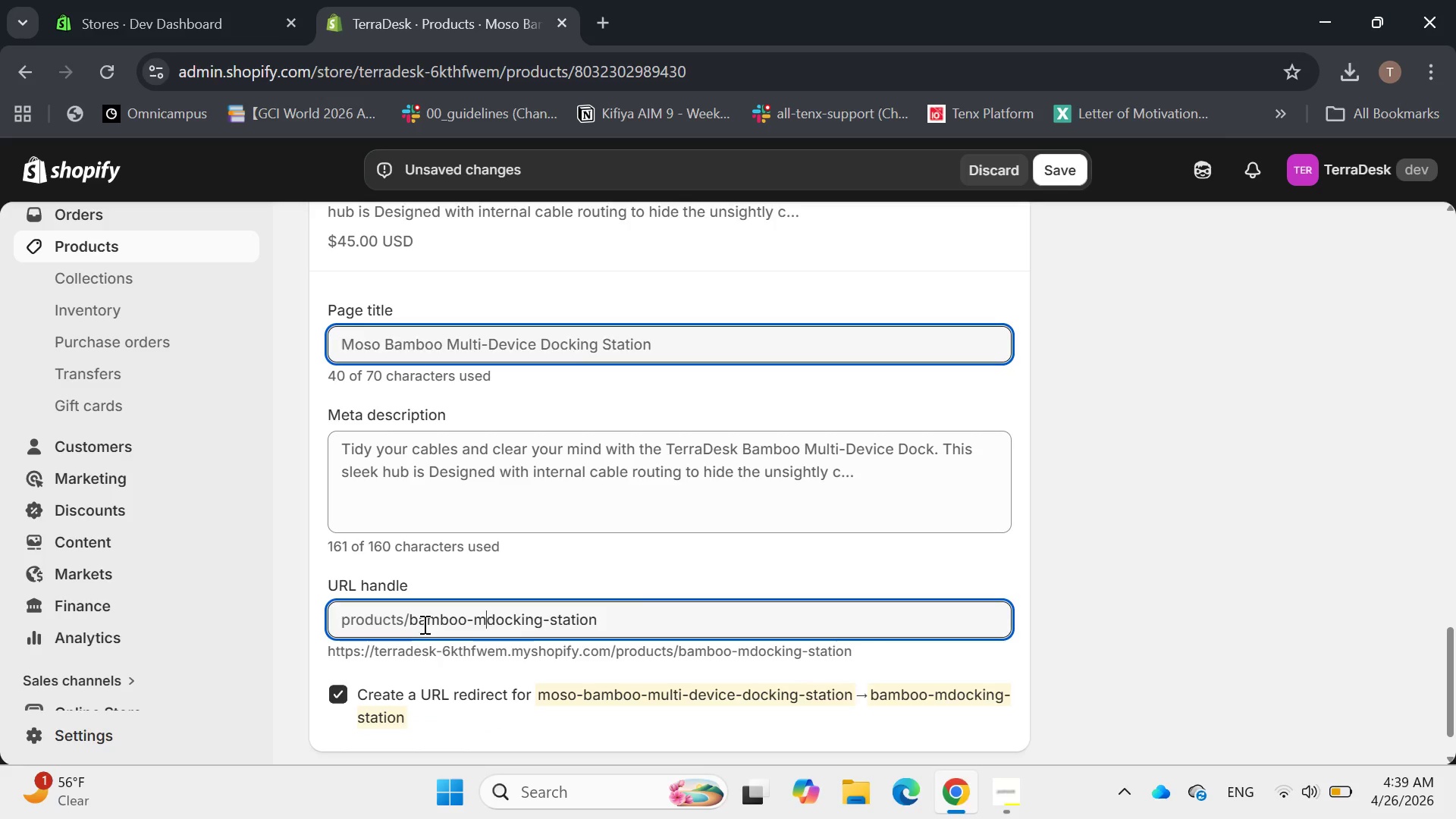 
key(Backspace)
 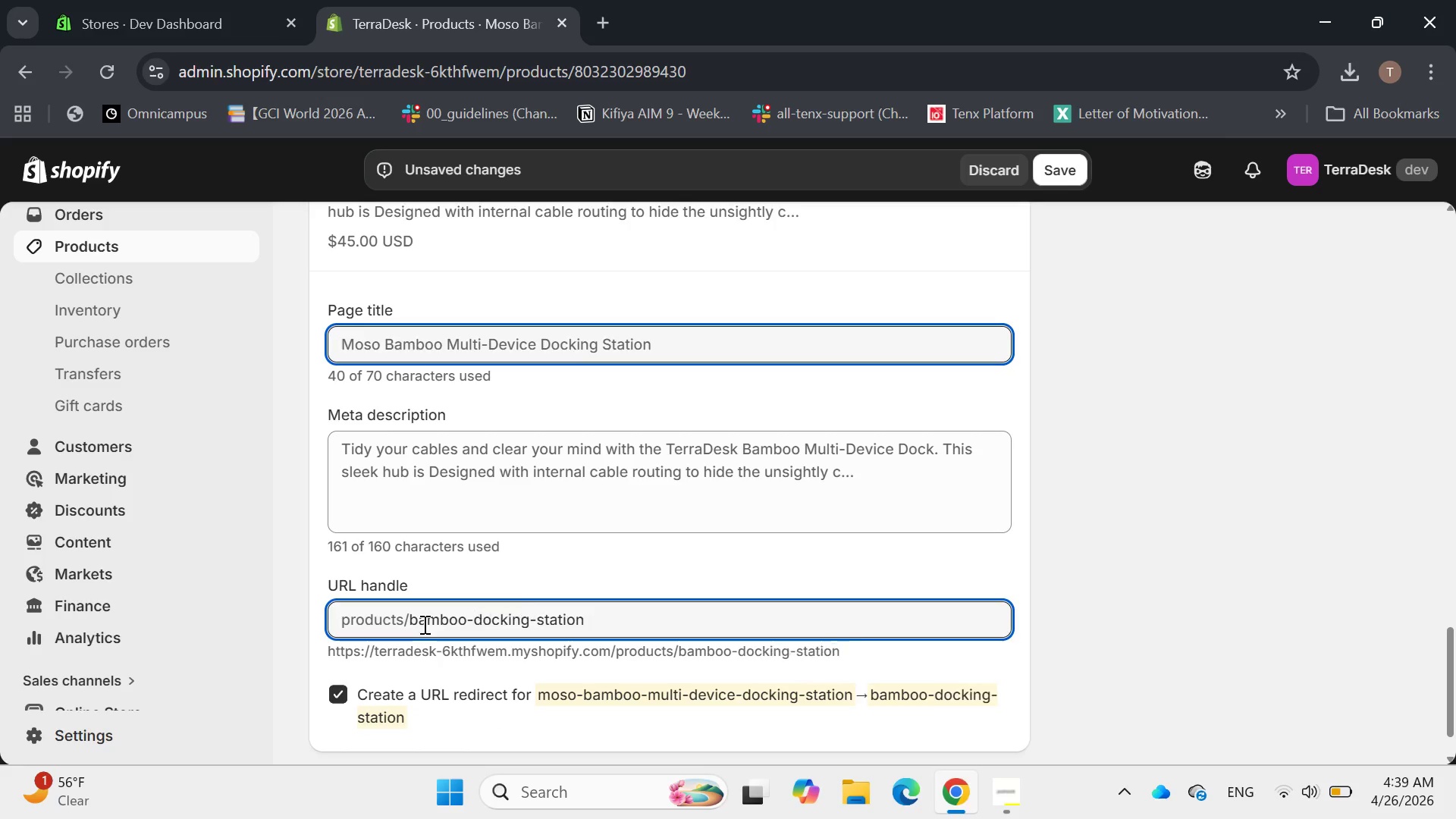 
key(Backspace)
 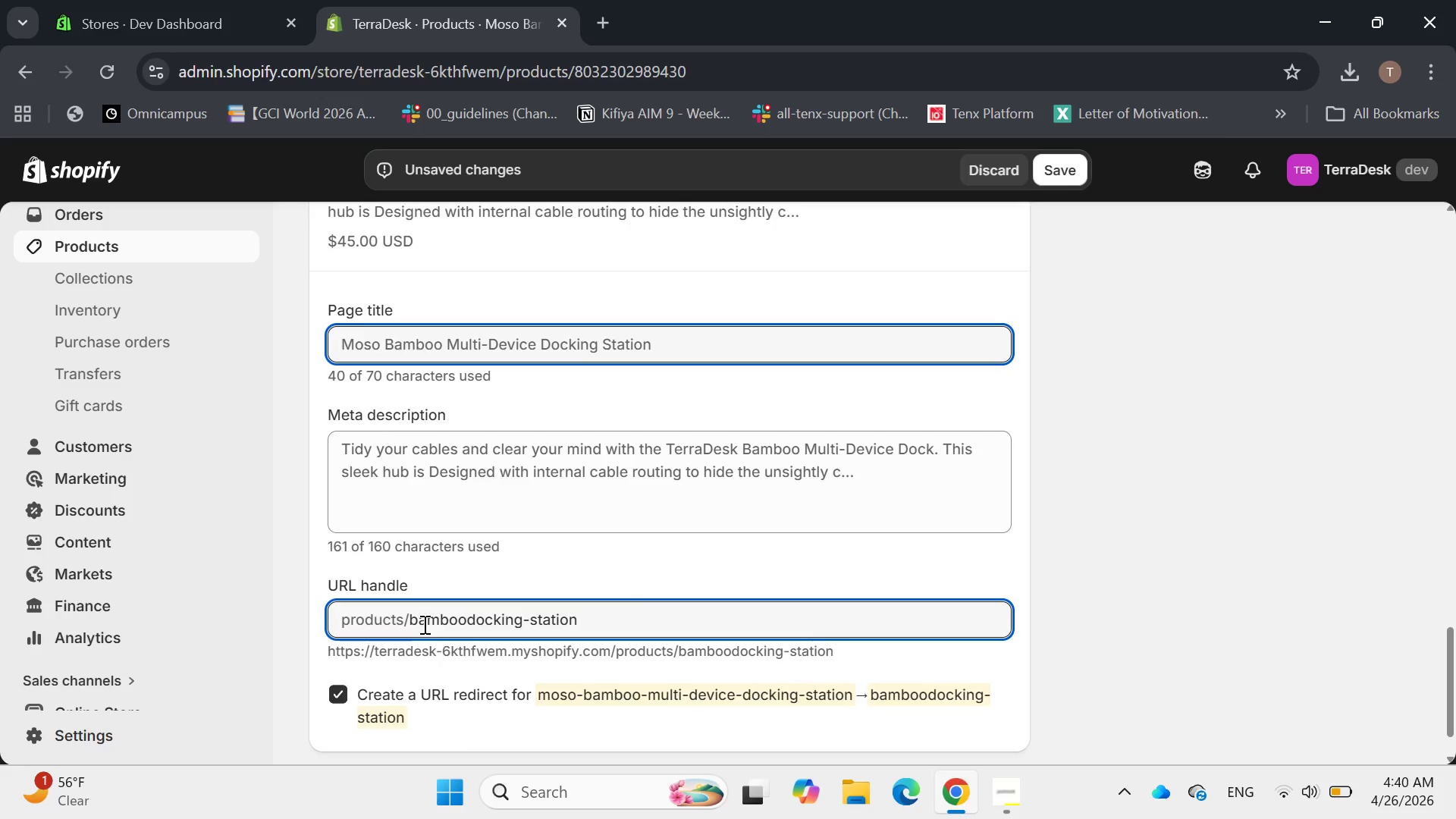 
key(Minus)
 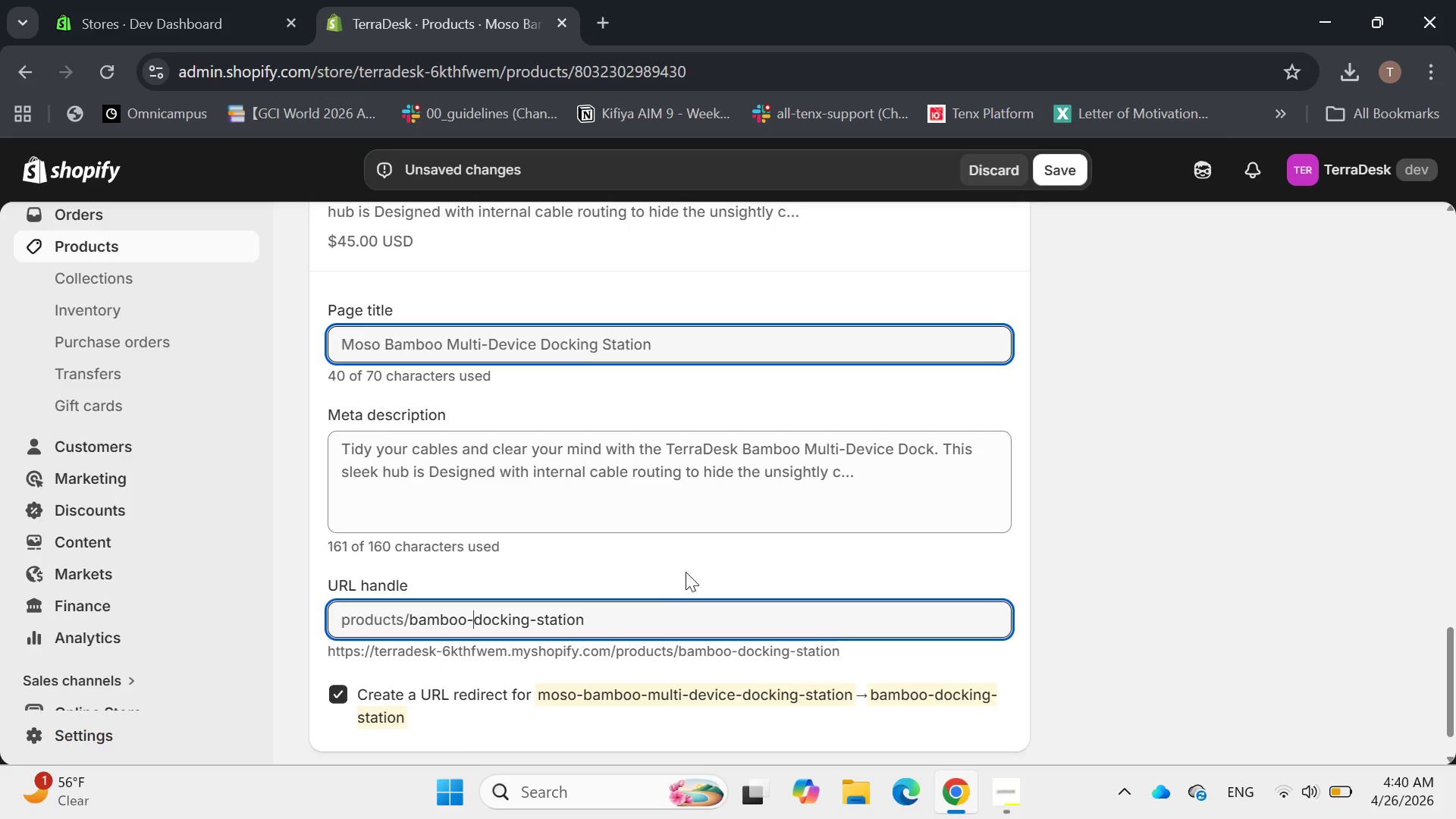 
scroll: coordinate [699, 556], scroll_direction: up, amount: 1.0
 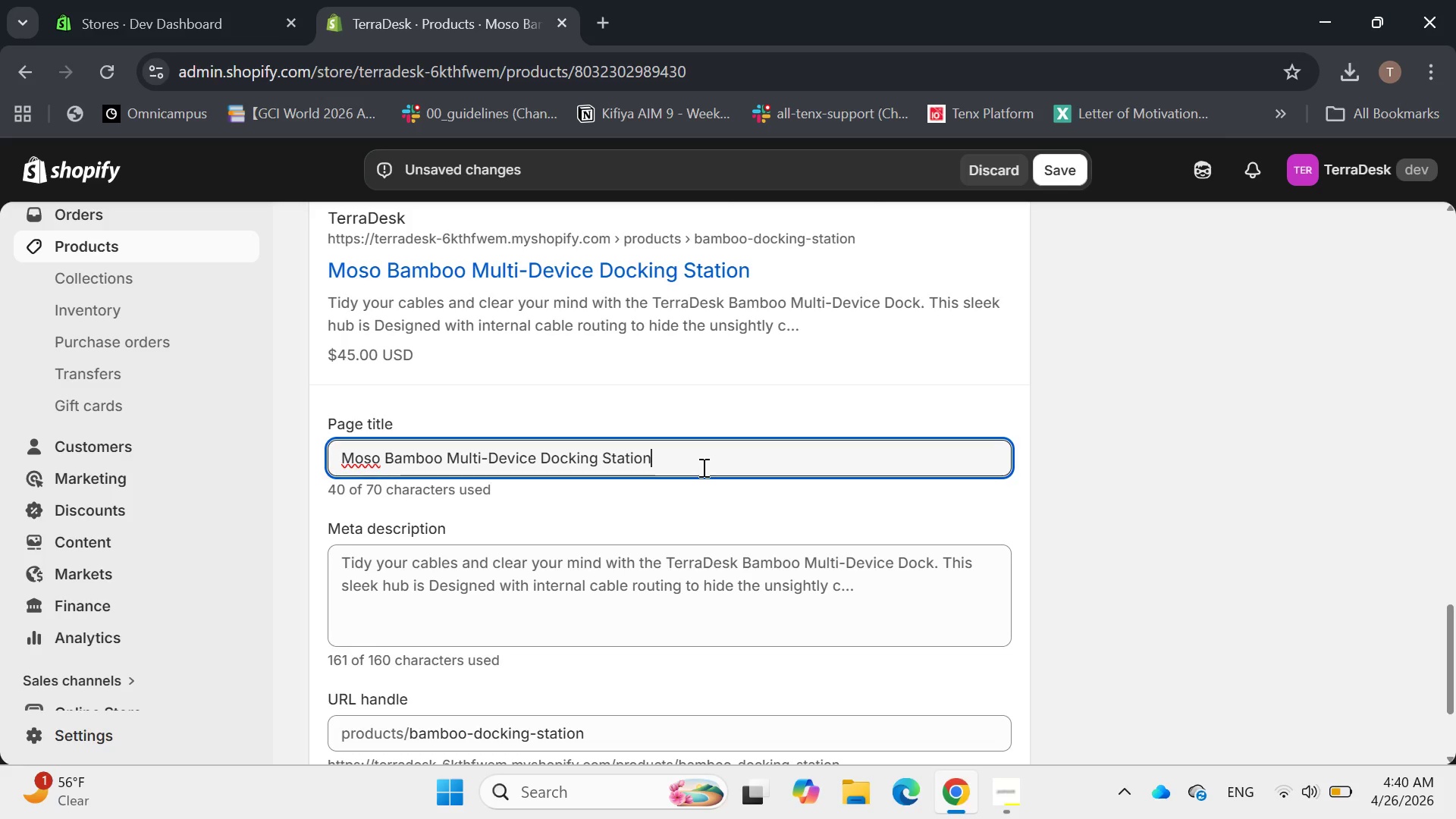 
wait(5.99)
 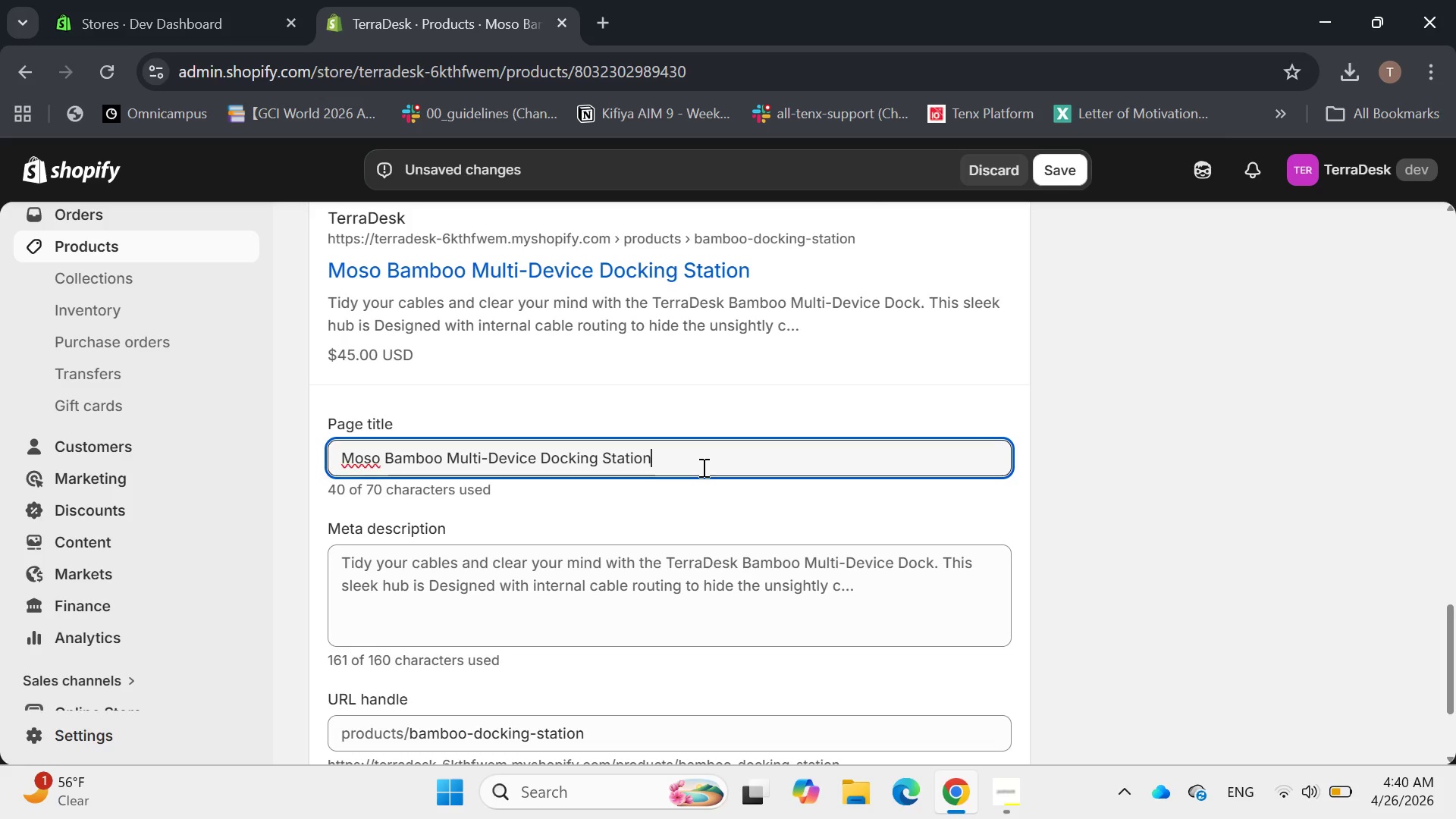 
key(Space)
 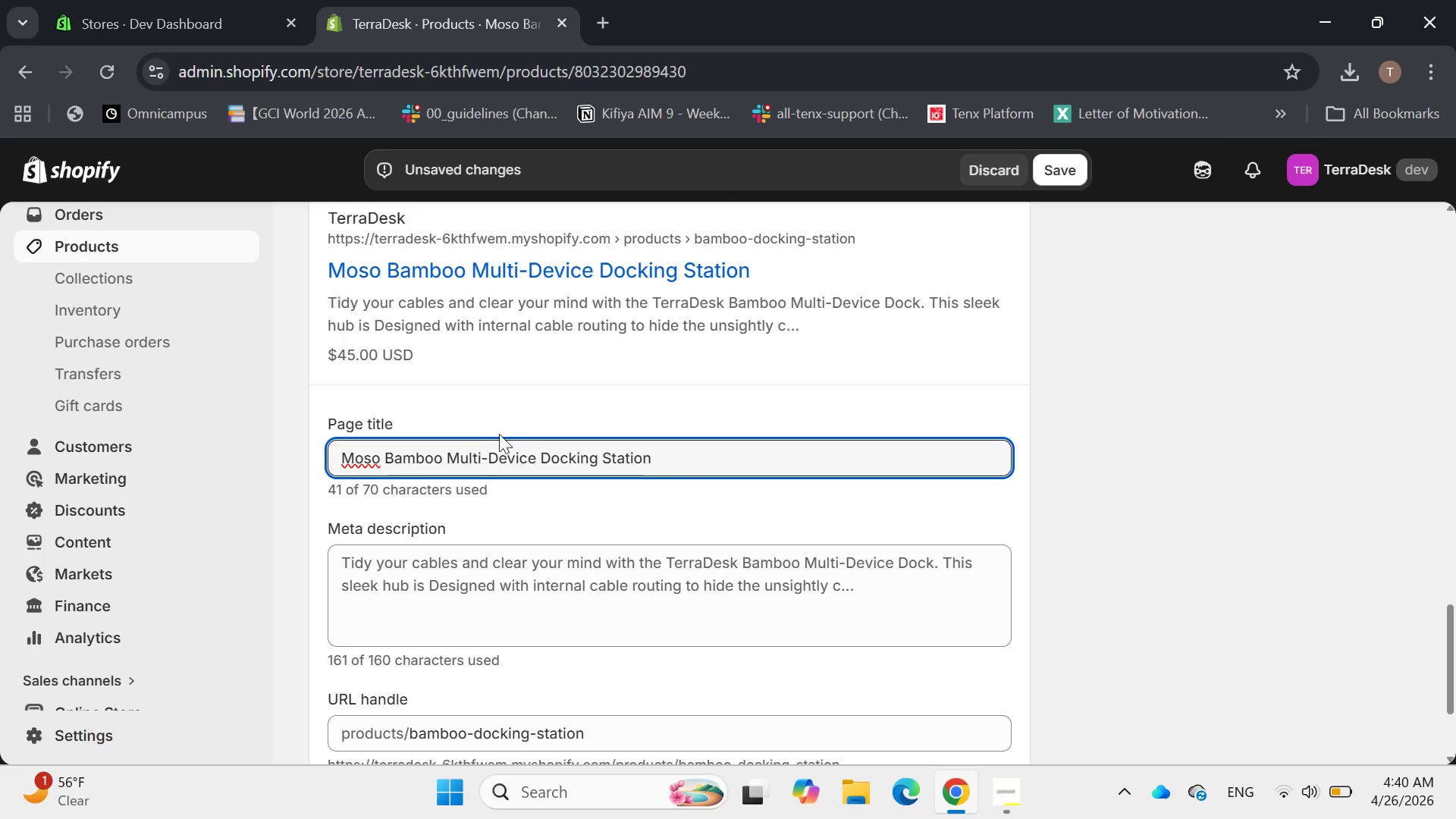 
wait(5.22)
 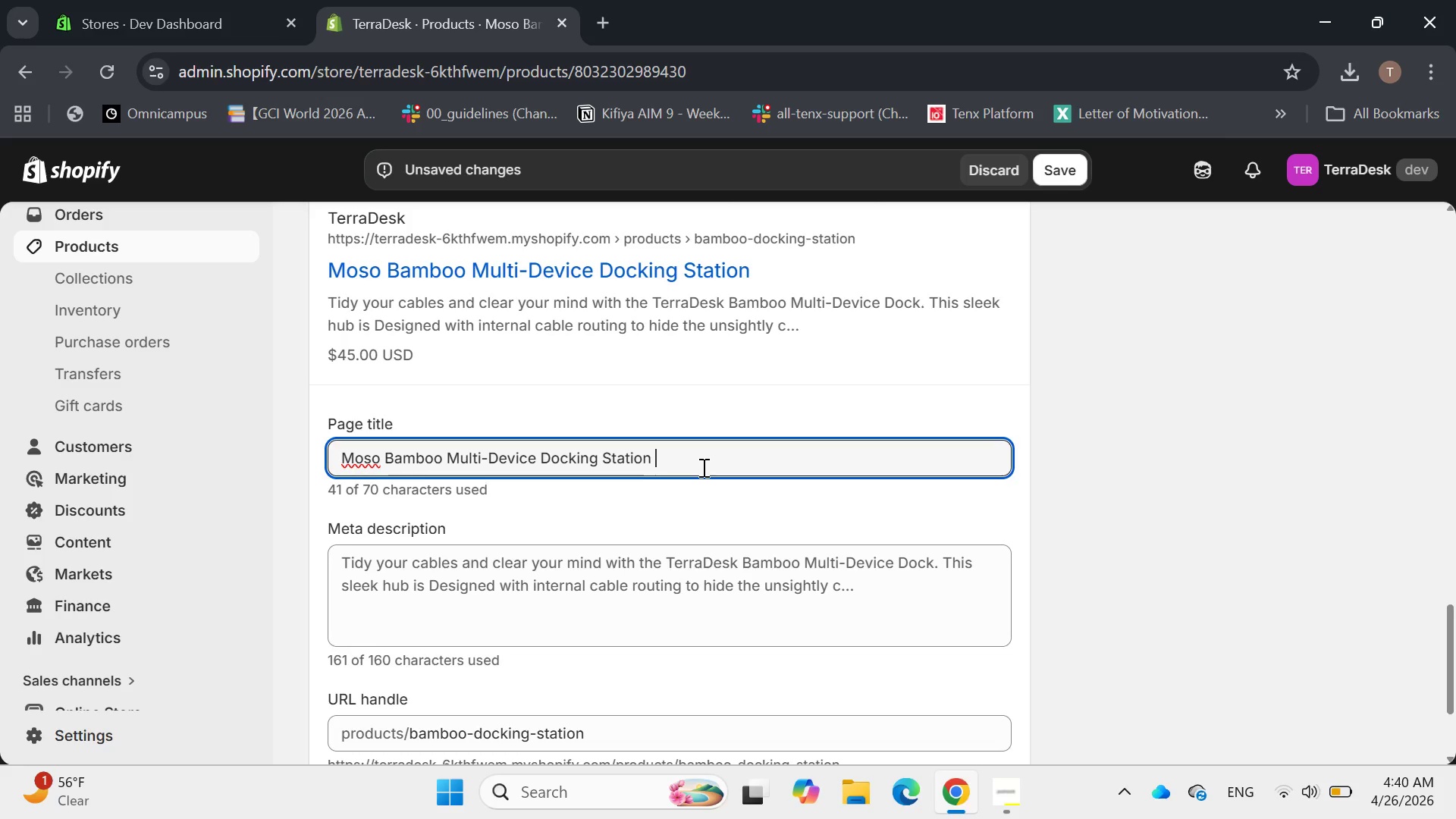 
left_click_drag(start_coordinate=[385, 459], to_coordinate=[325, 468])
 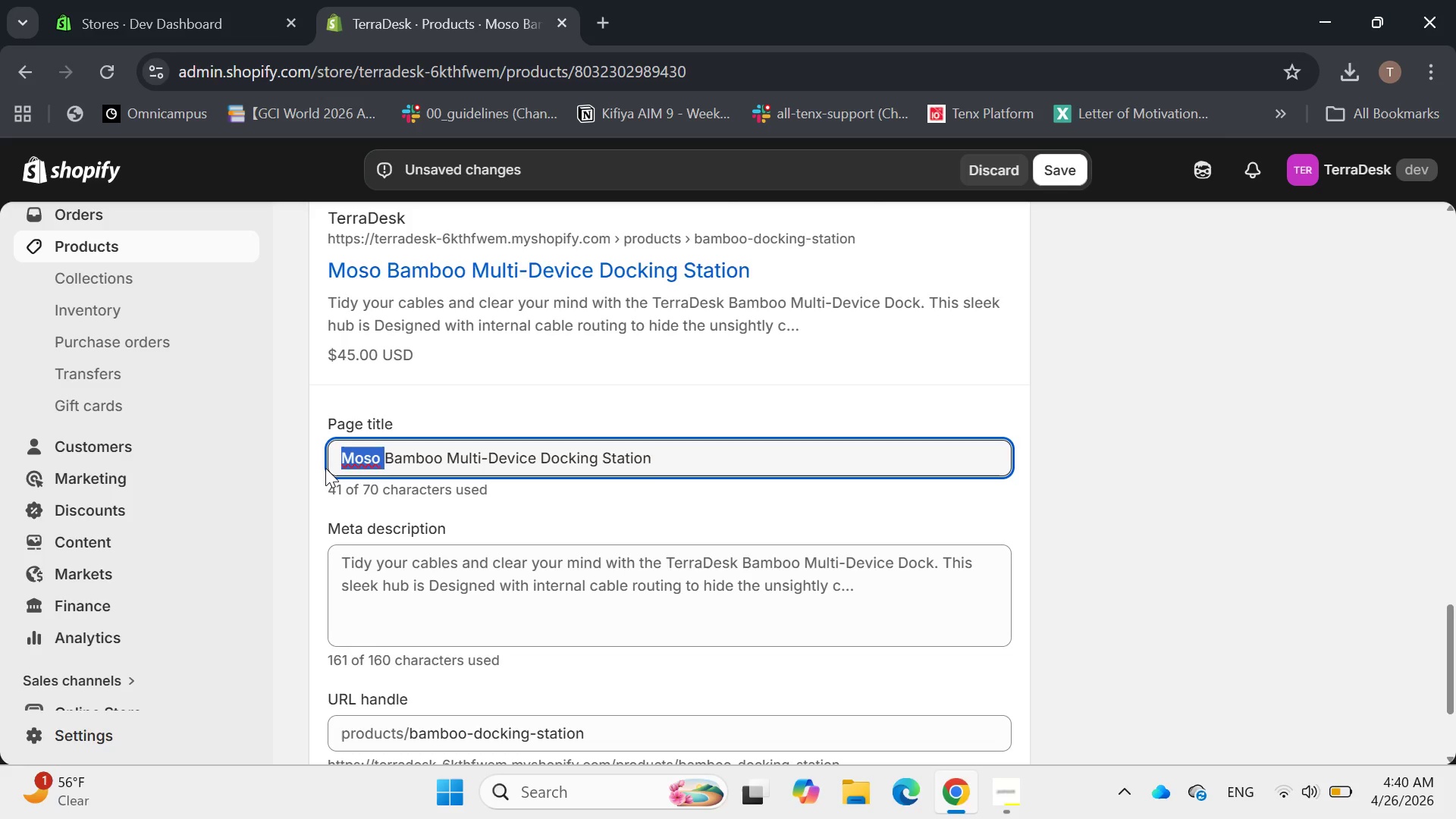 
key(Backspace)
 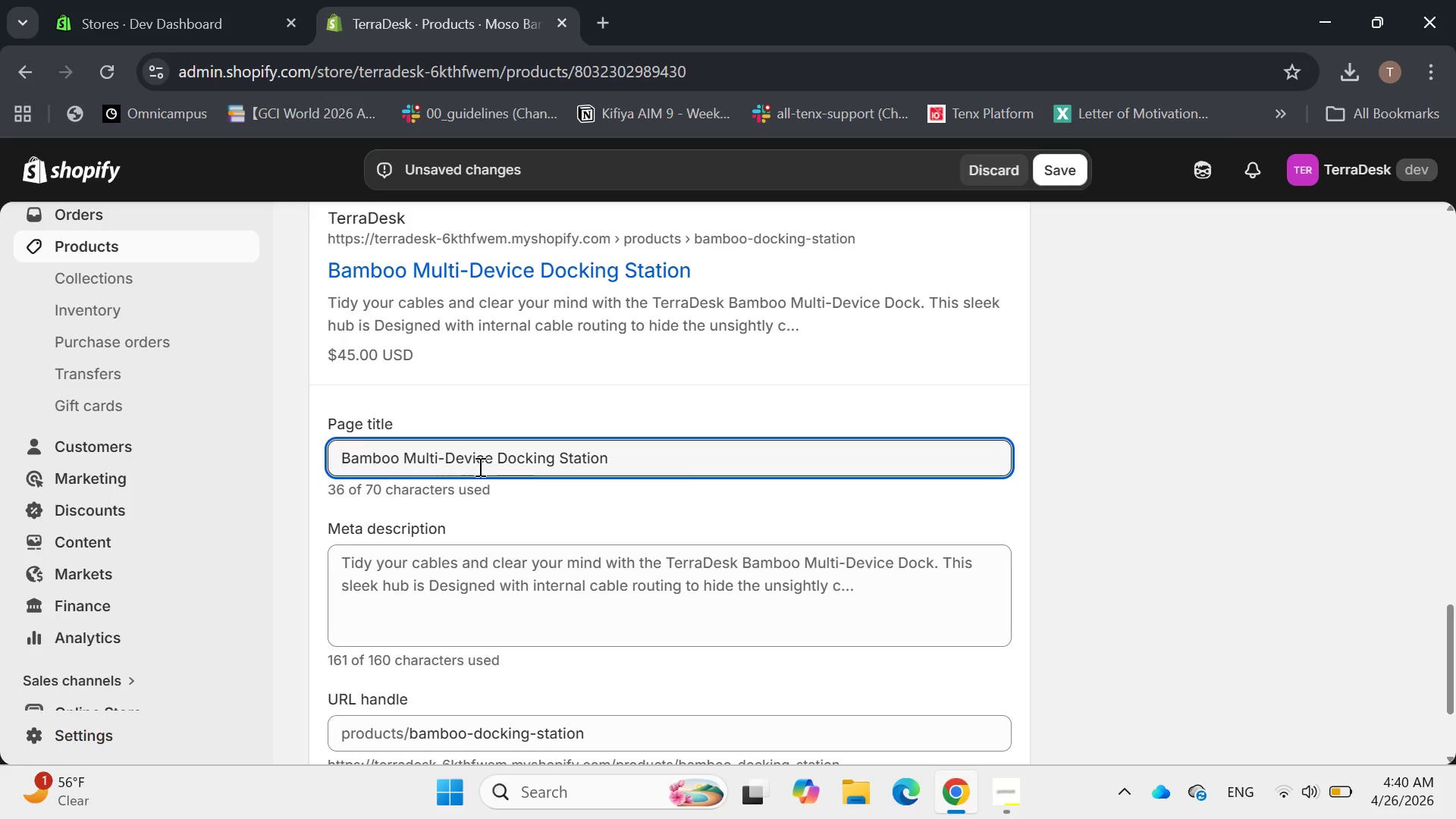 
left_click([632, 450])
 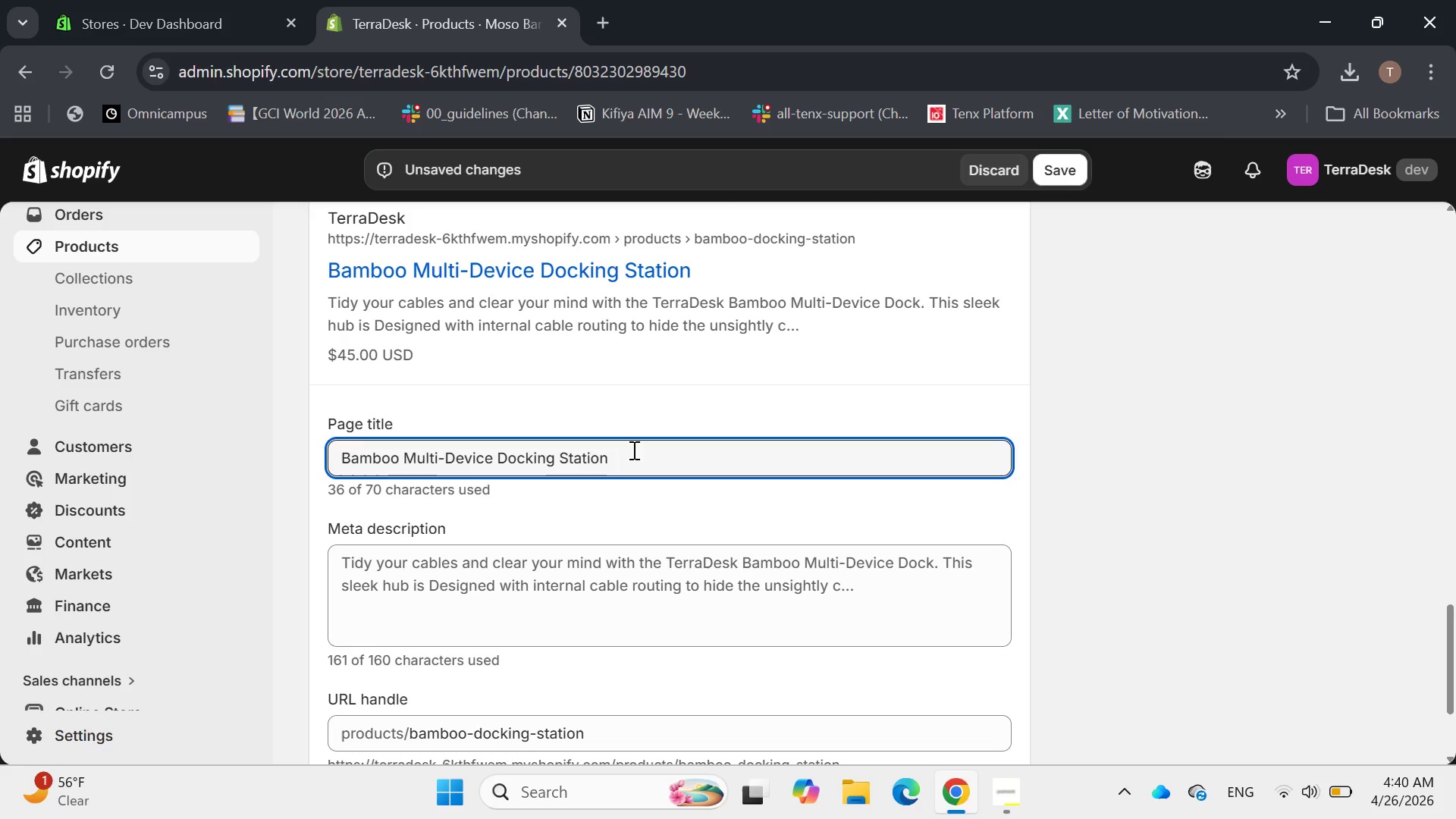 
type(| Eco-Friendly Tech Hub)
 